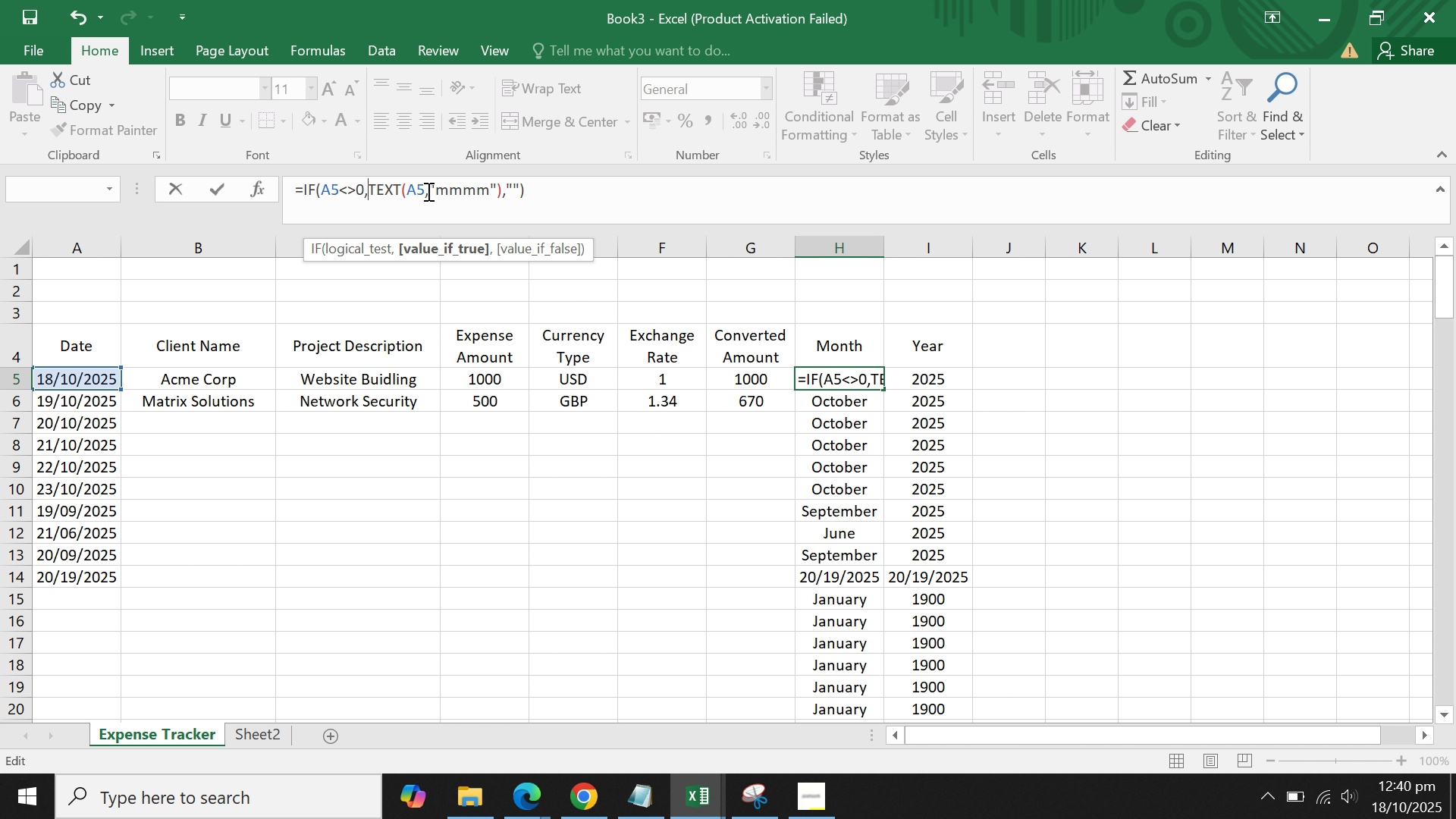 
key(Control+ControlLeft)
 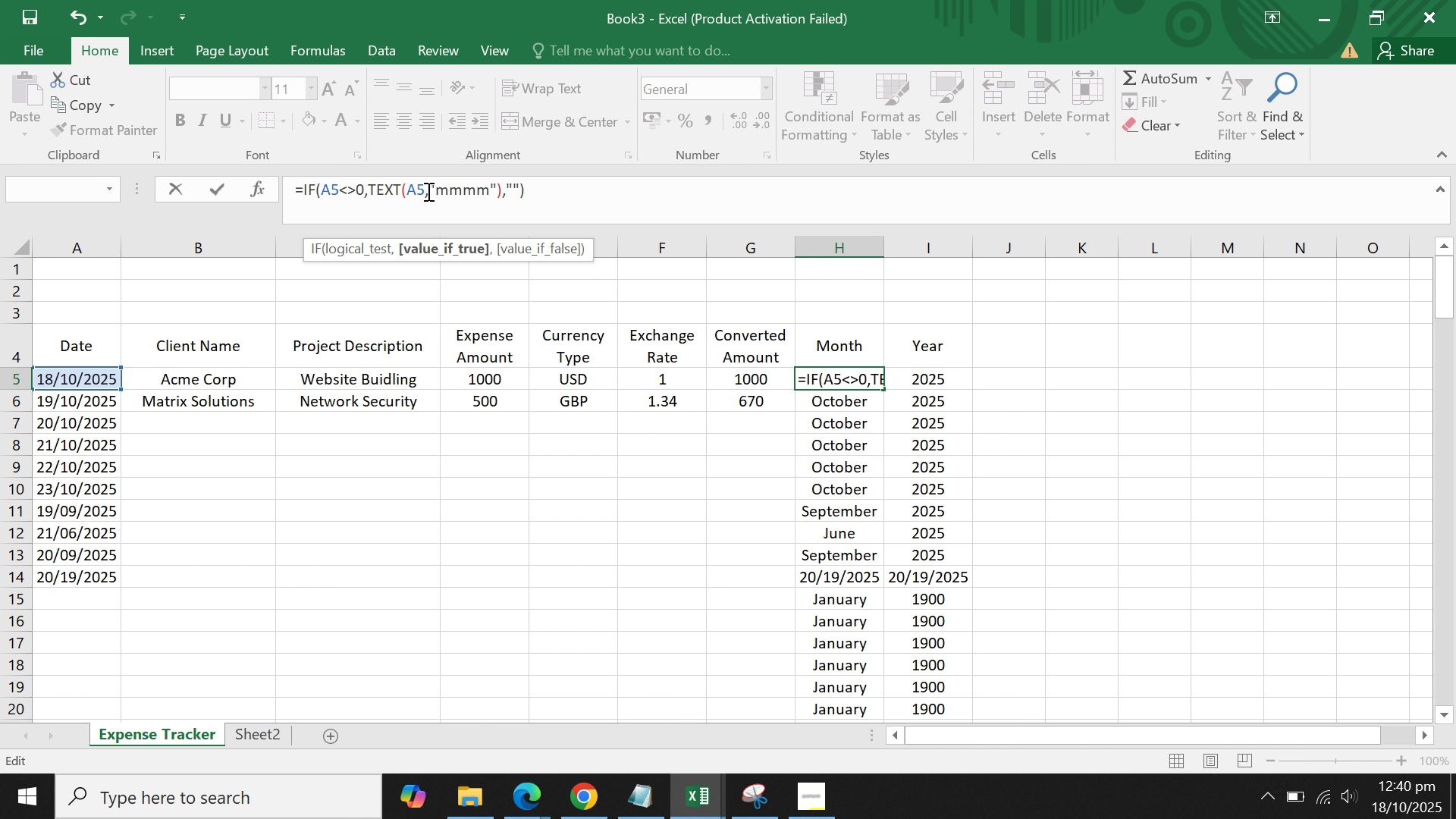 
key(Control+ArrowRight)
 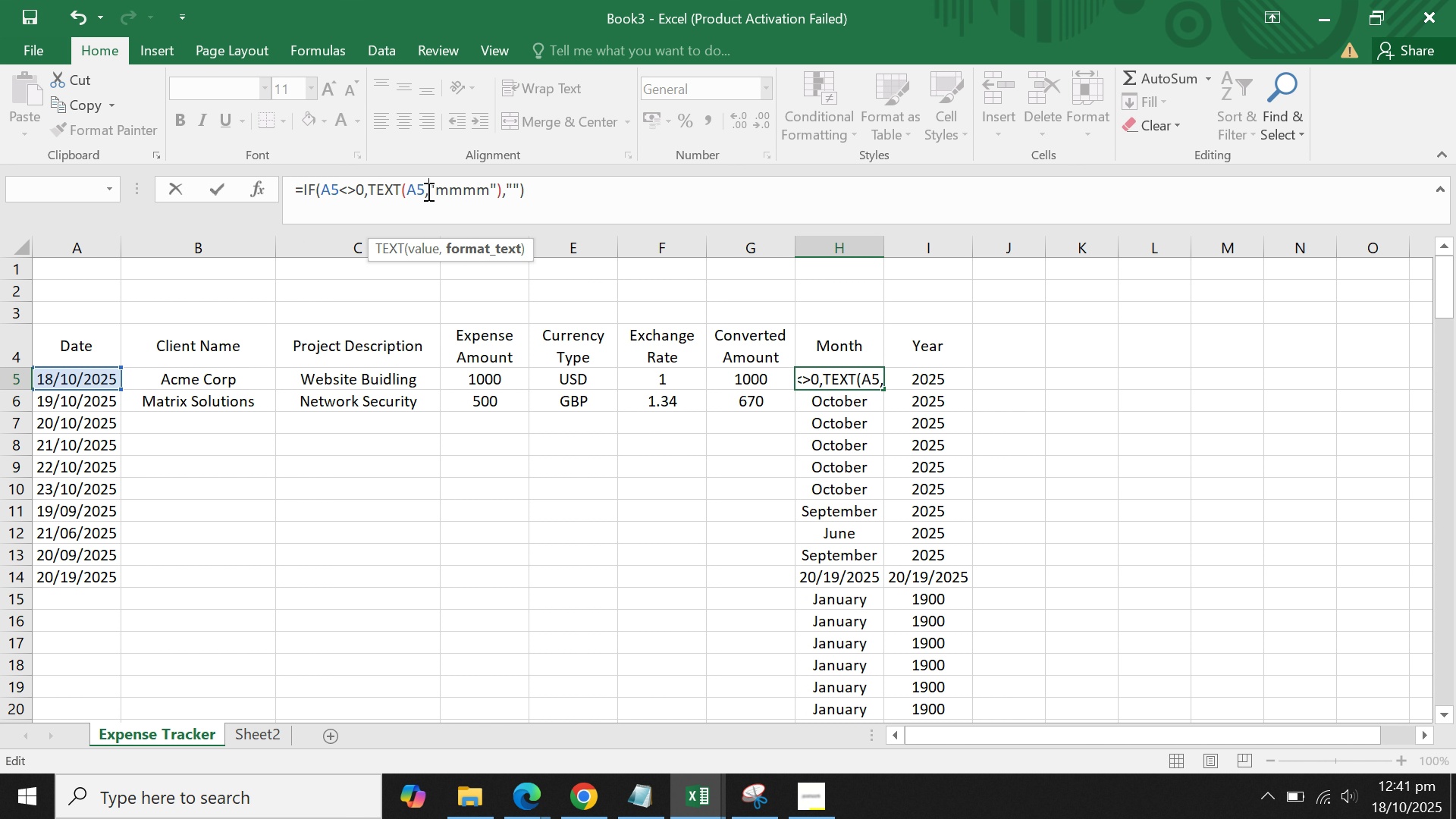 
key(Control+ArrowRight)
 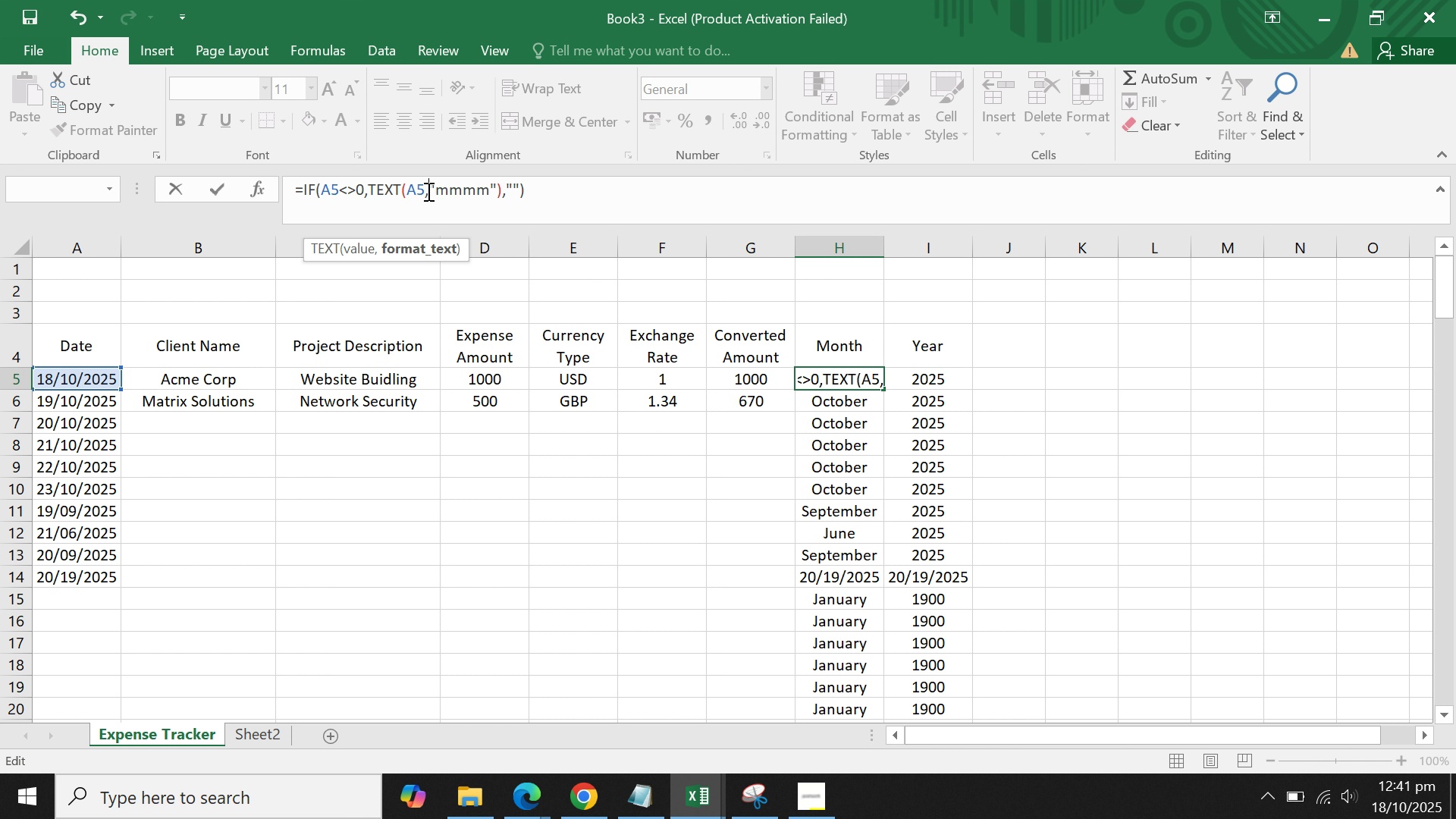 
key(Control+ArrowRight)
 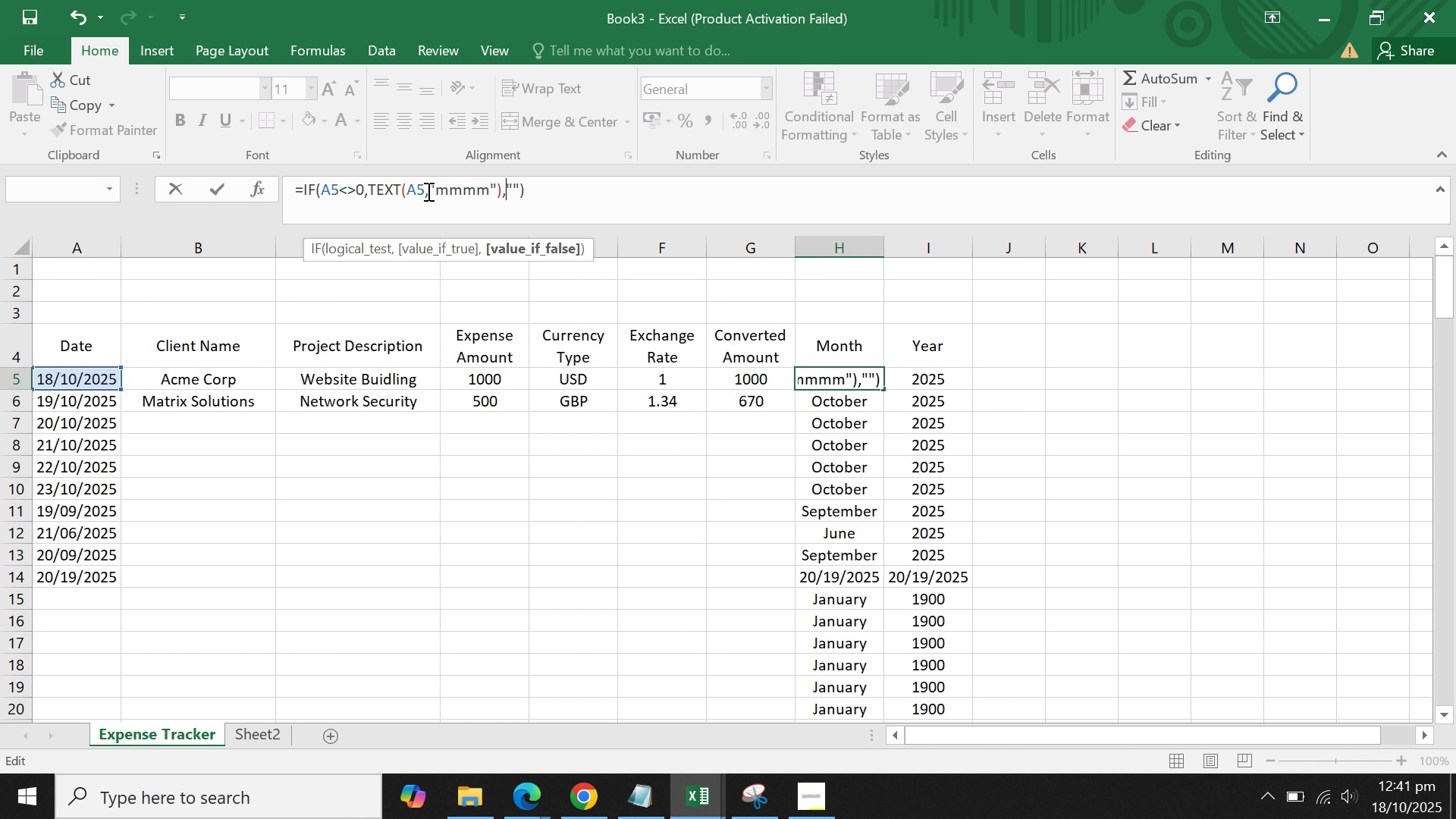 
key(Control+ArrowRight)
 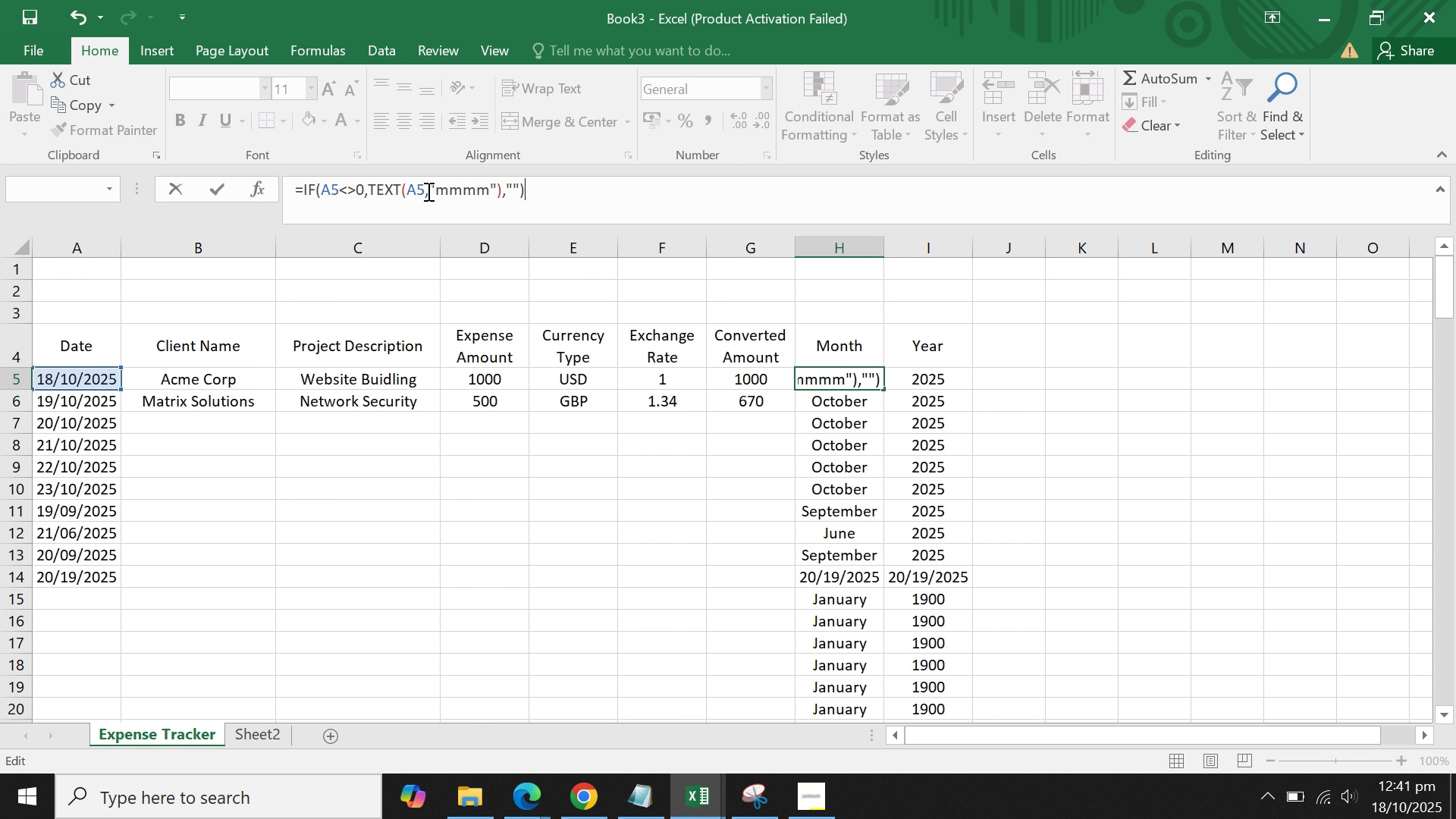 
key(Control+ArrowRight)
 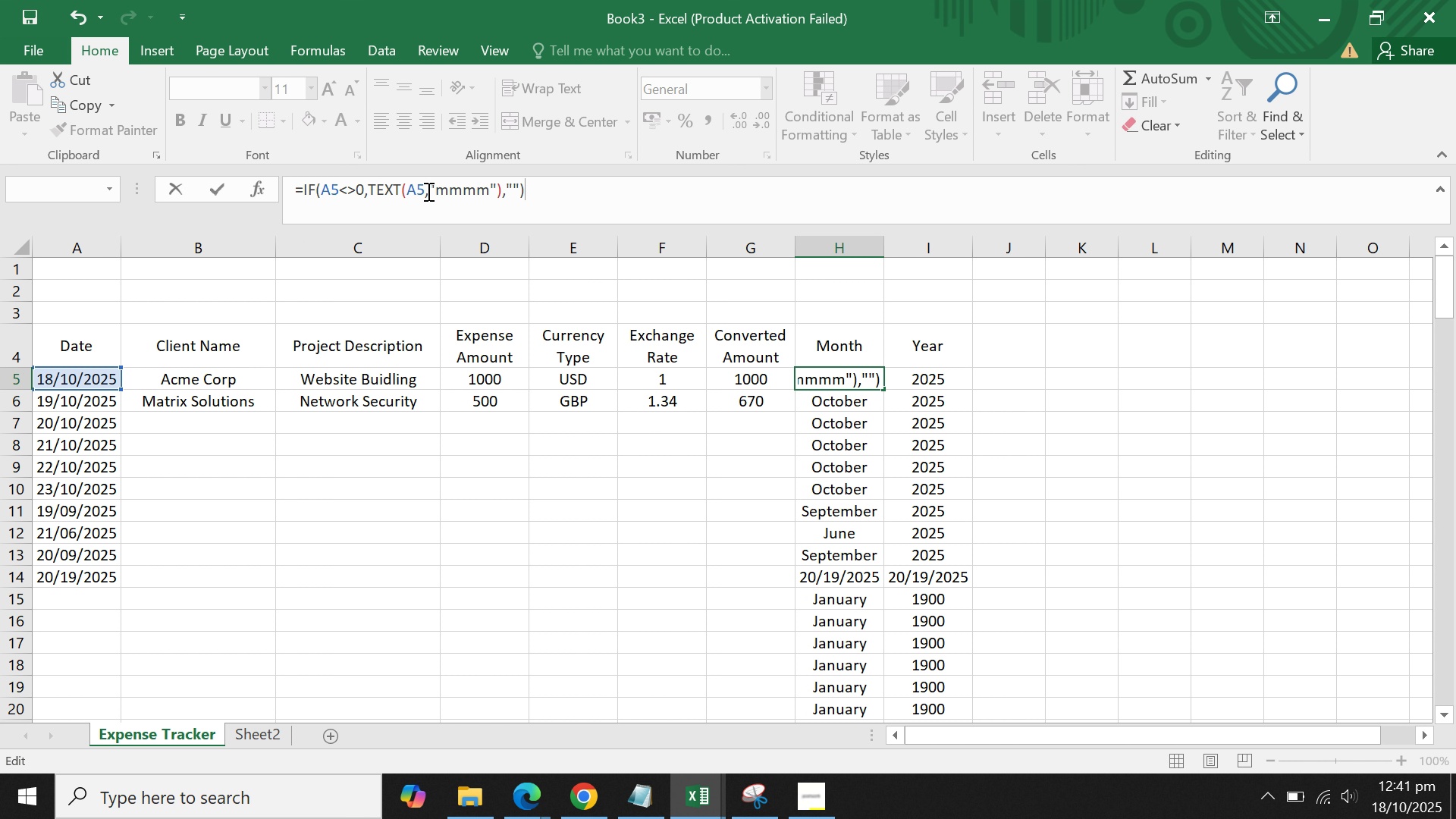 
key(Enter)
 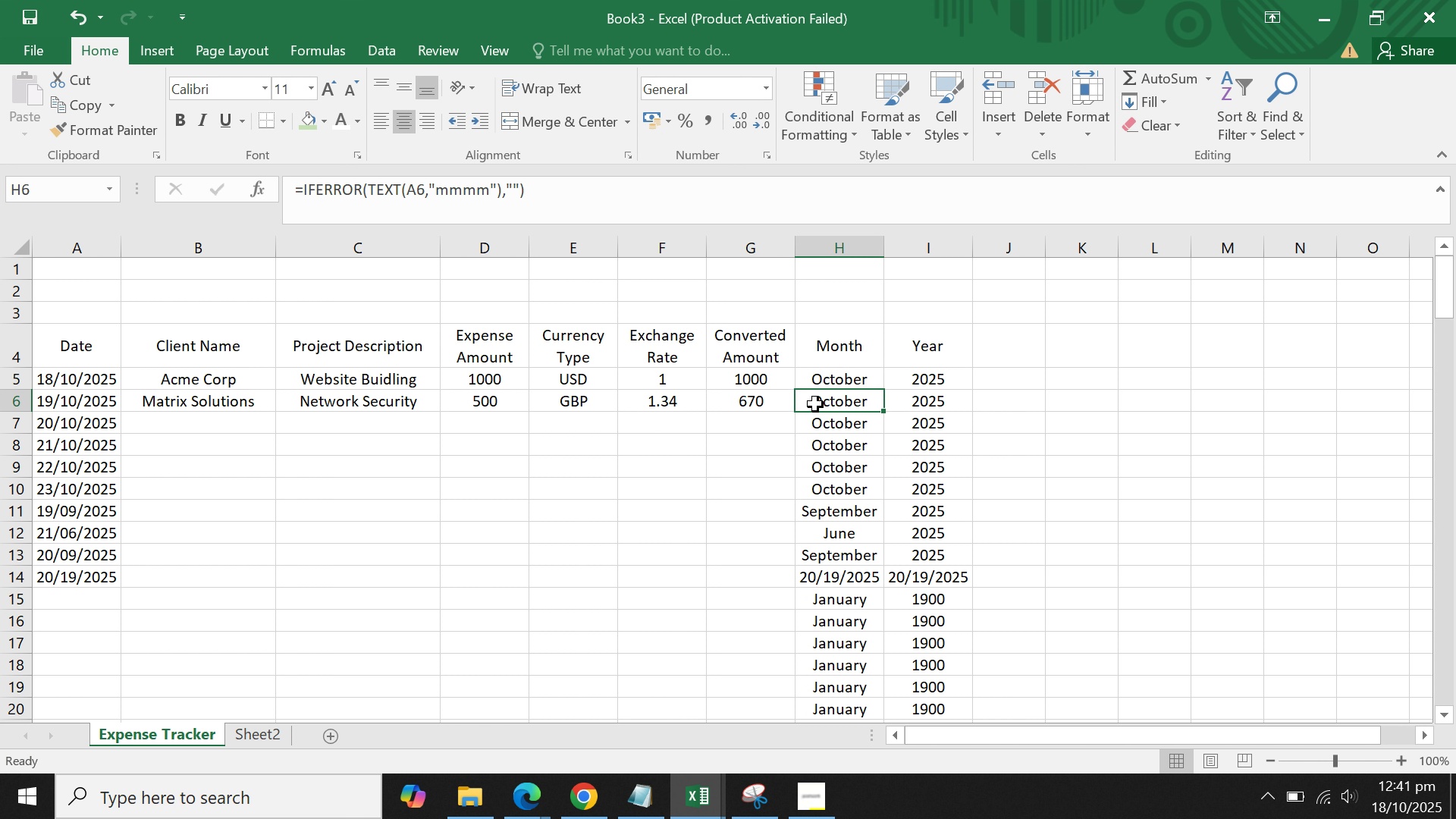 
left_click([849, 385])
 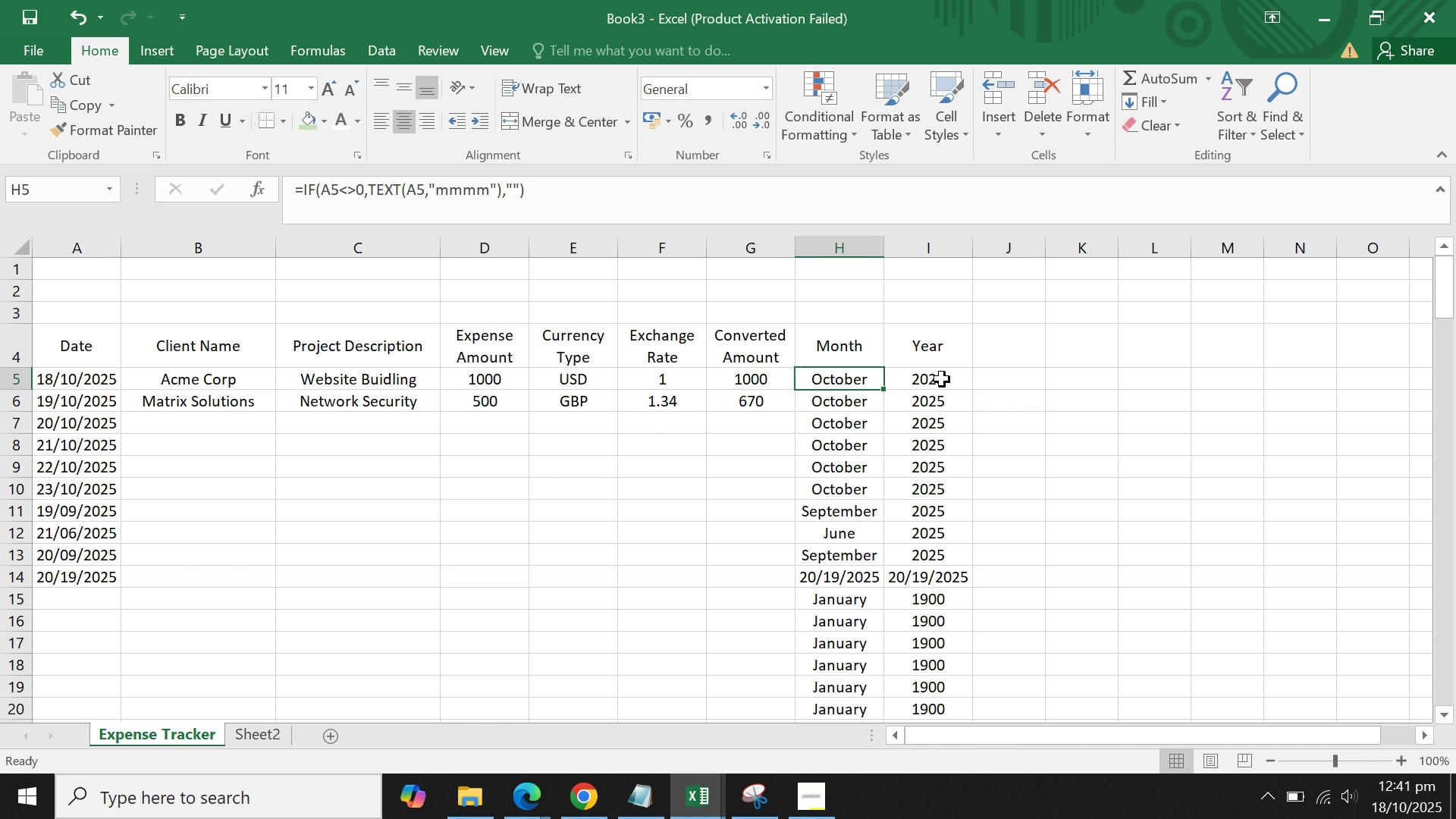 
left_click([939, 379])
 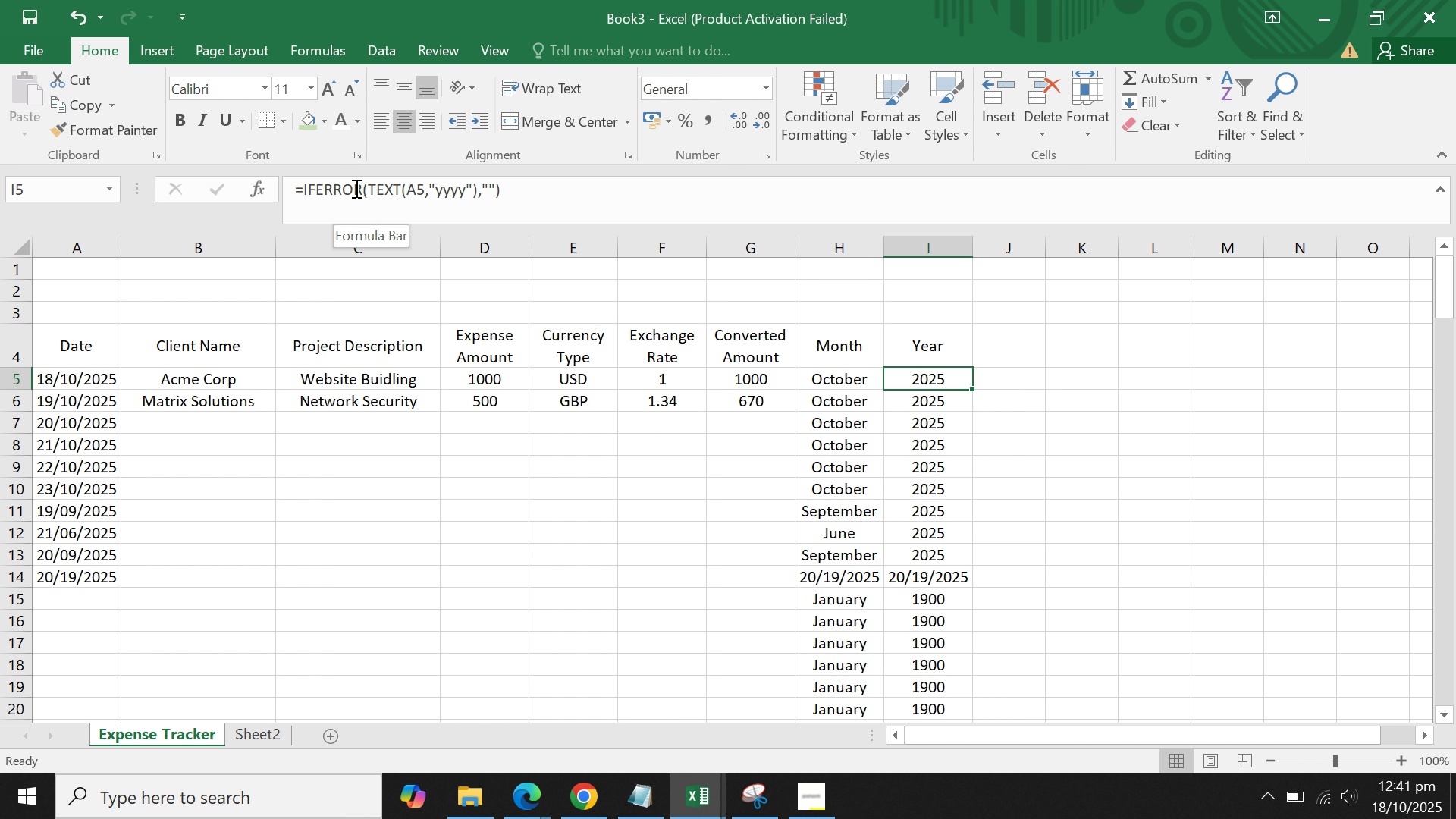 
left_click([365, 188])
 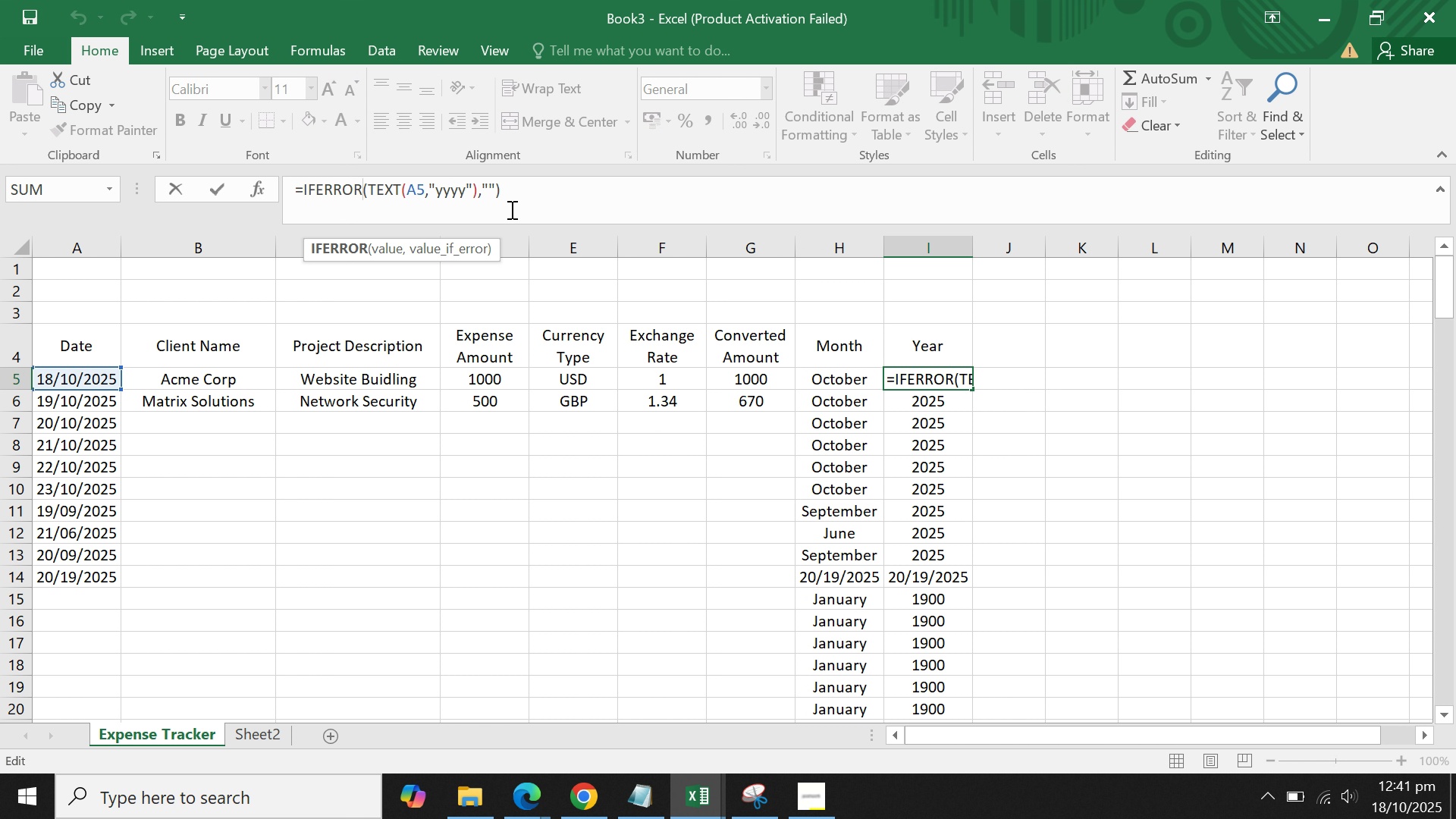 
hold_key(key=Backspace, duration=0.55)
 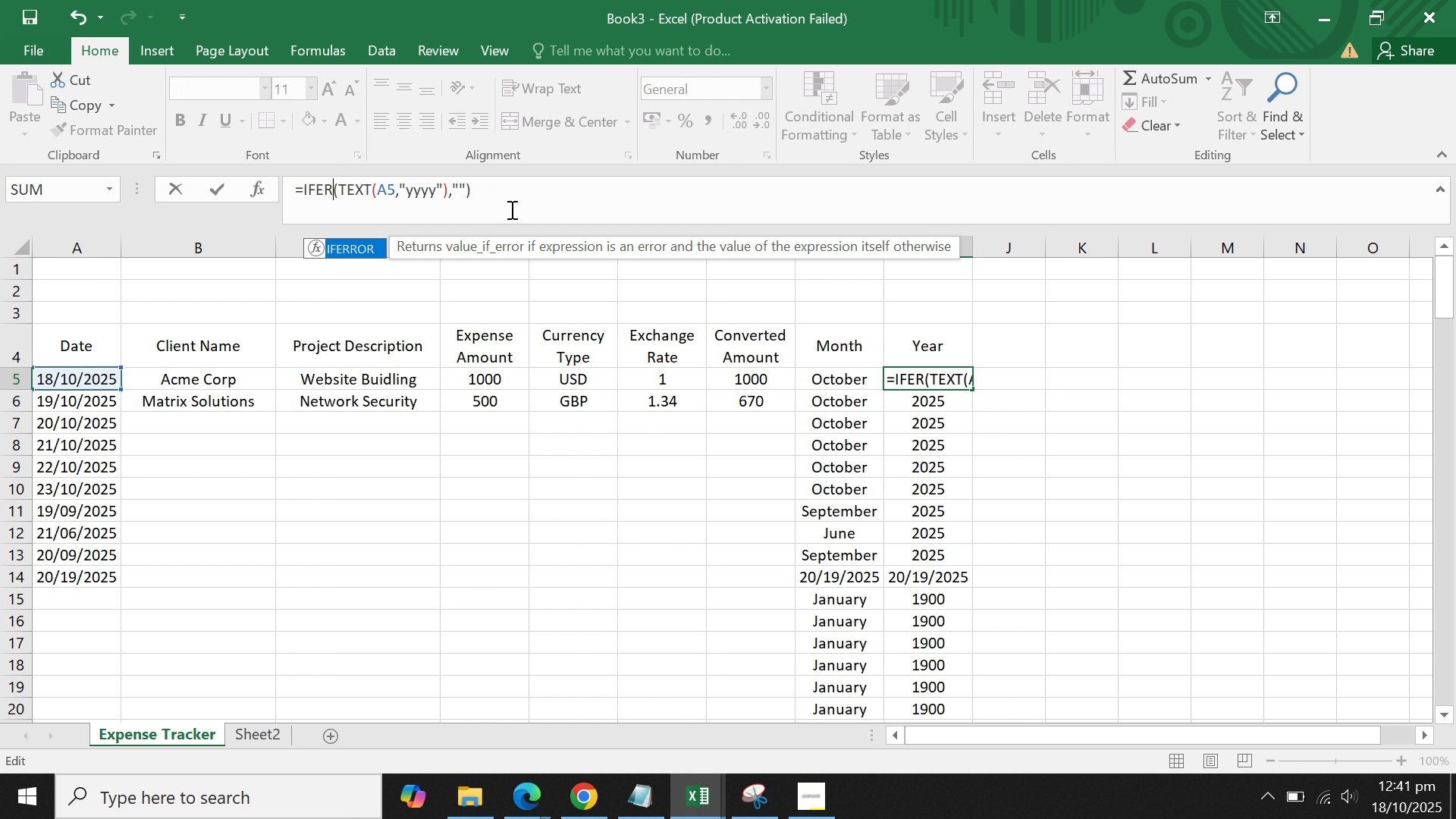 
key(Backspace)
 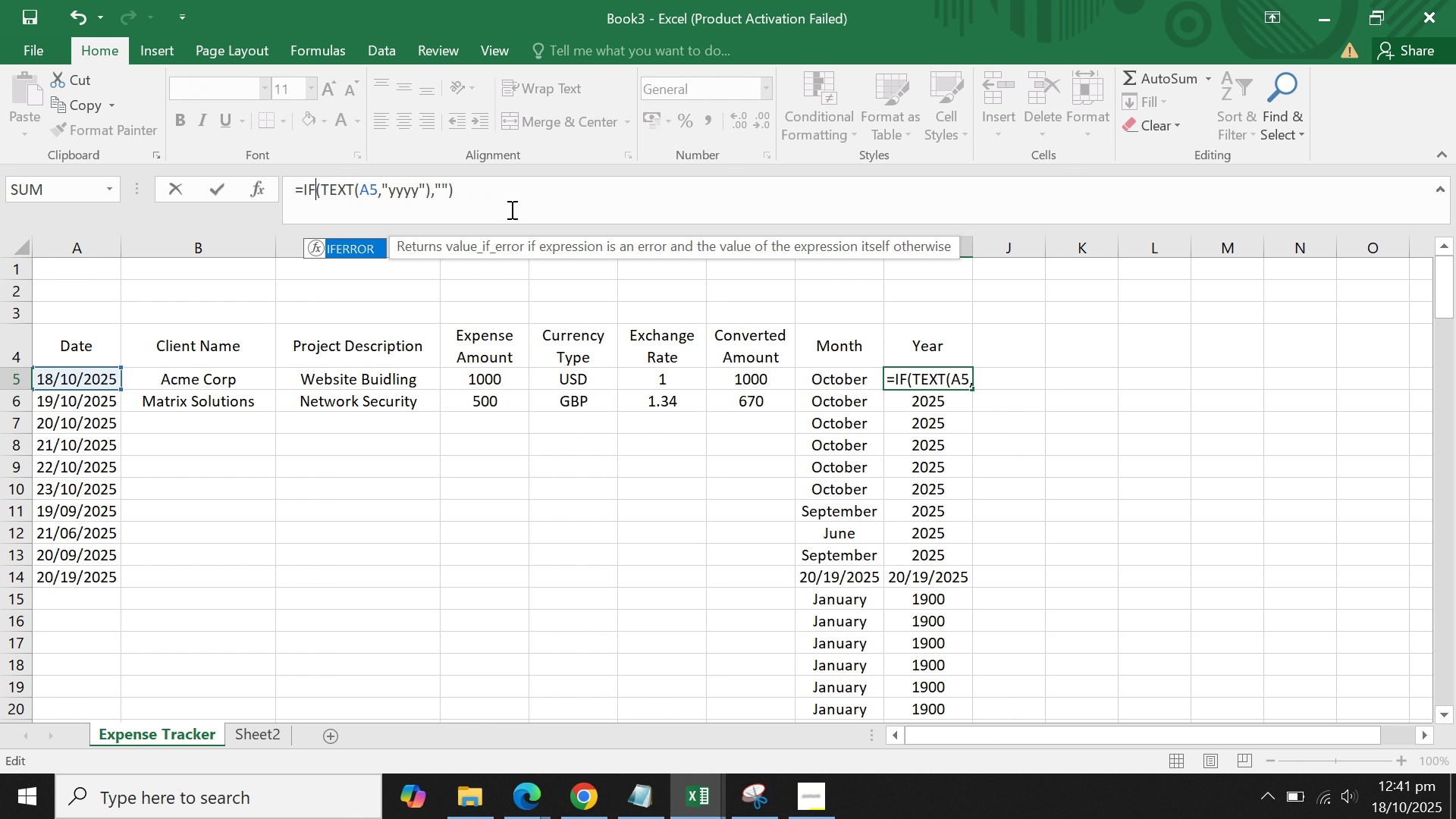 
key(Backspace)
 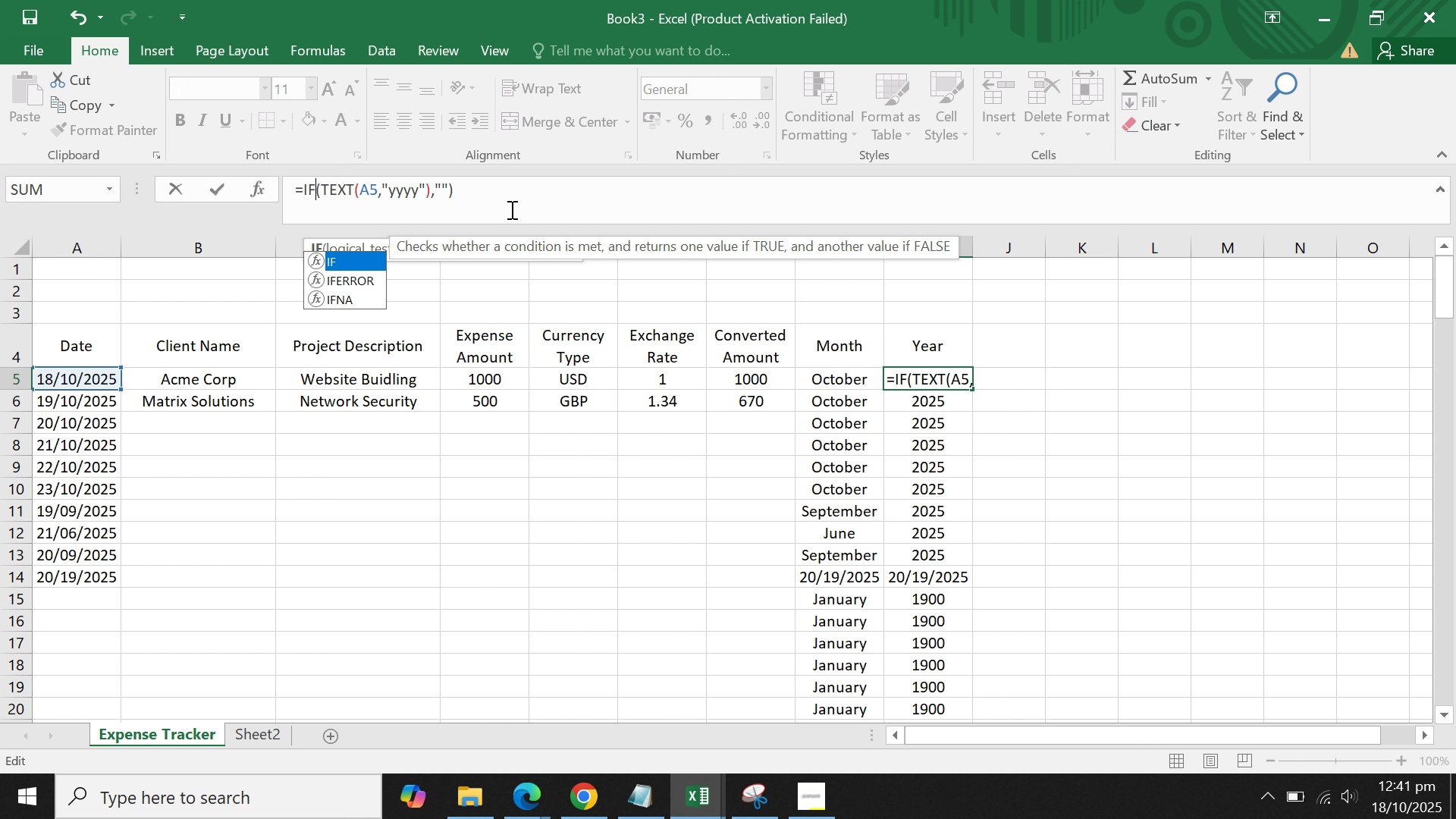 
key(Shift+9)
 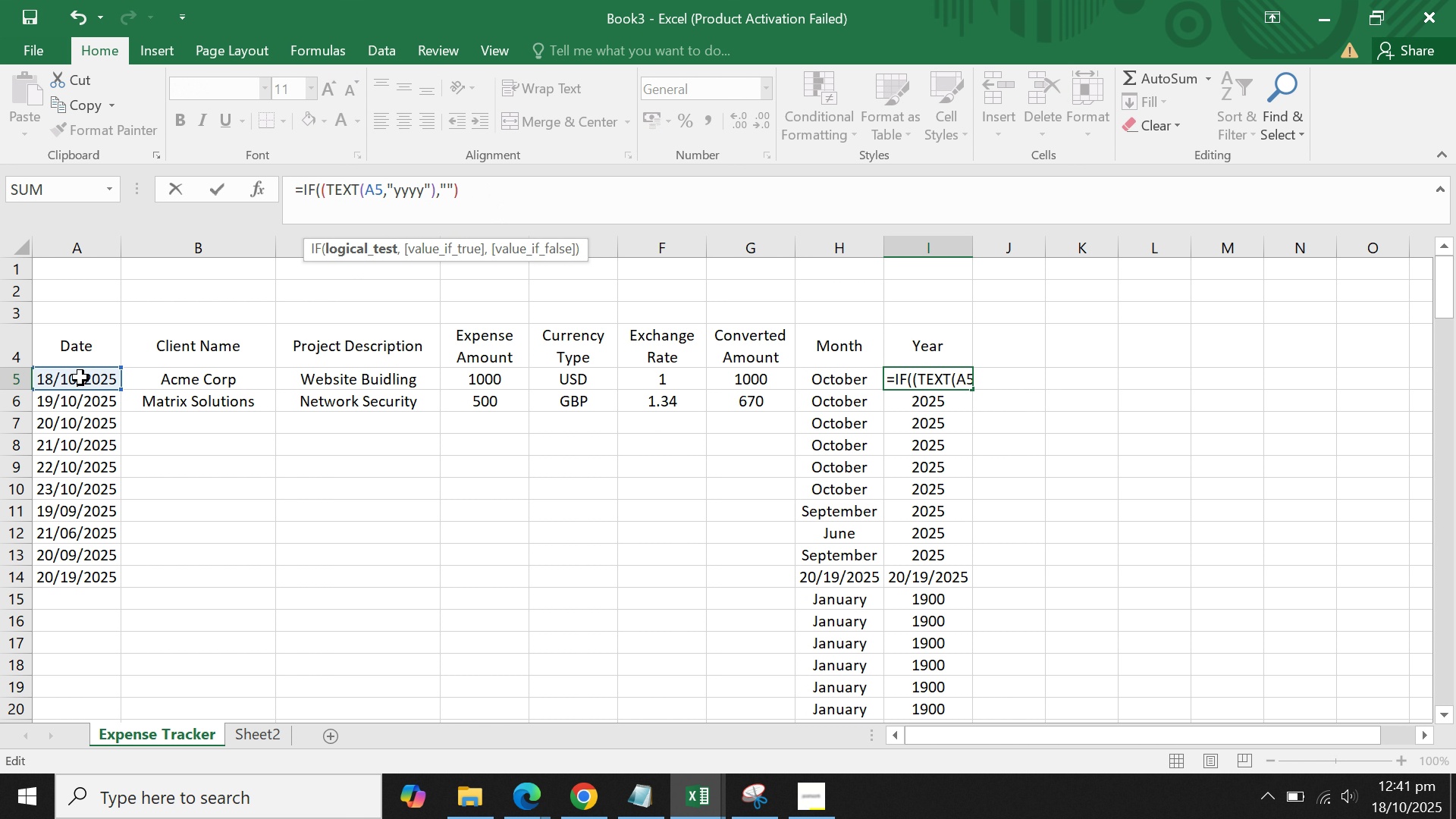 
left_click([80, 380])
 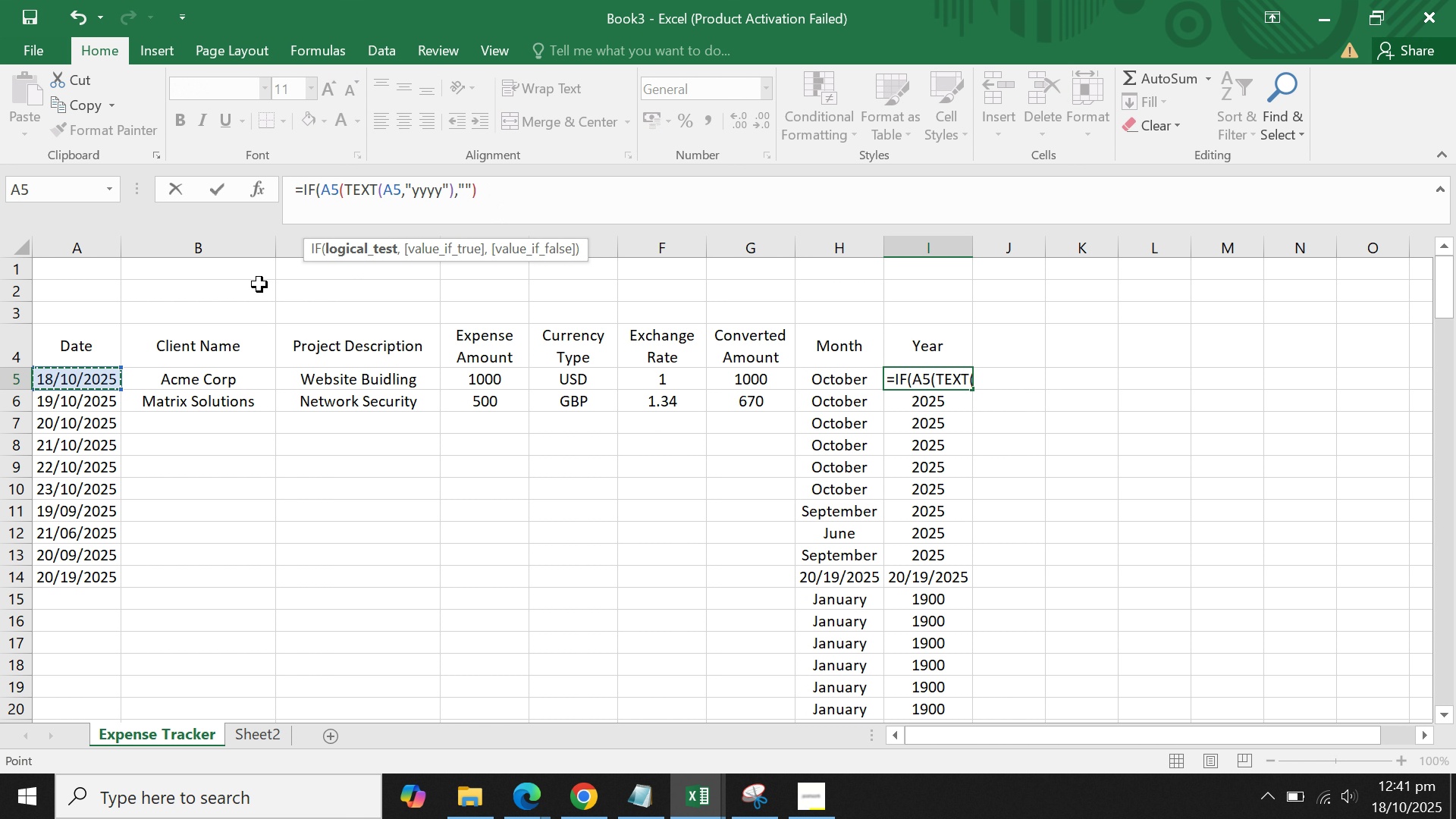 
key(Shift+Comma)
 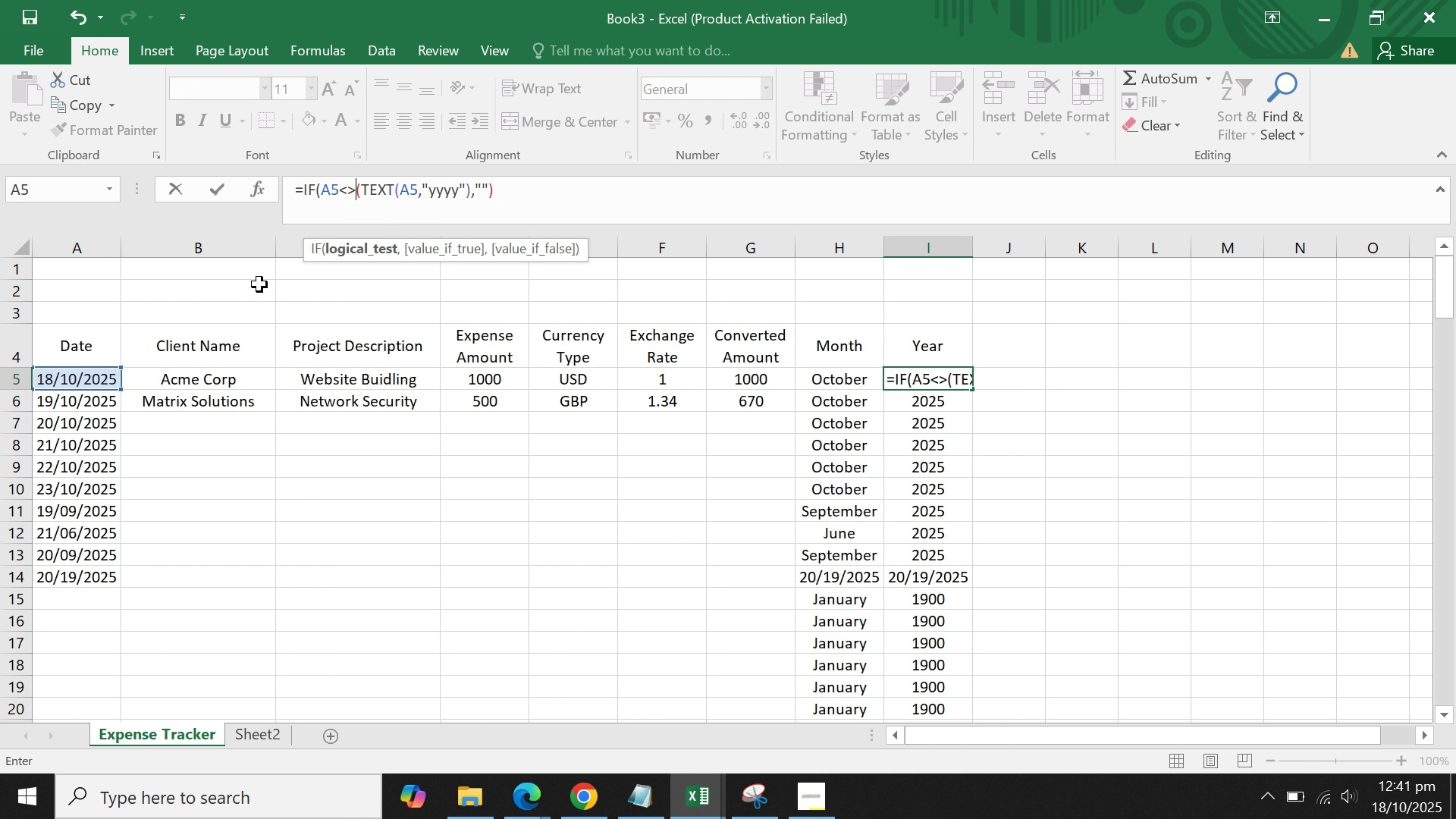 
key(Shift+Period)
 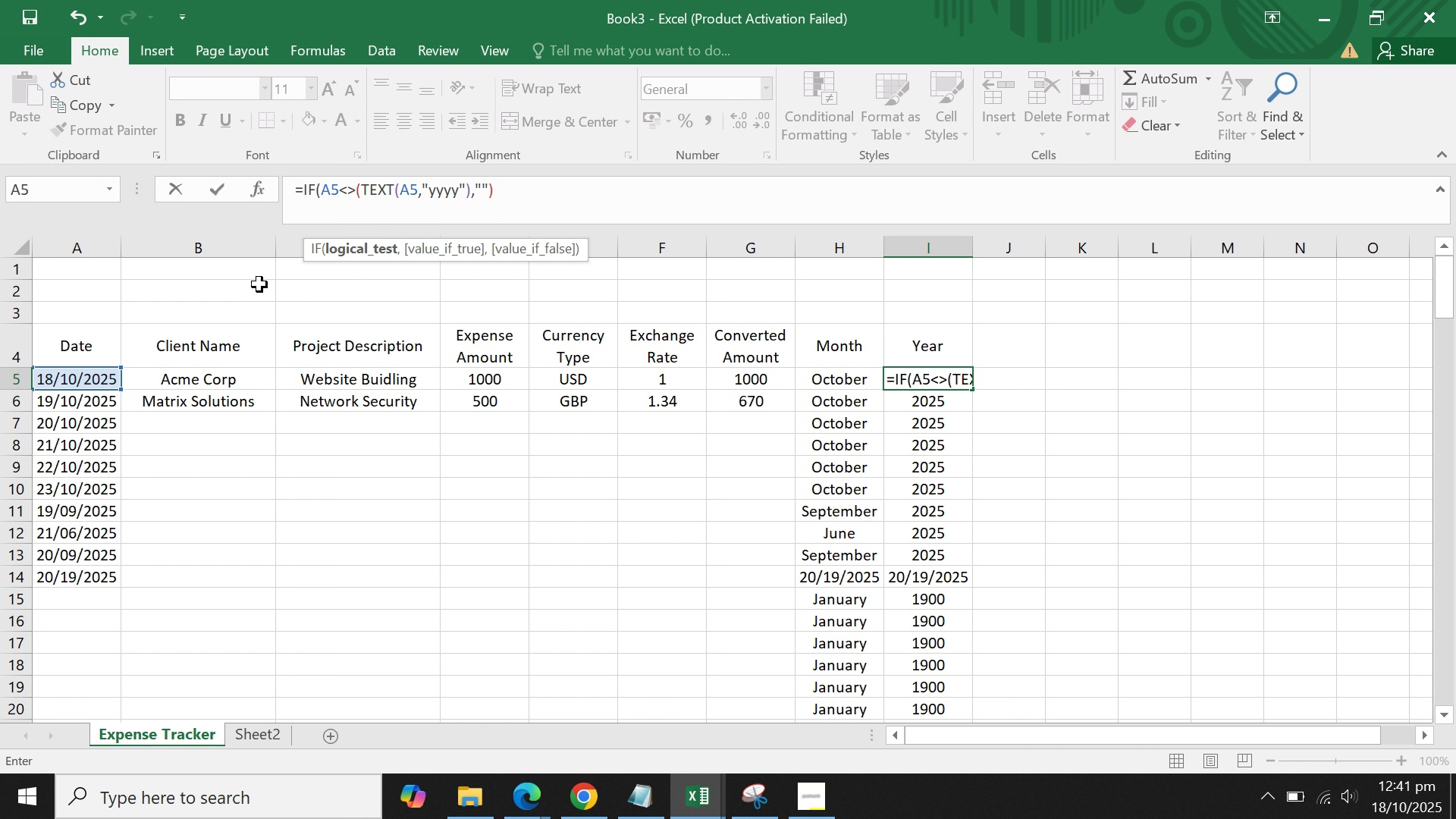 
key(Shift+Quote)
 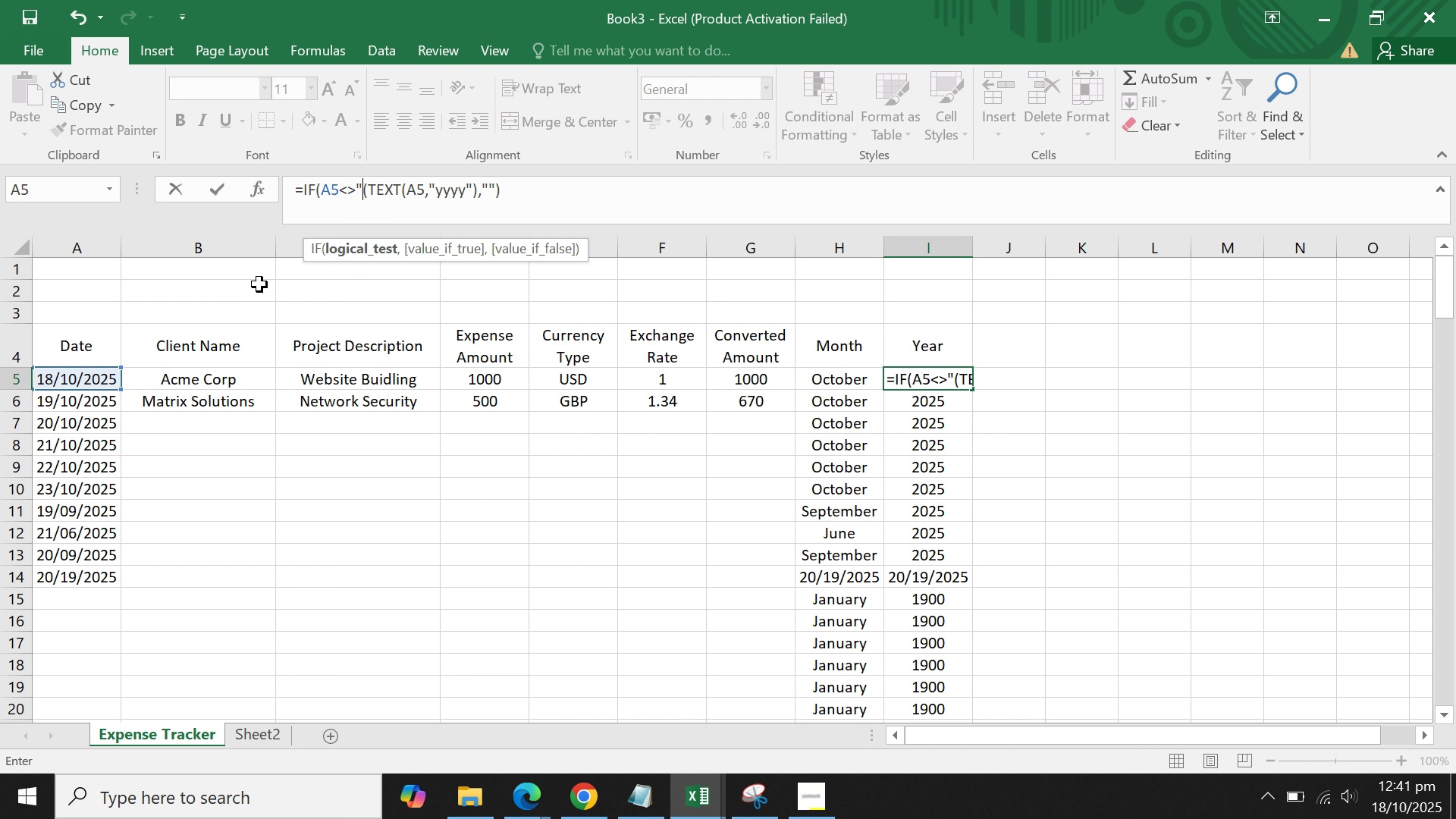 
key(Shift+Quote)
 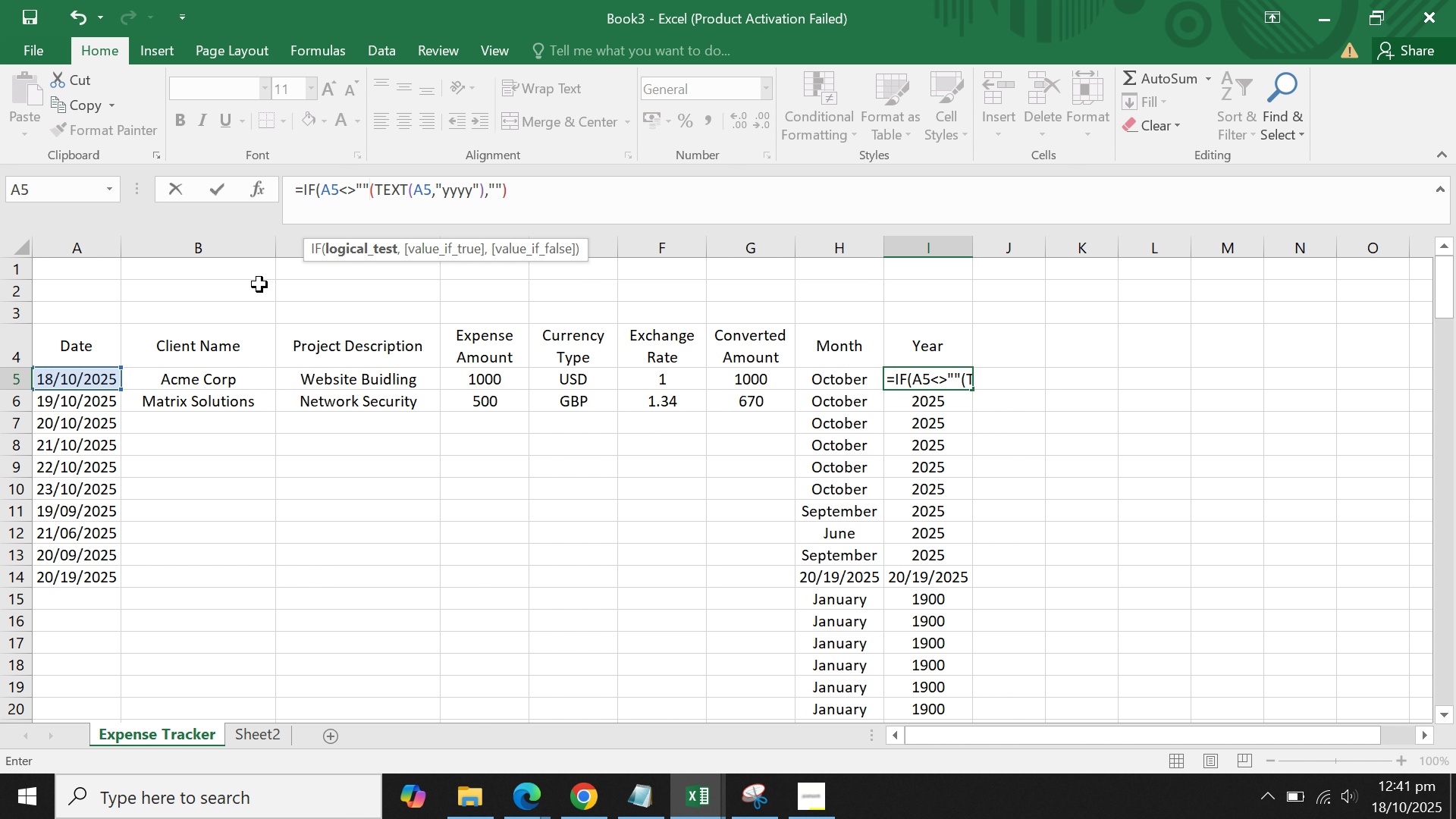 
wait(5.31)
 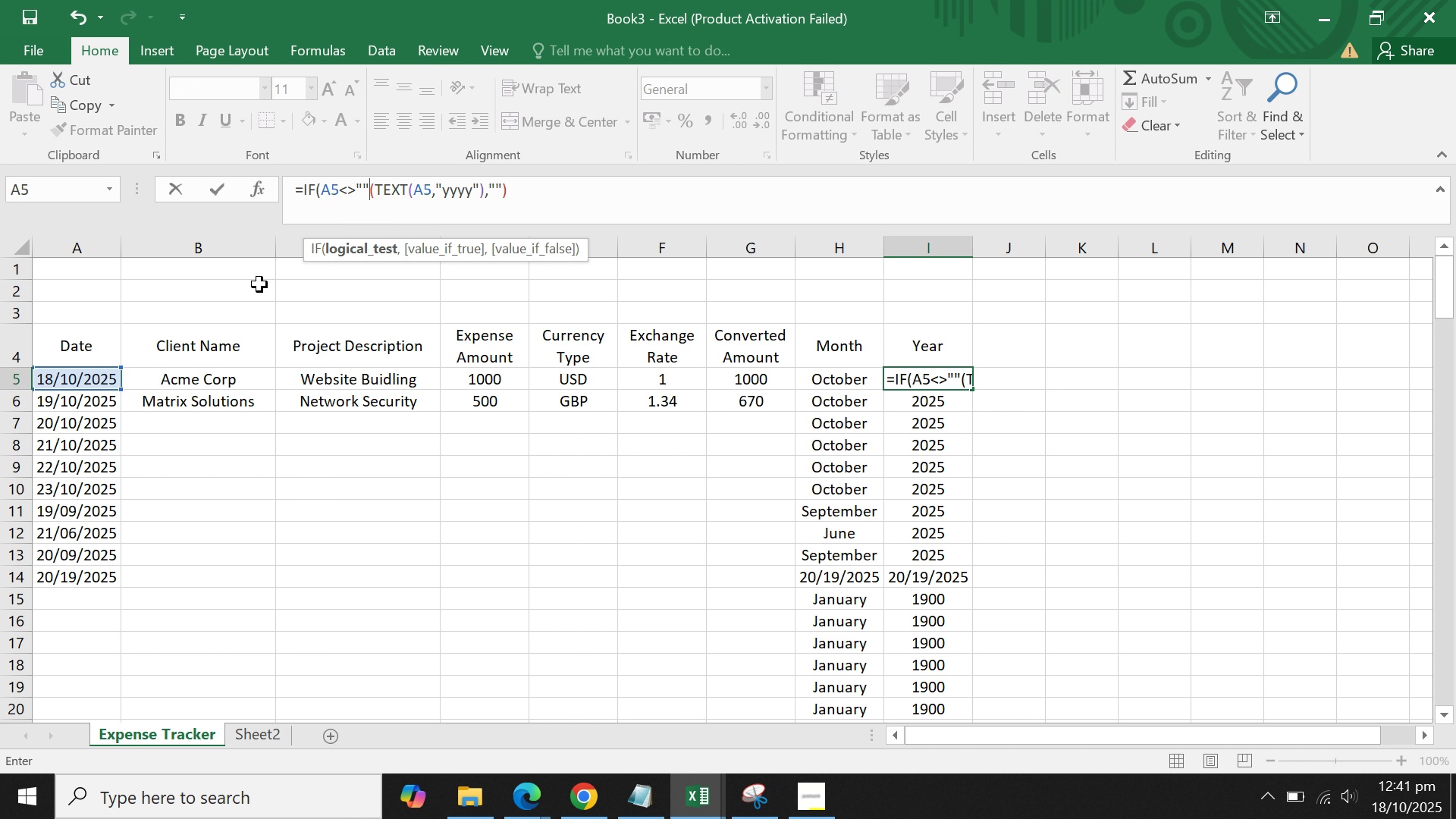 
key(Control+ArrowRight)
 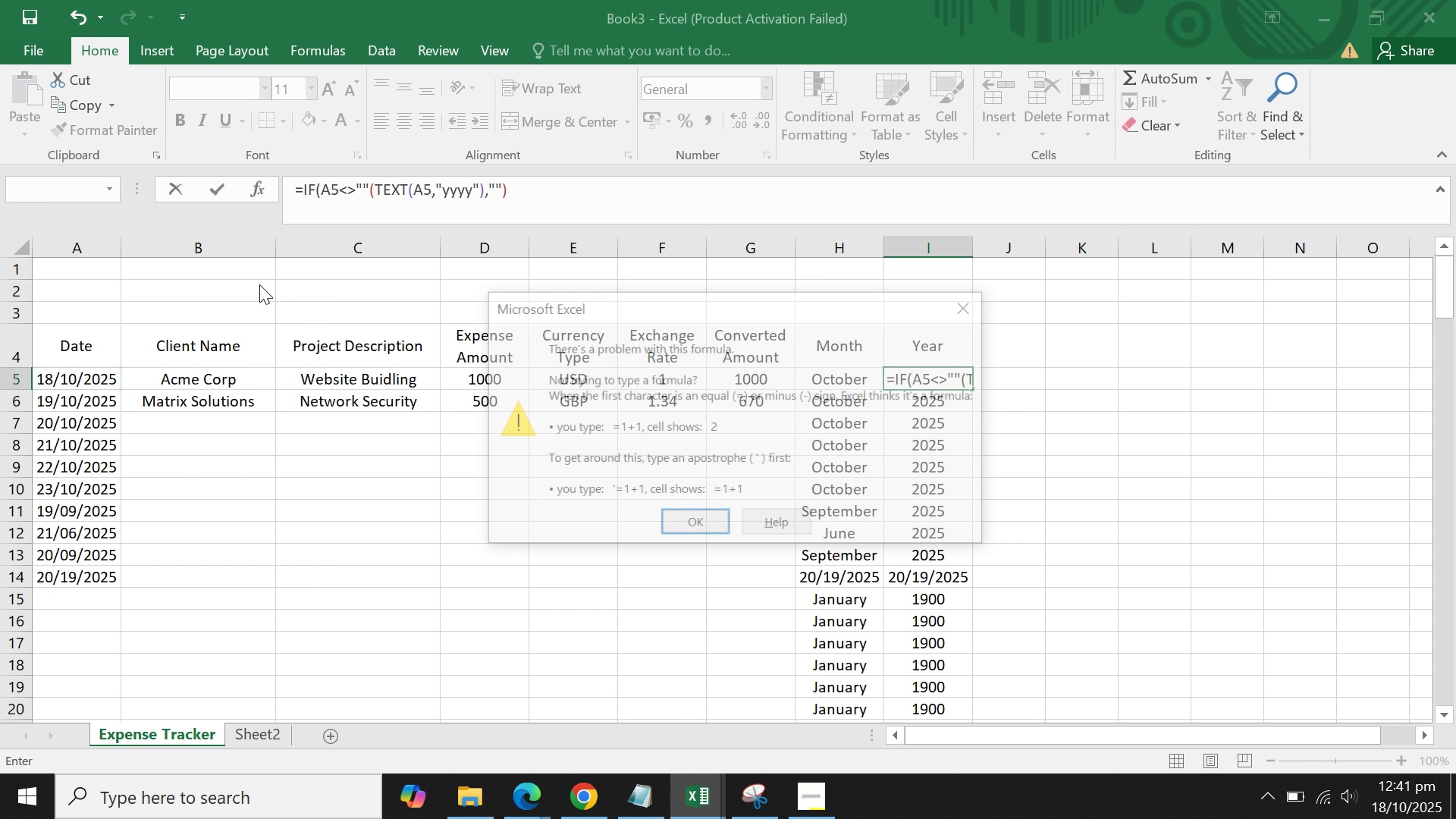 
key(Control+ArrowRight)
 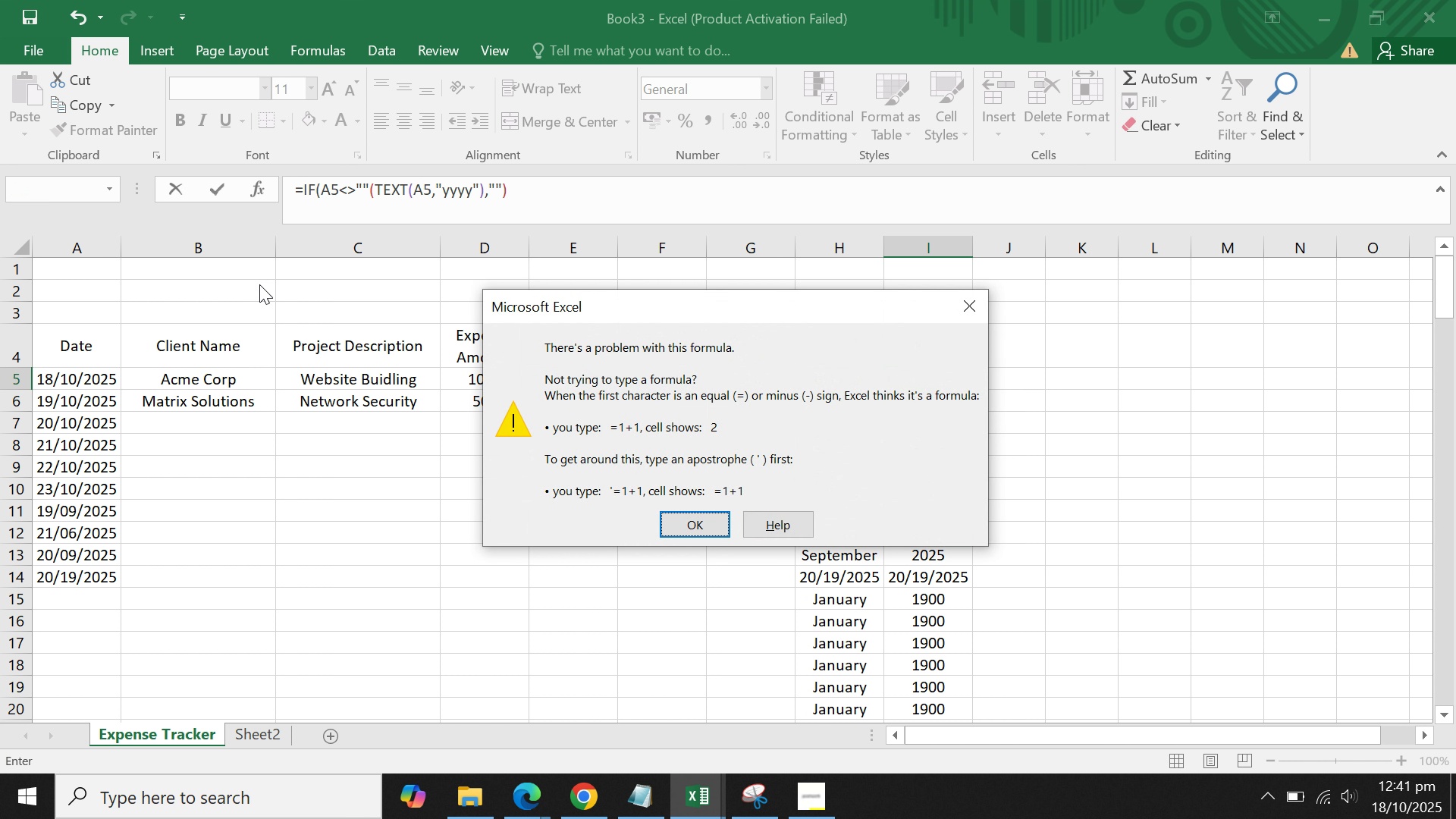 
key(Control+ArrowRight)
 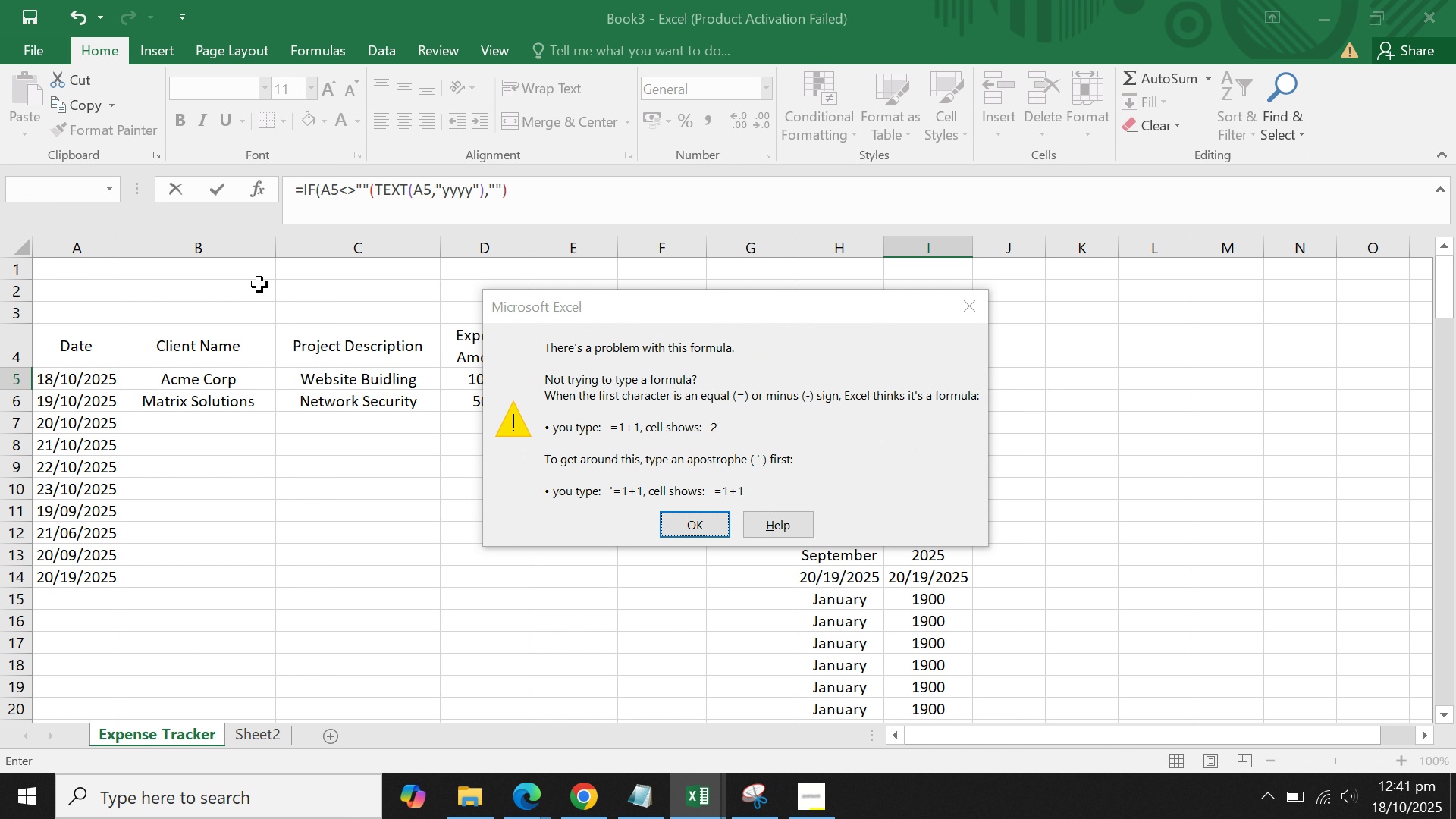 
key(Enter)
 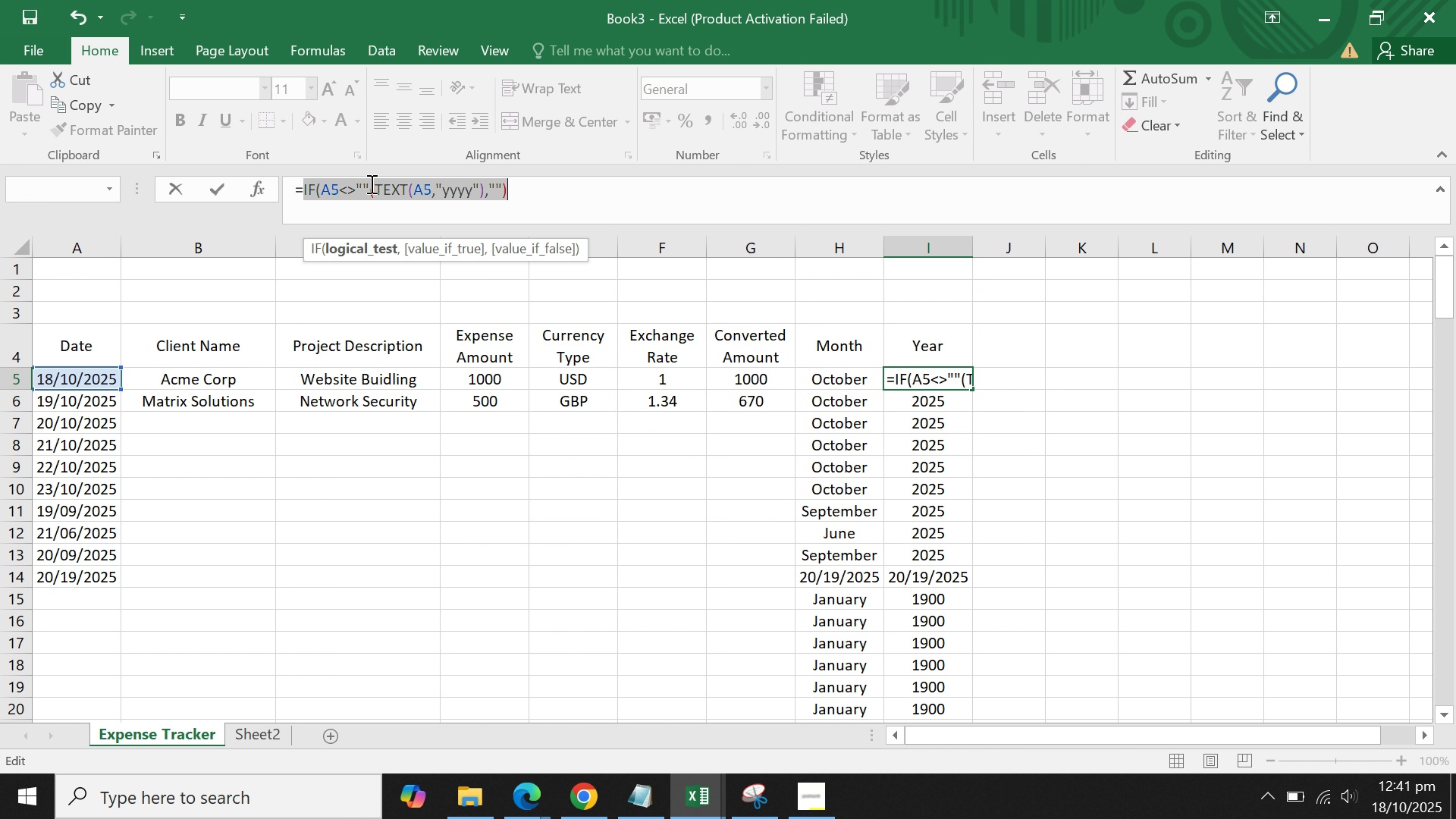 
left_click([366, 189])
 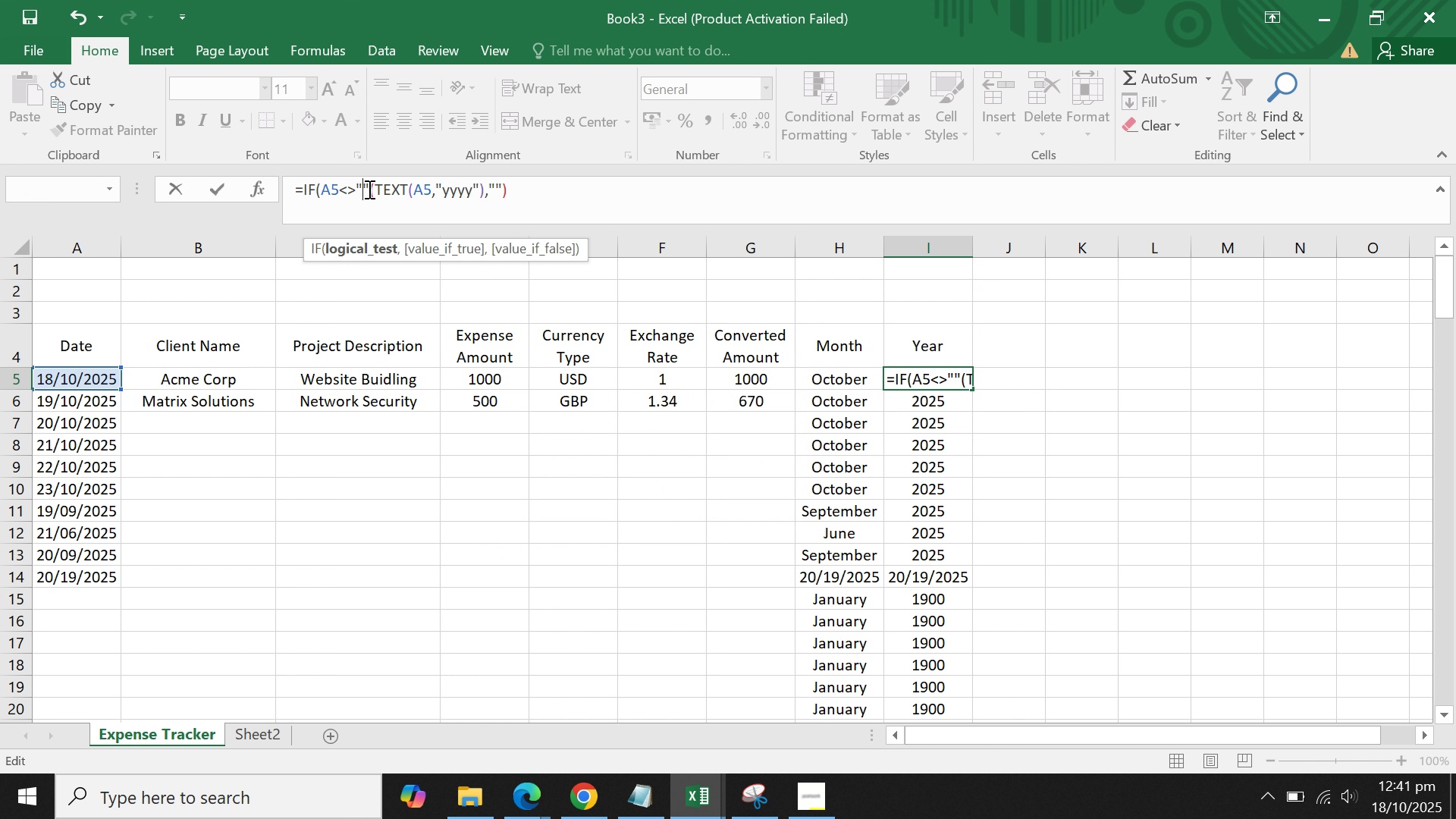 
left_click([368, 189])
 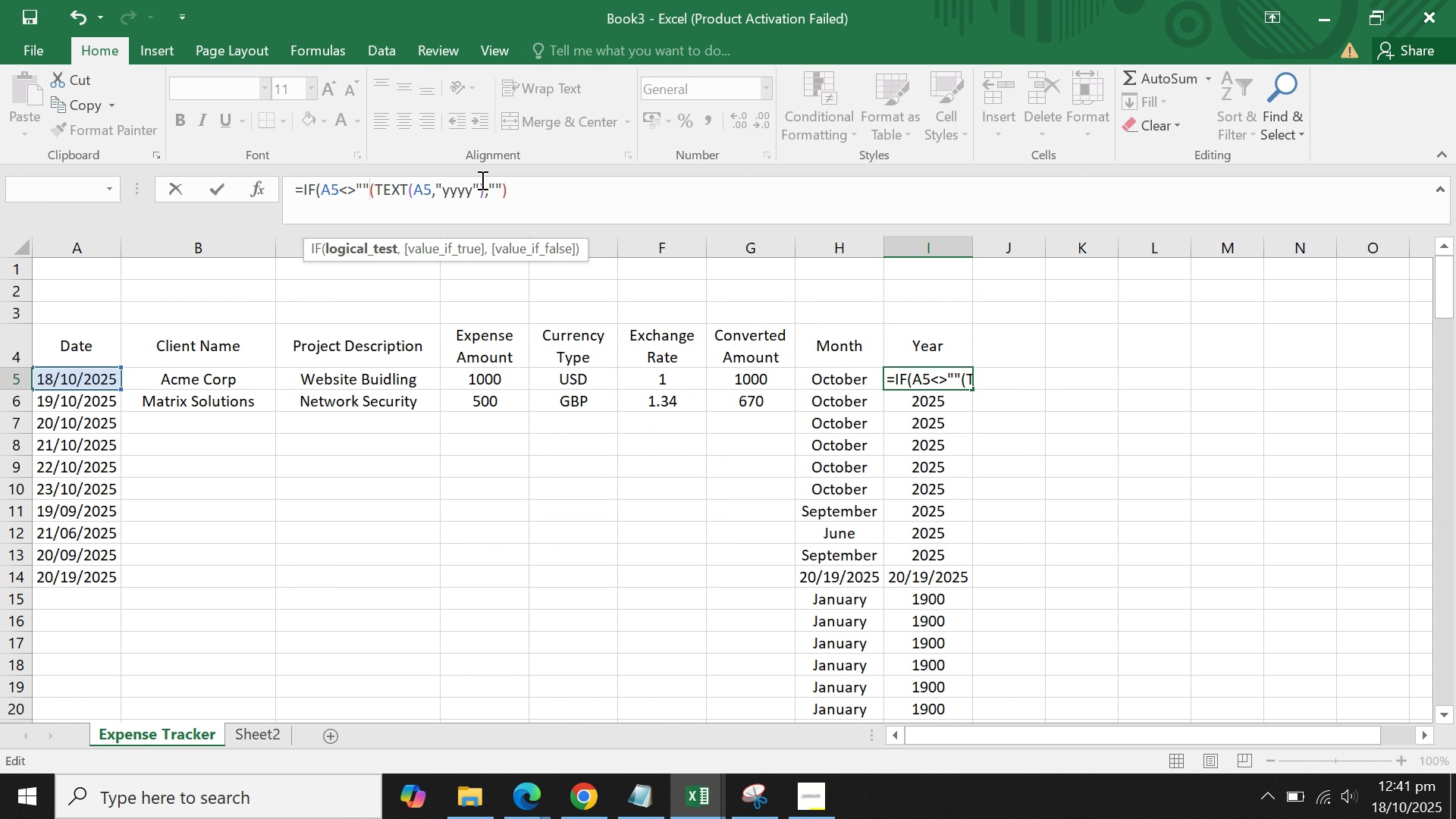 
key(ArrowRight)
 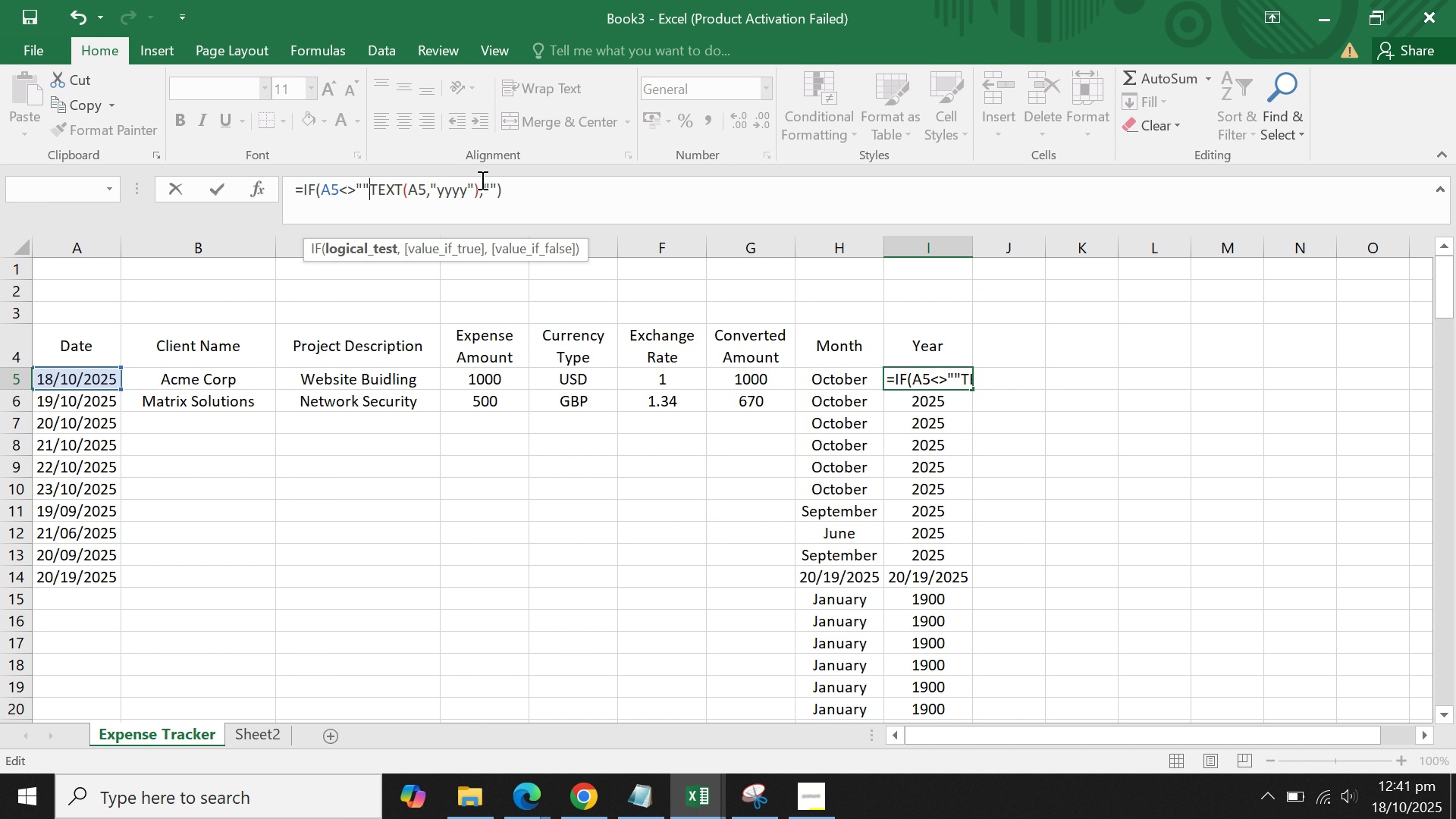 
key(Backspace)
 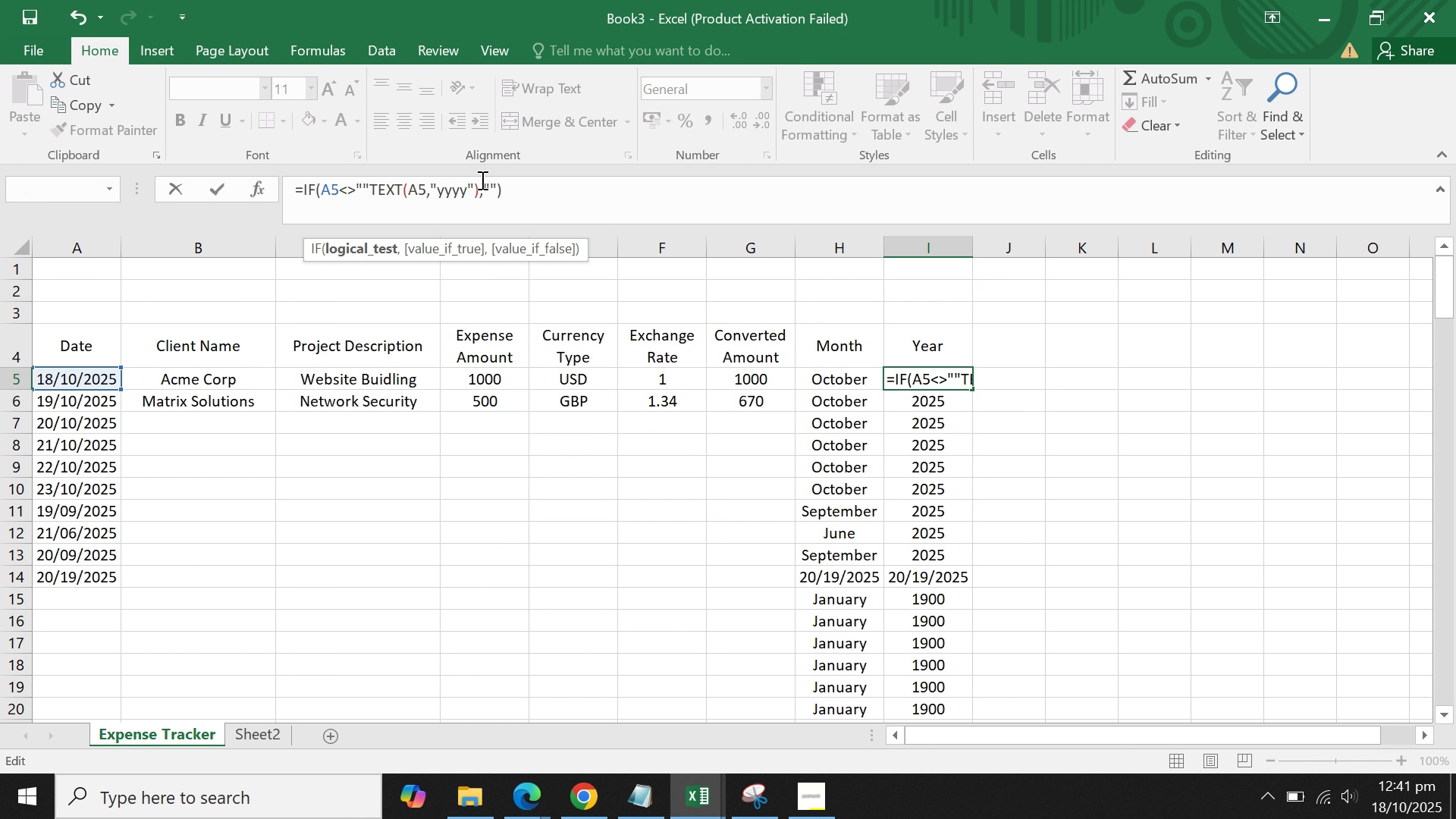 
key(Comma)
 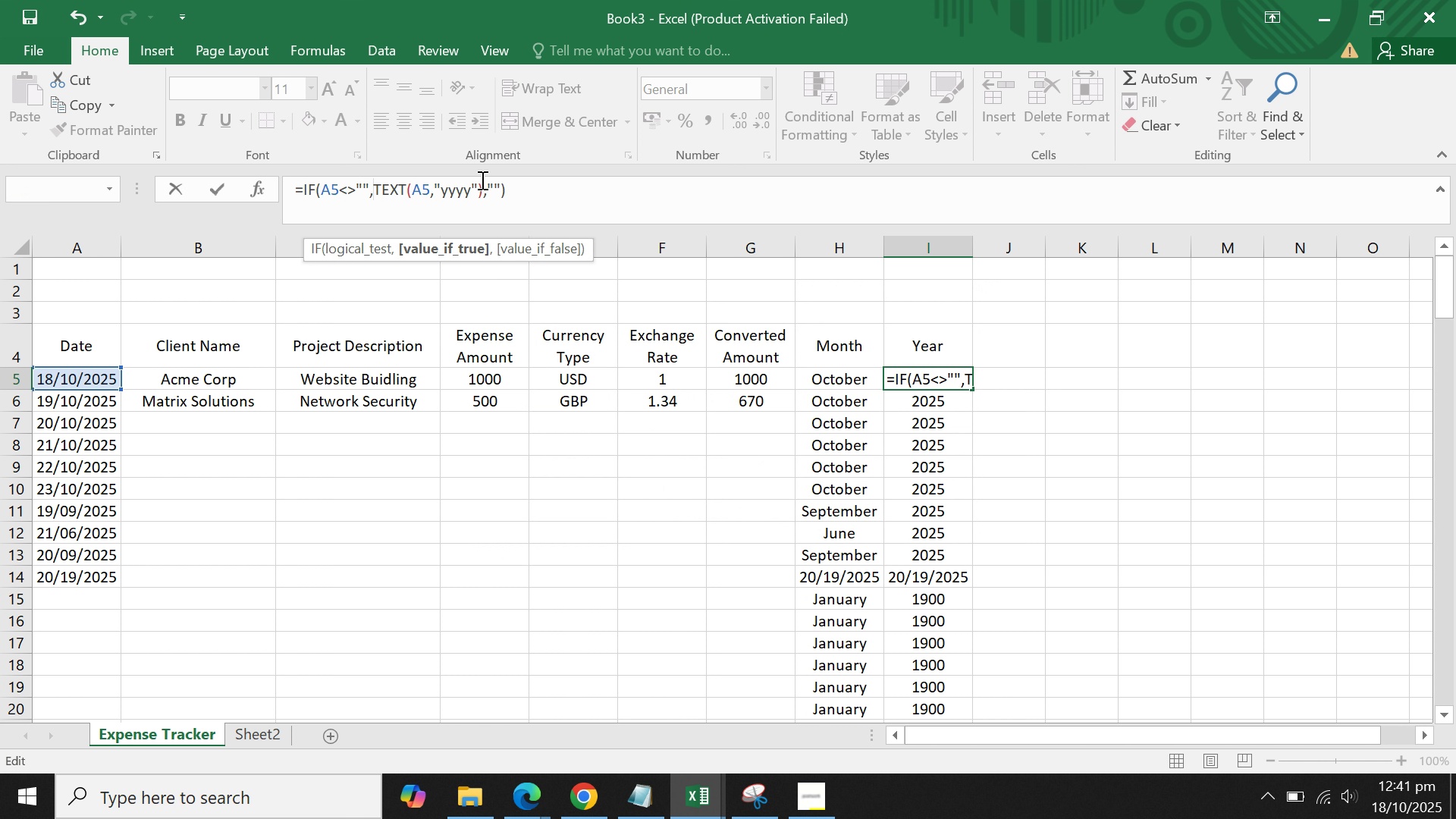 
key(Control+ArrowRight)
 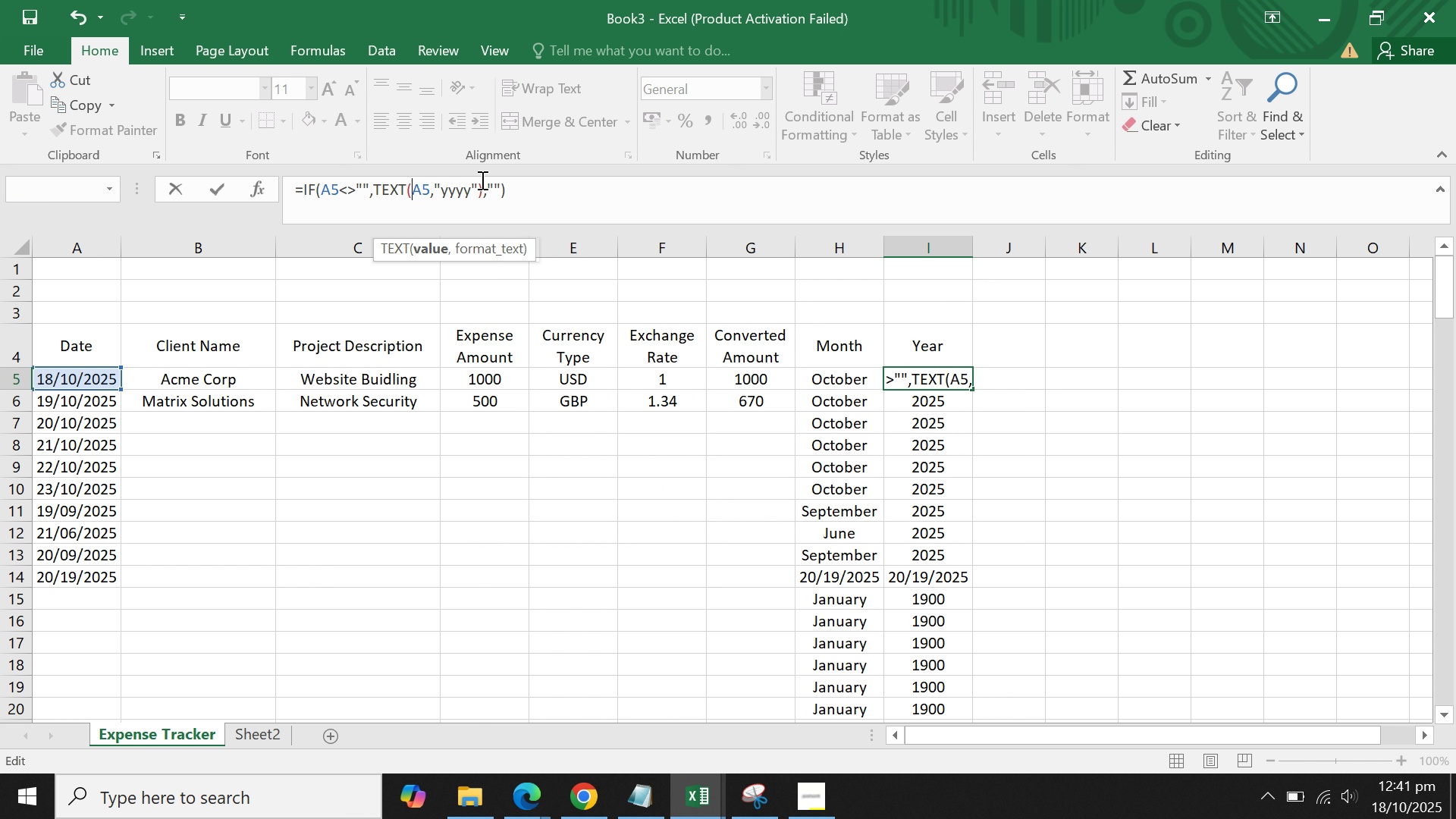 
key(Control+ArrowRight)
 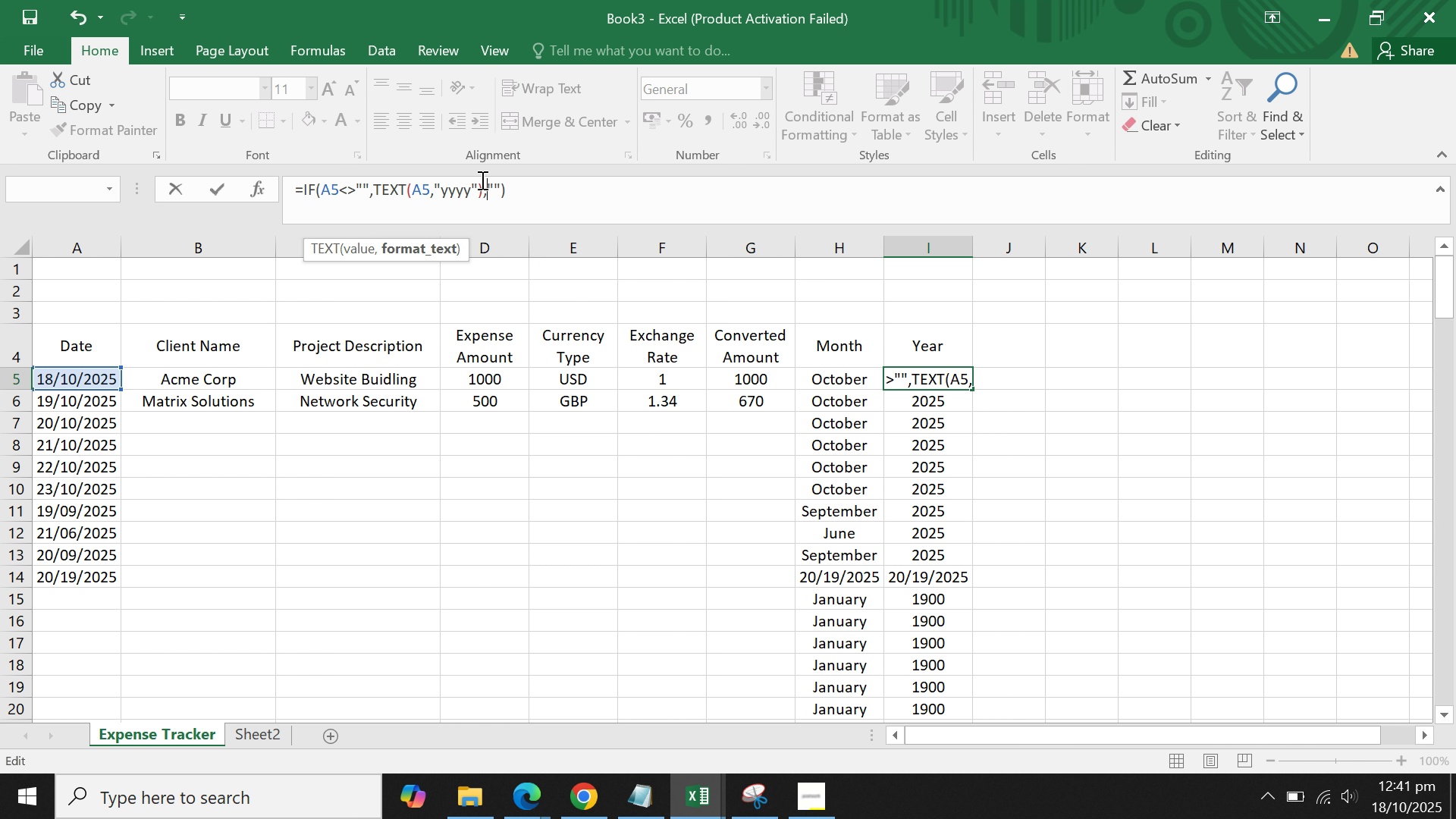 
key(Control+ArrowRight)
 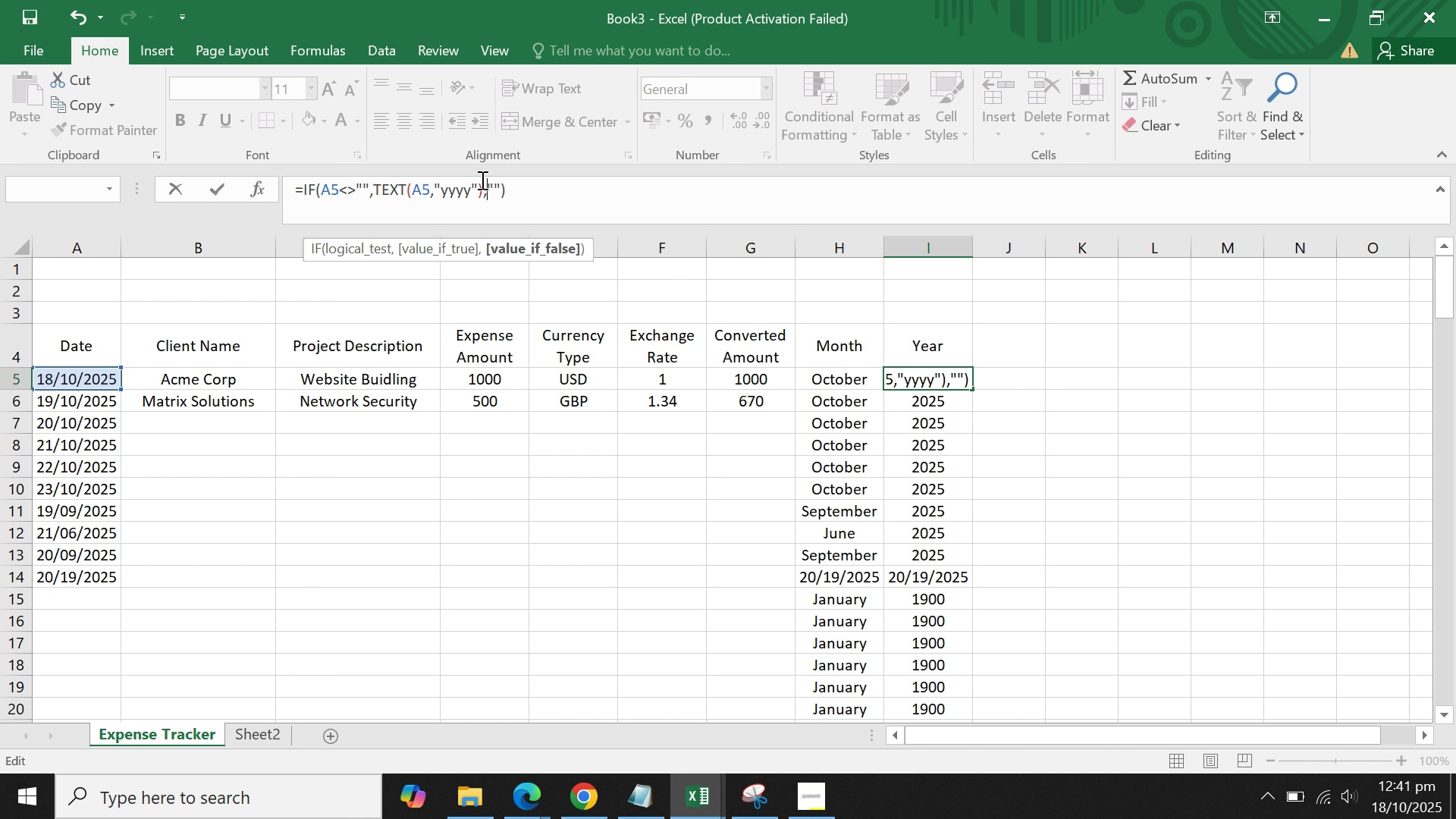 
key(Control+ArrowRight)
 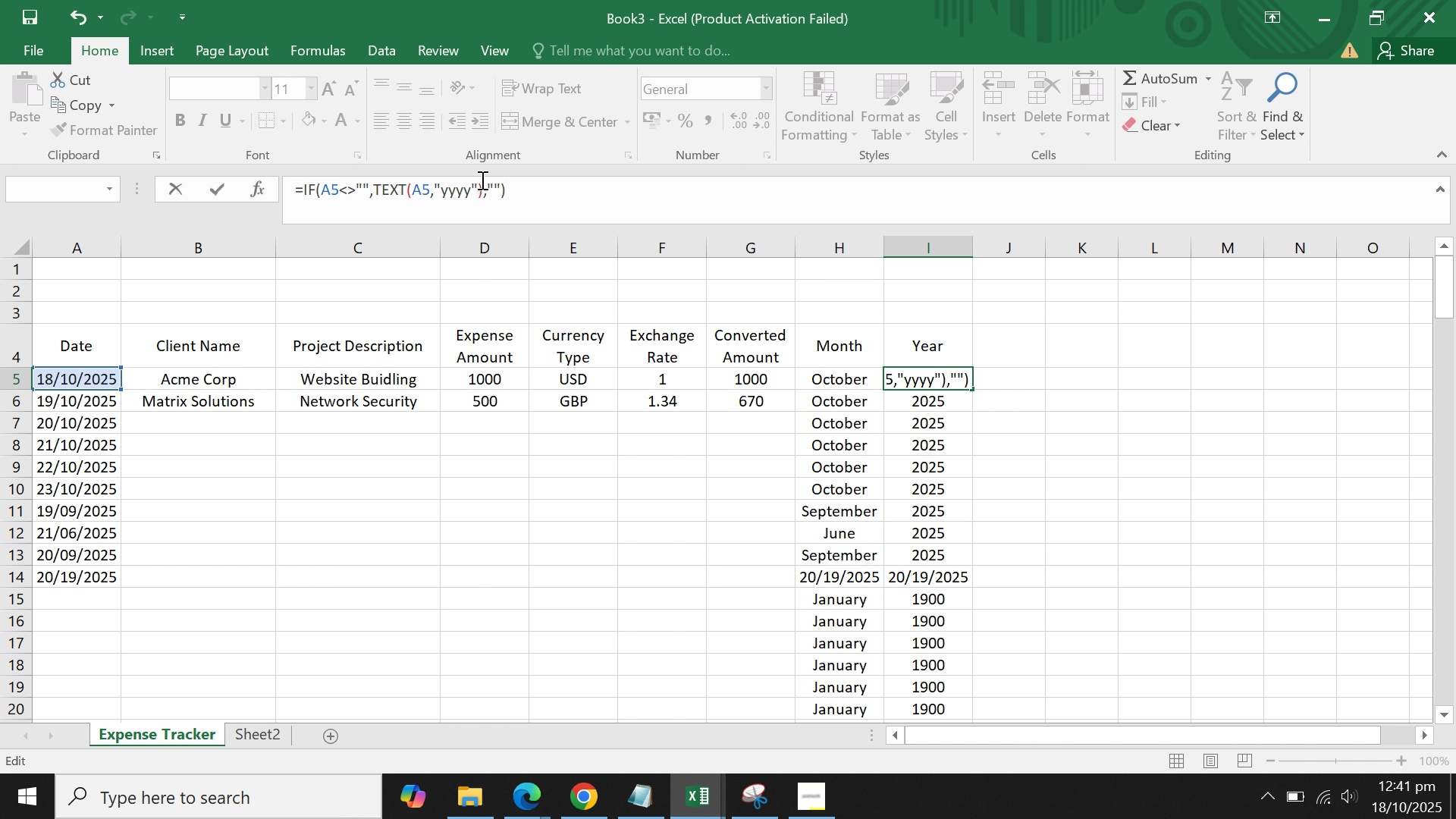 
key(Backspace)
 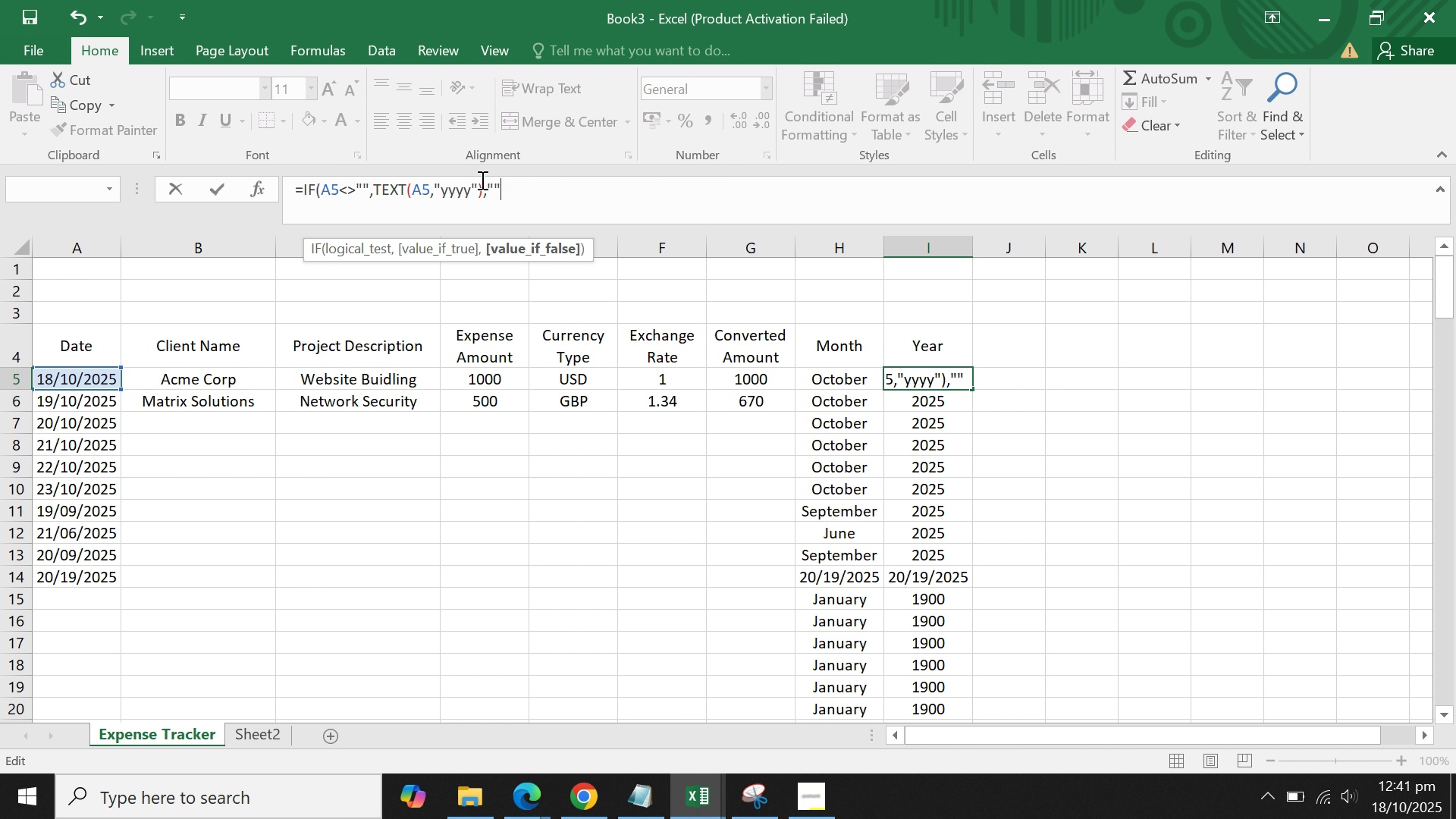 
key(Shift+0)
 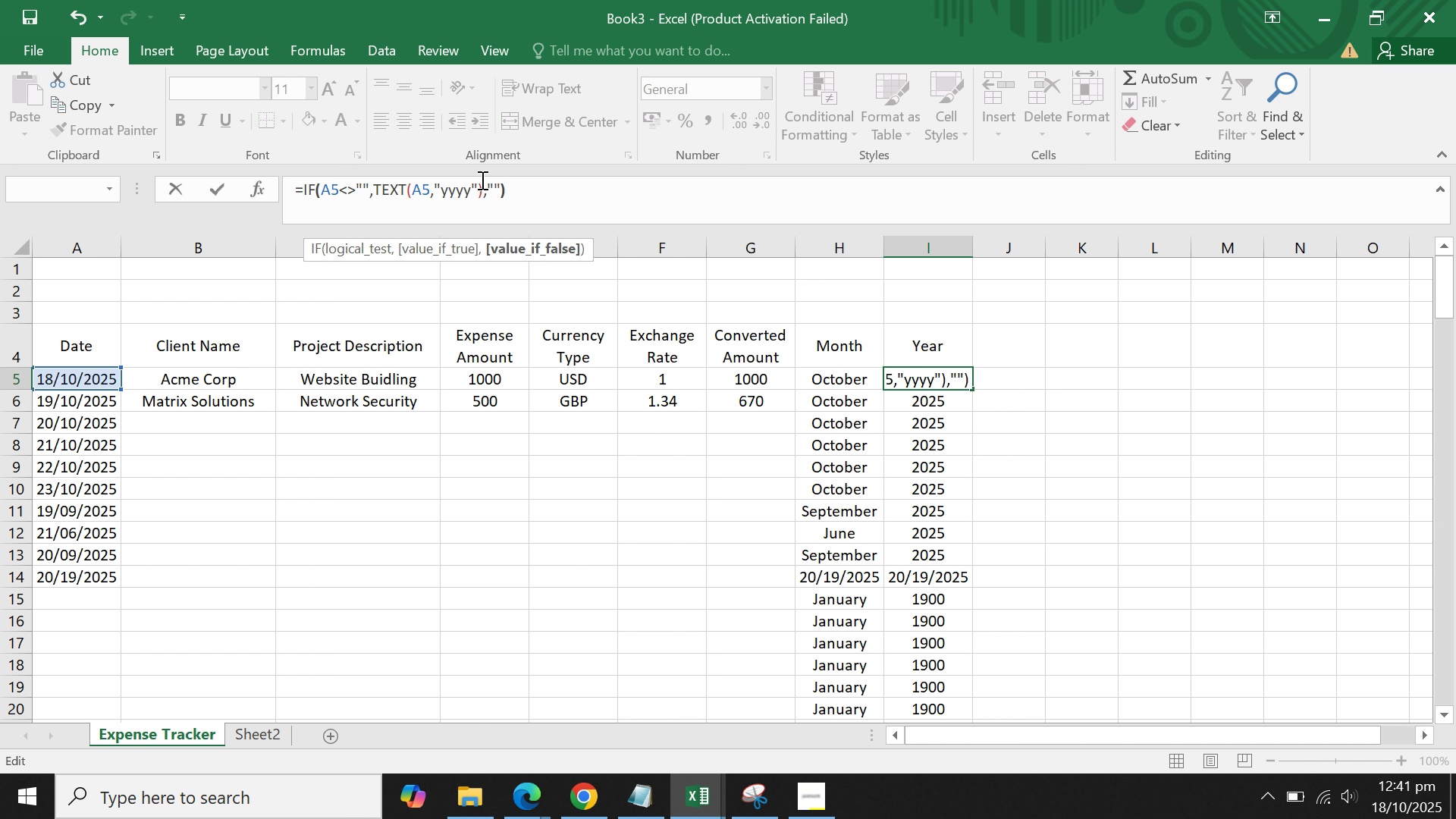 
key(Enter)
 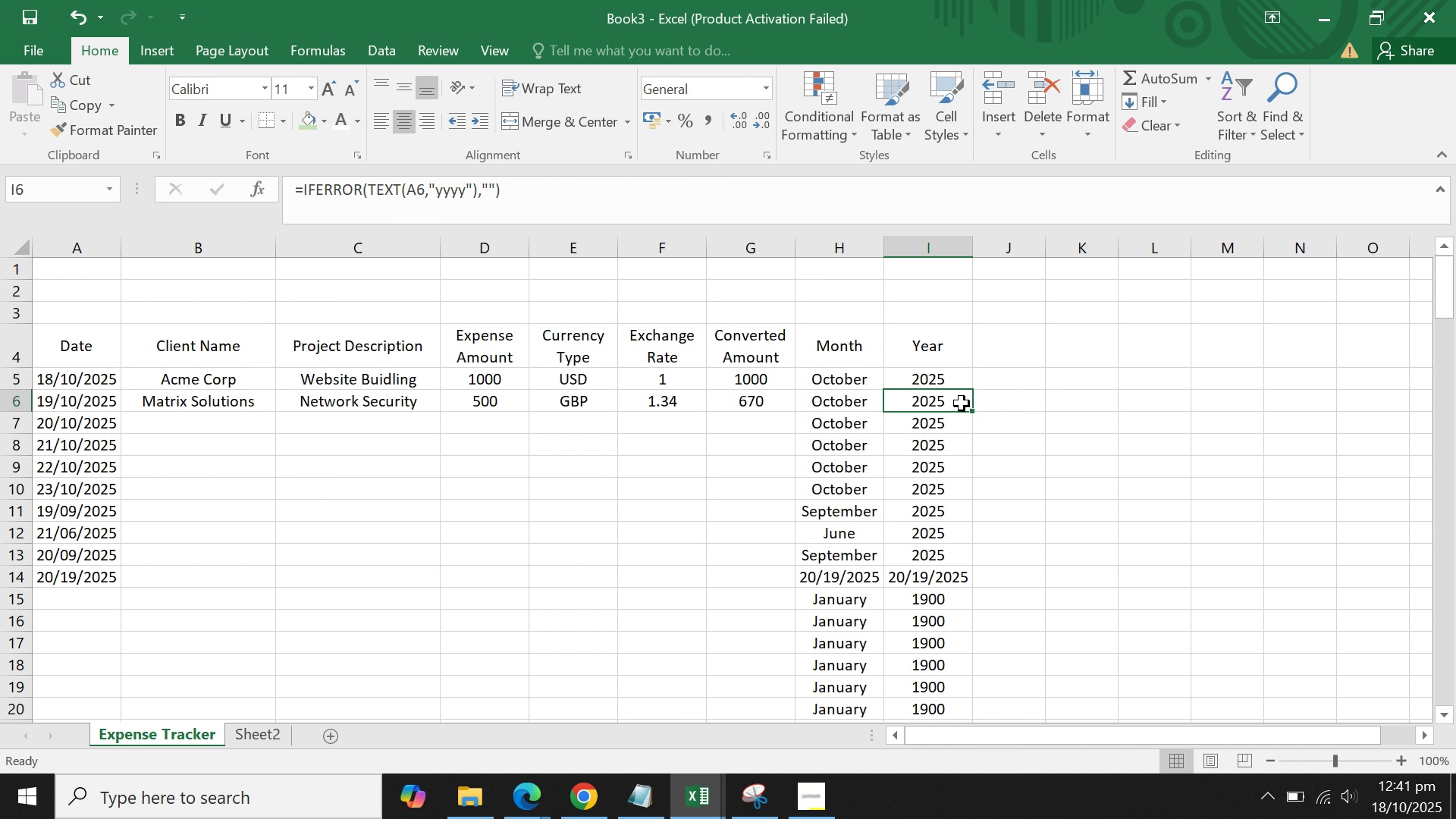 
left_click([959, 388])
 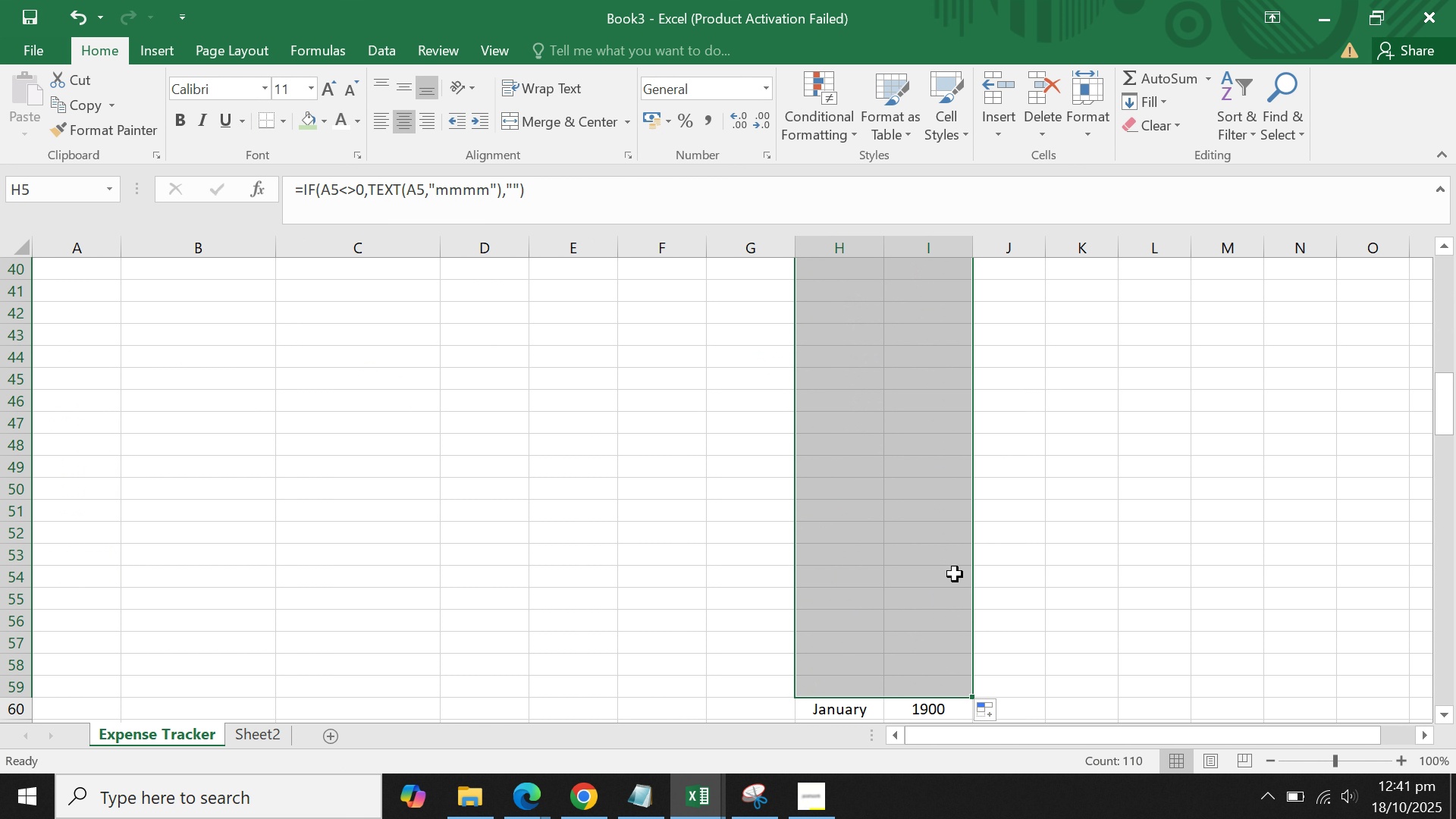 
scroll: coordinate [980, 636], scroll_direction: down, amount: 2.0
 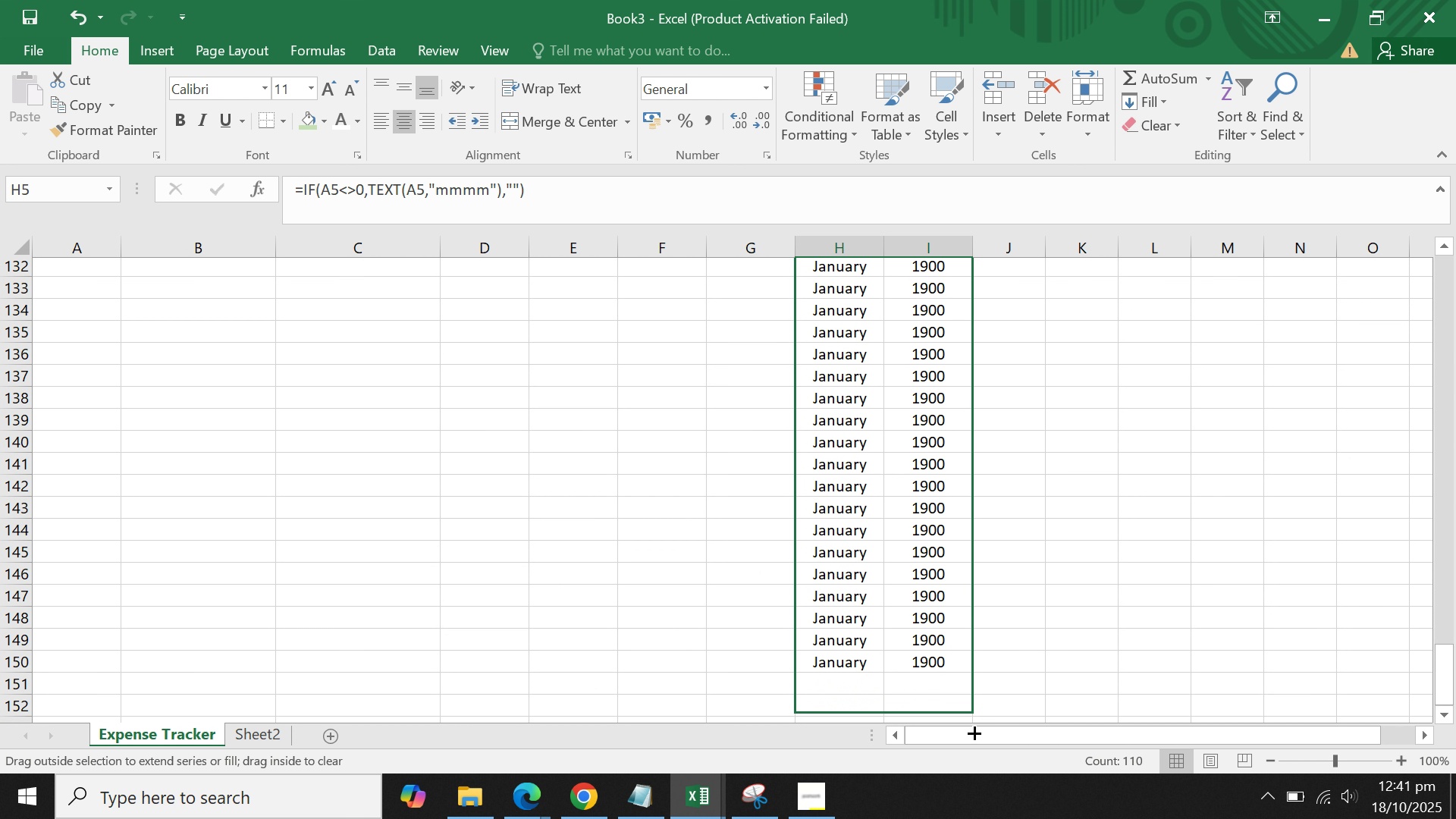 
wait(6.53)
 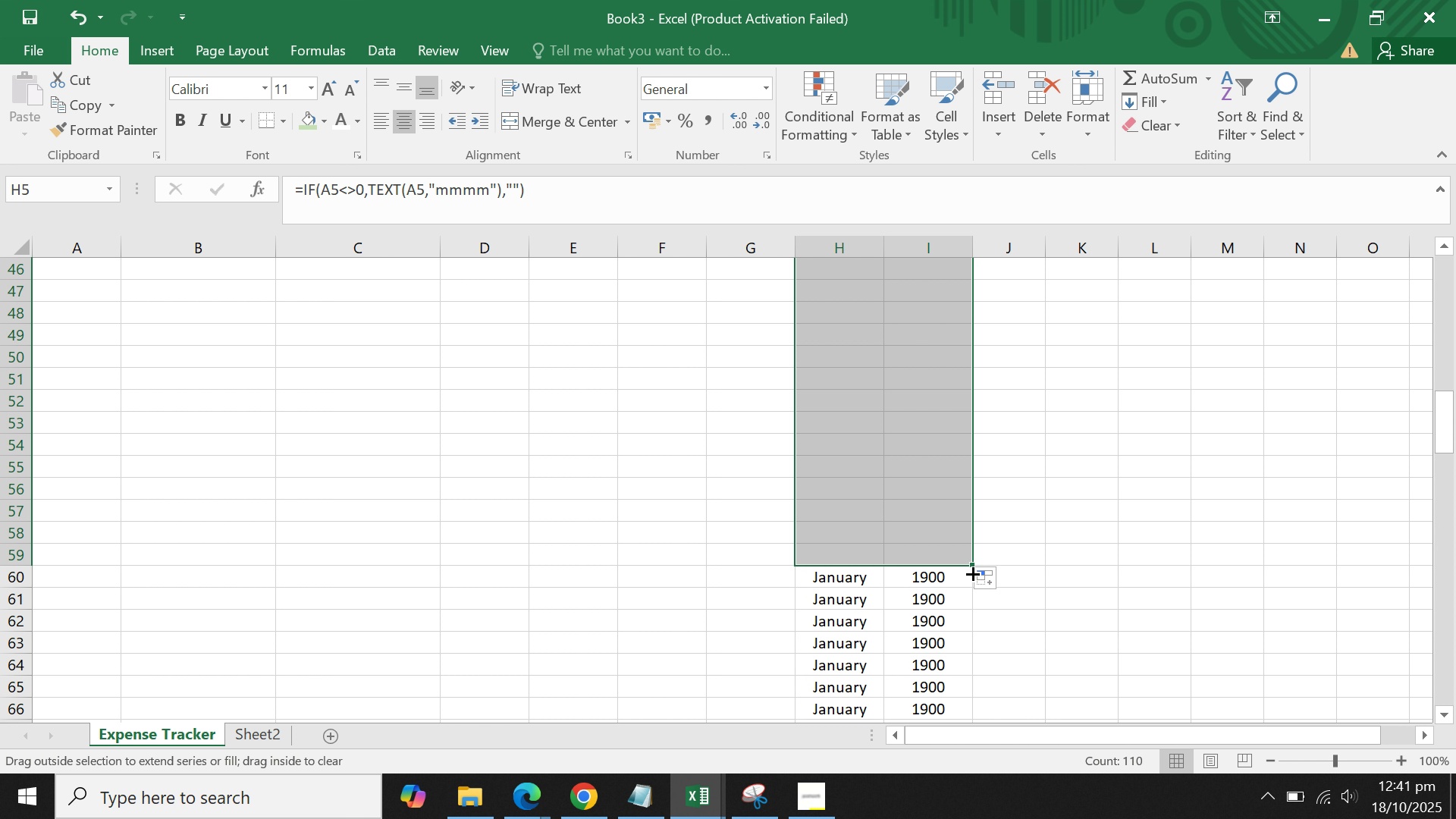 
left_click([1087, 564])
 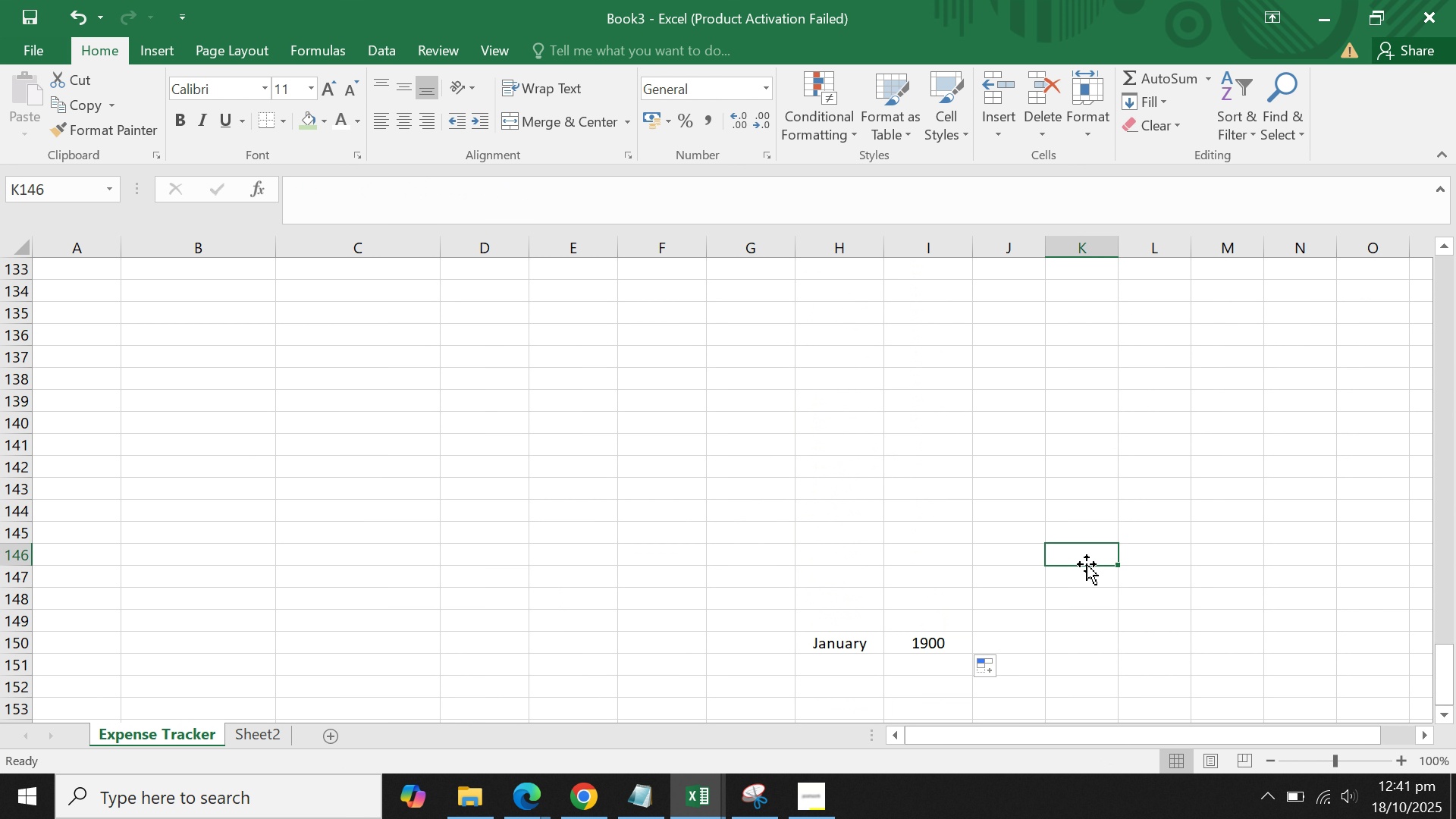 
scroll: coordinate [1147, 527], scroll_direction: up, amount: 53.0
 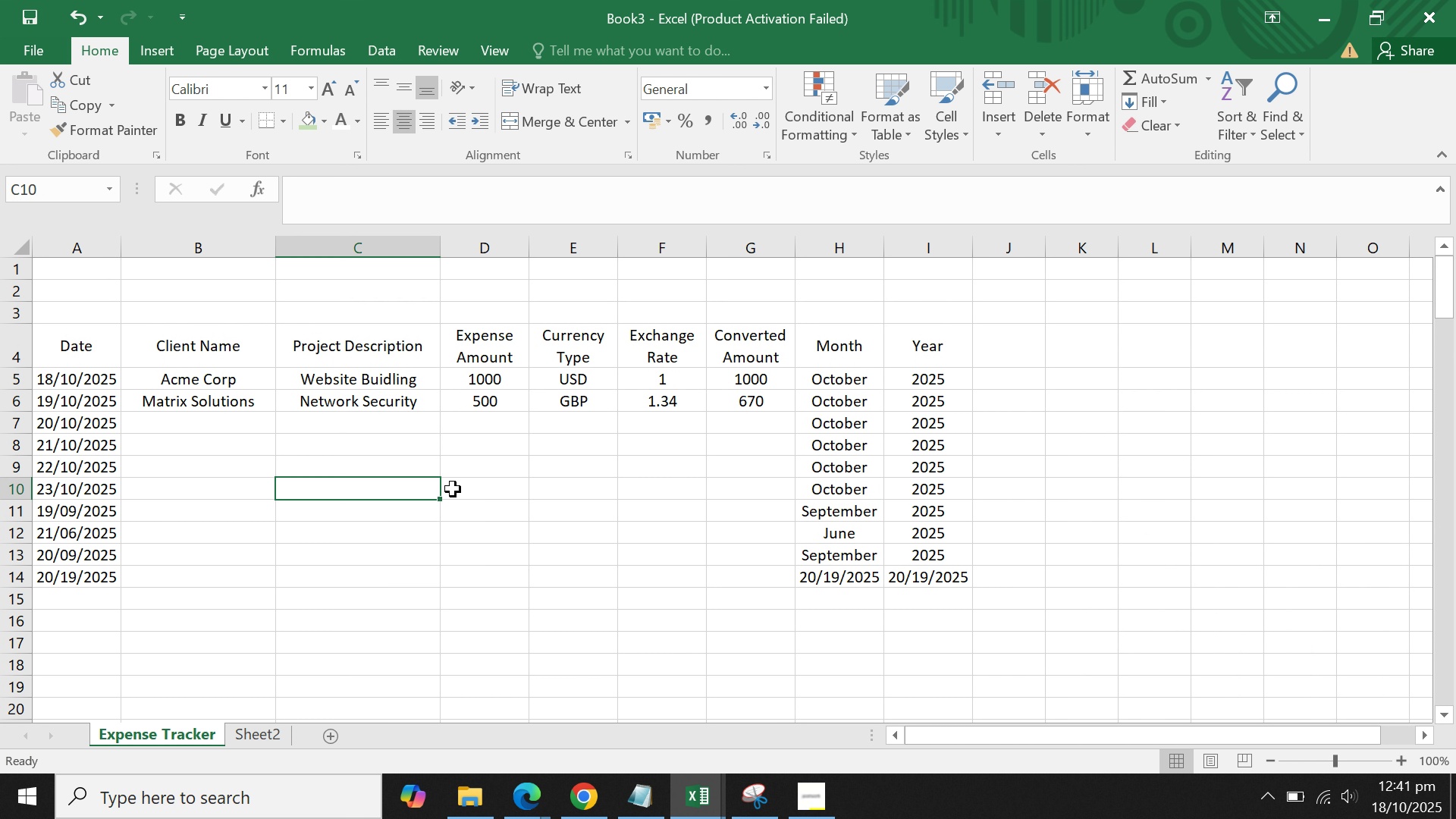 
double_click([552, 486])
 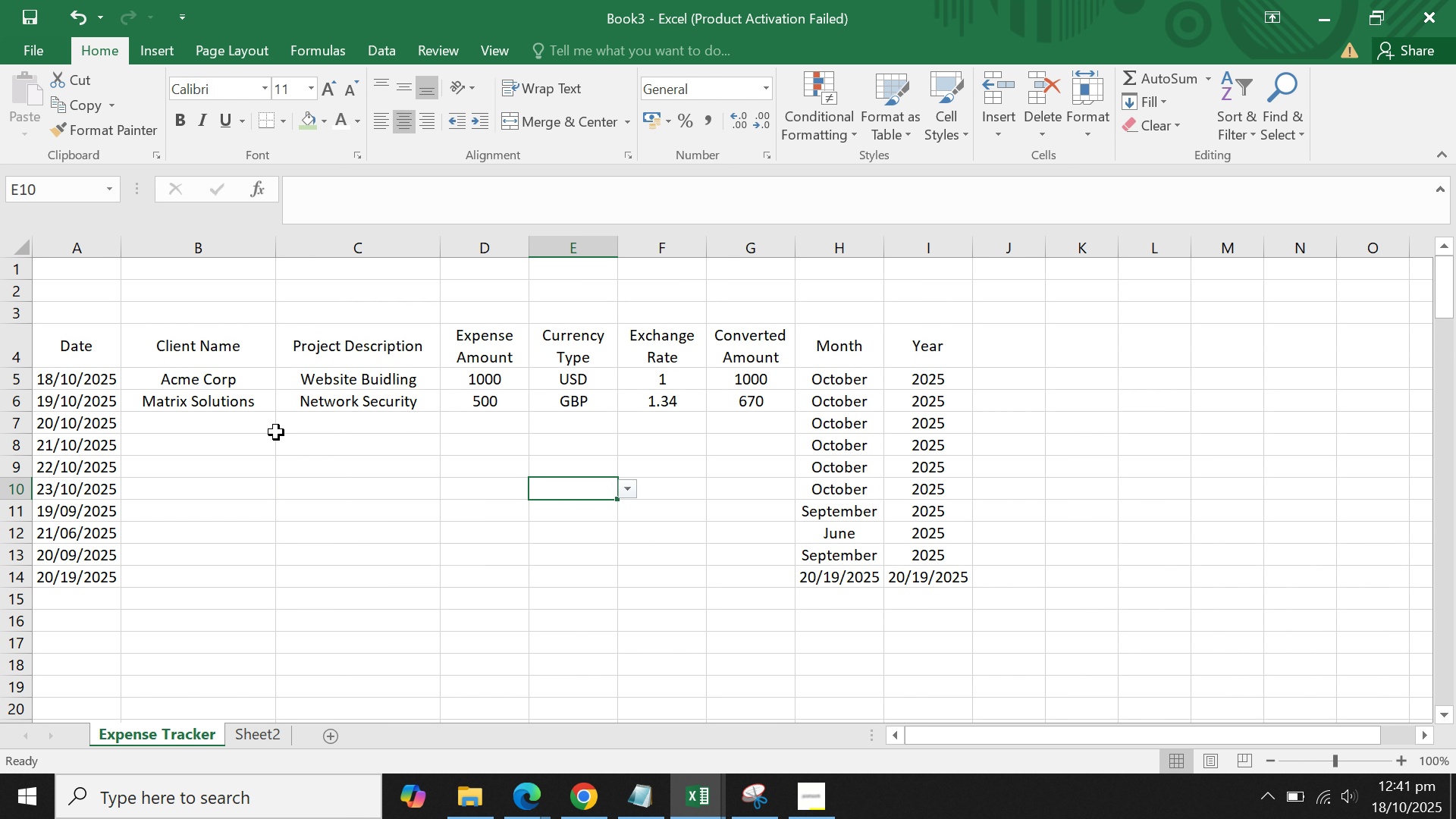 
left_click([93, 546])
 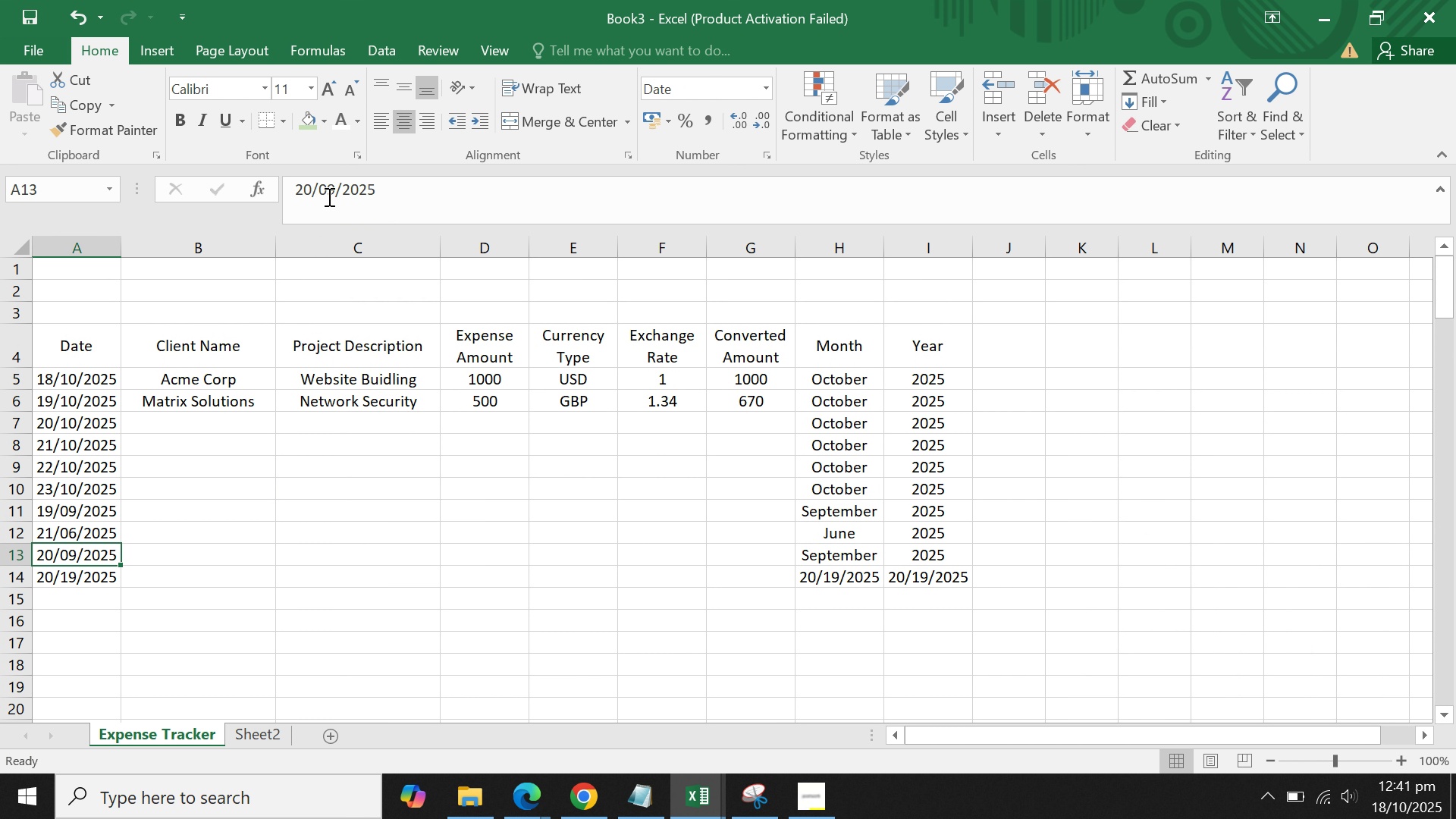 
left_click([337, 187])
 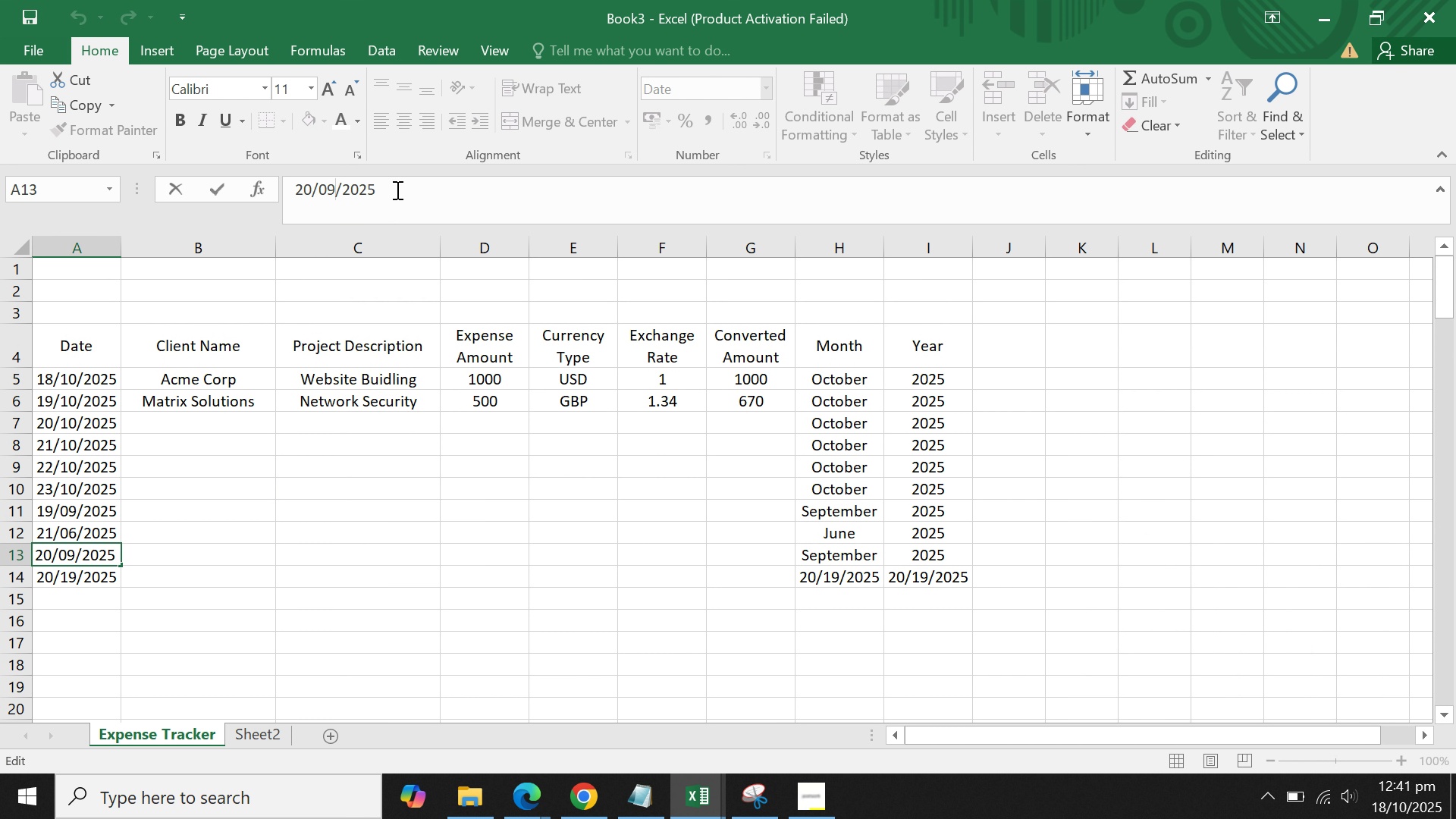 
key(Backspace)
key(Backspace)
type(12)
 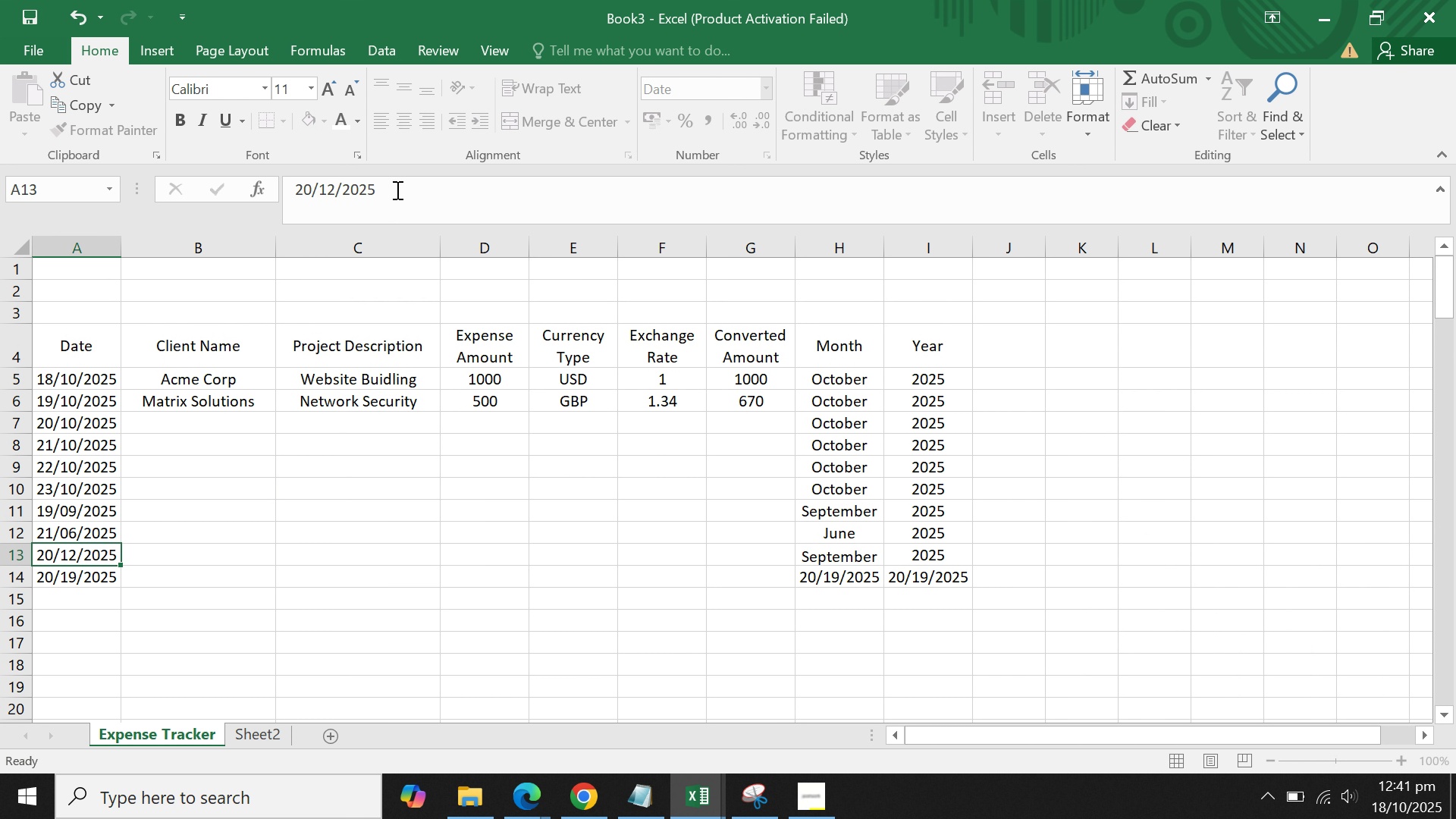 
key(Enter)
 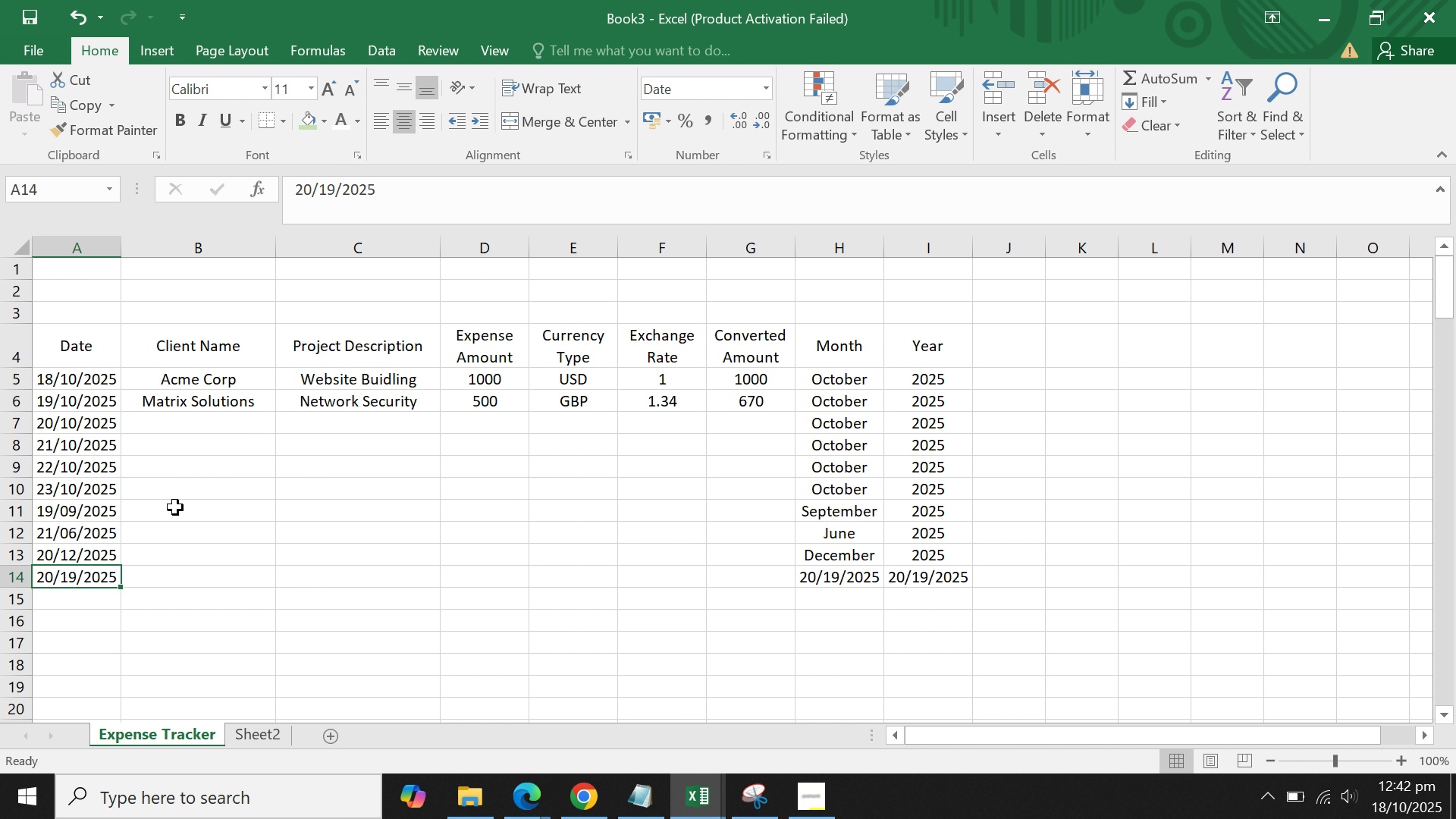 
left_click([99, 563])
 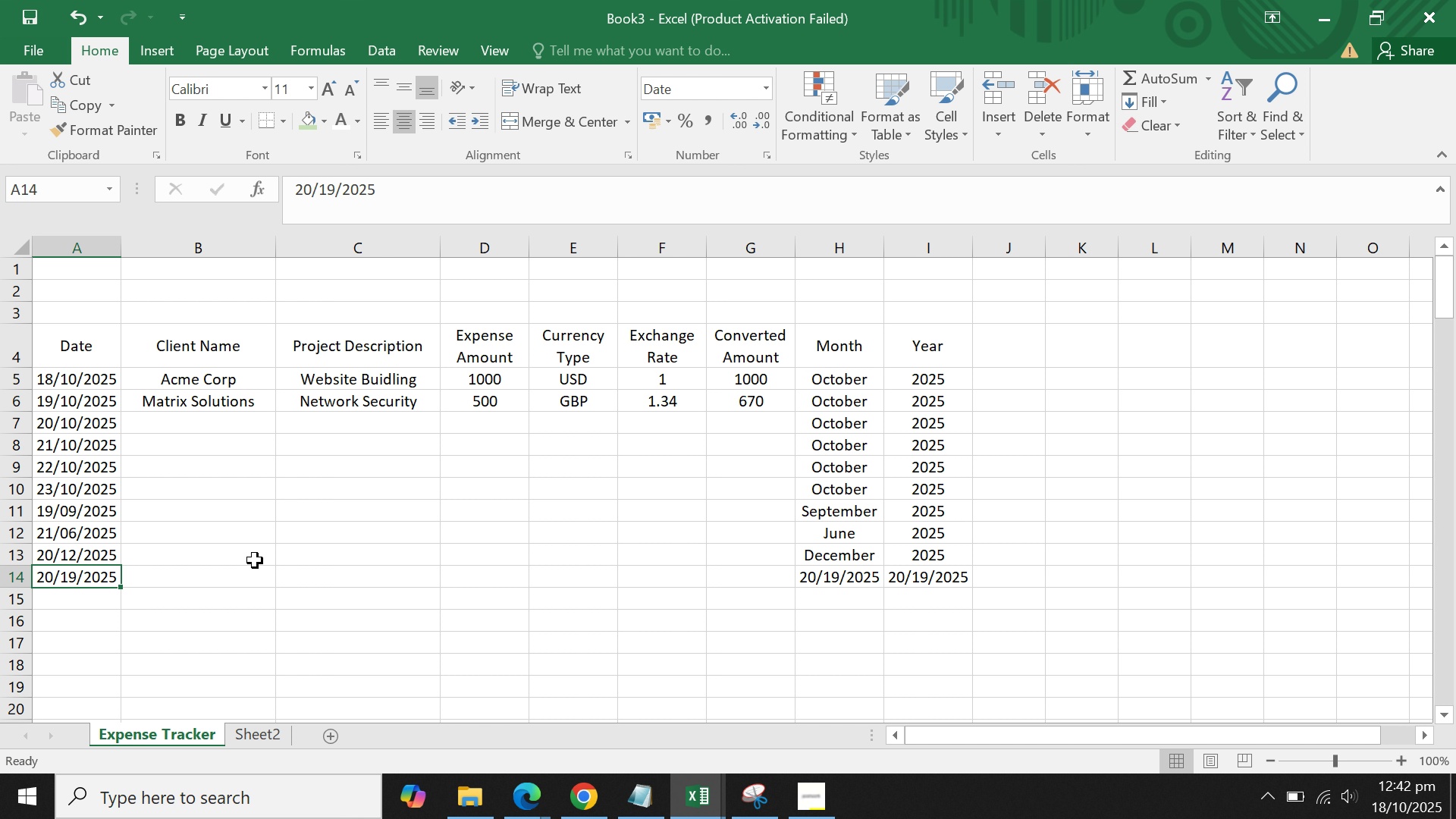 
left_click([338, 189])
 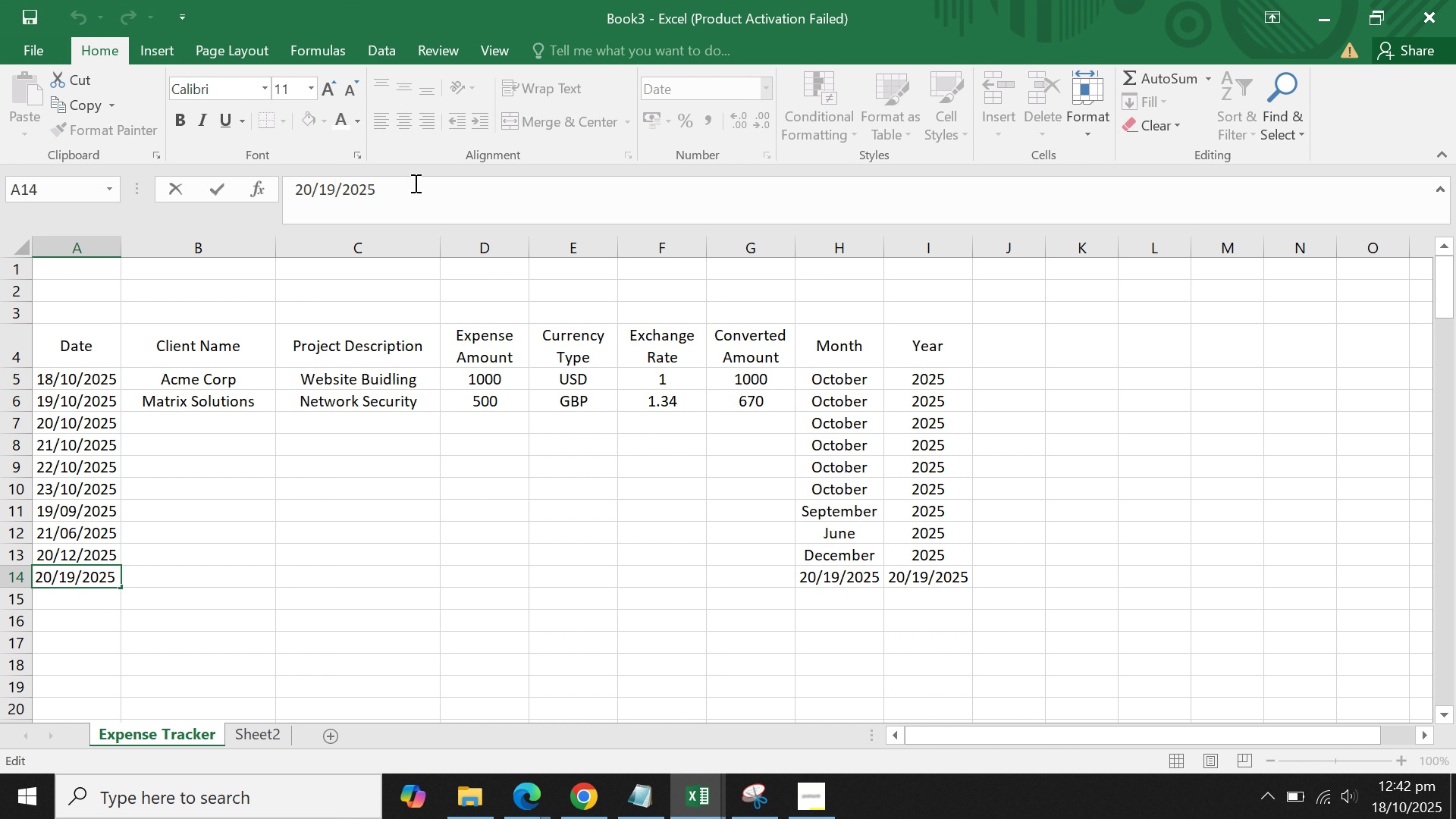 
key(Backspace)
key(Backspace)
type(02)
 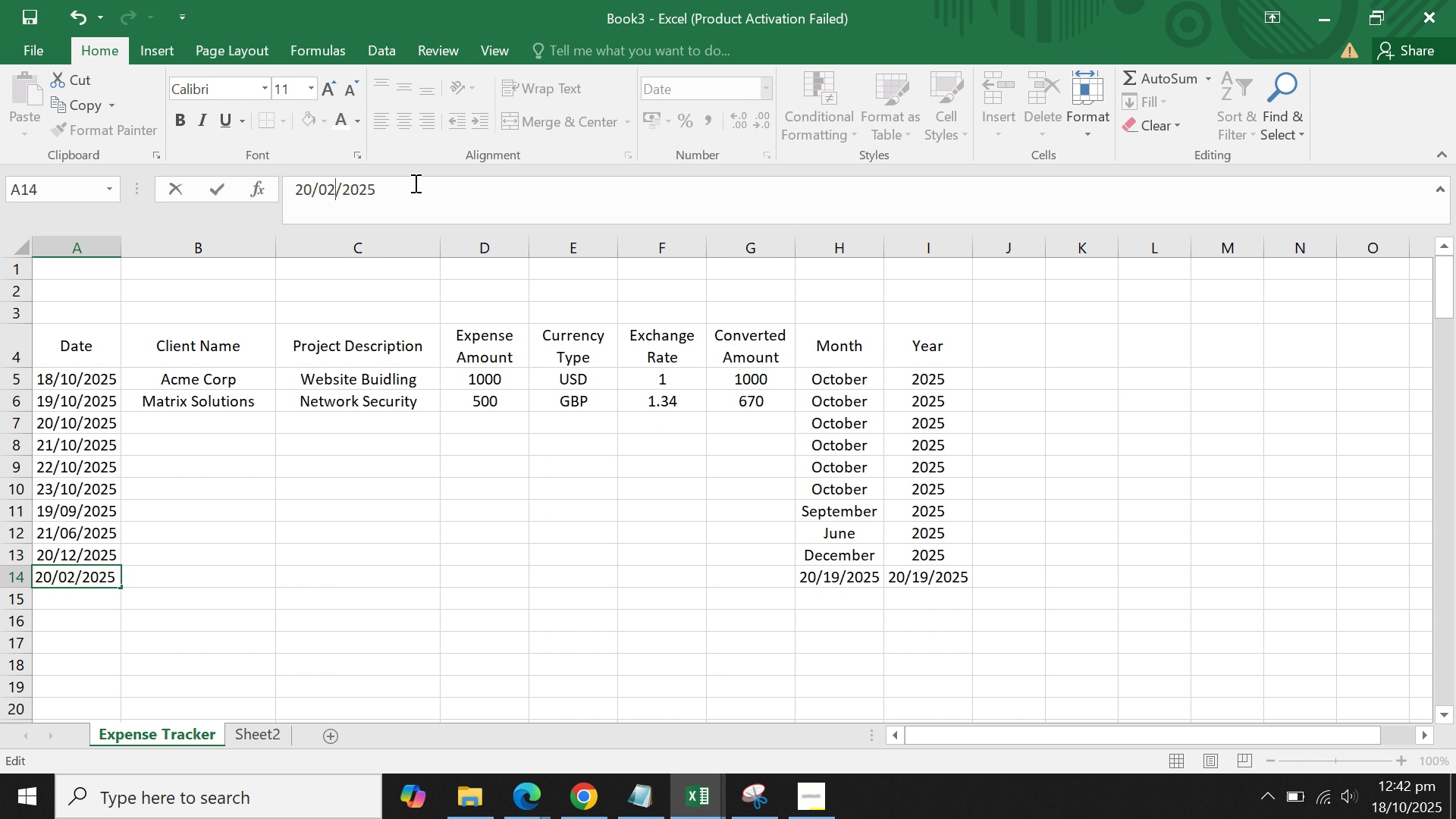 
key(Enter)
 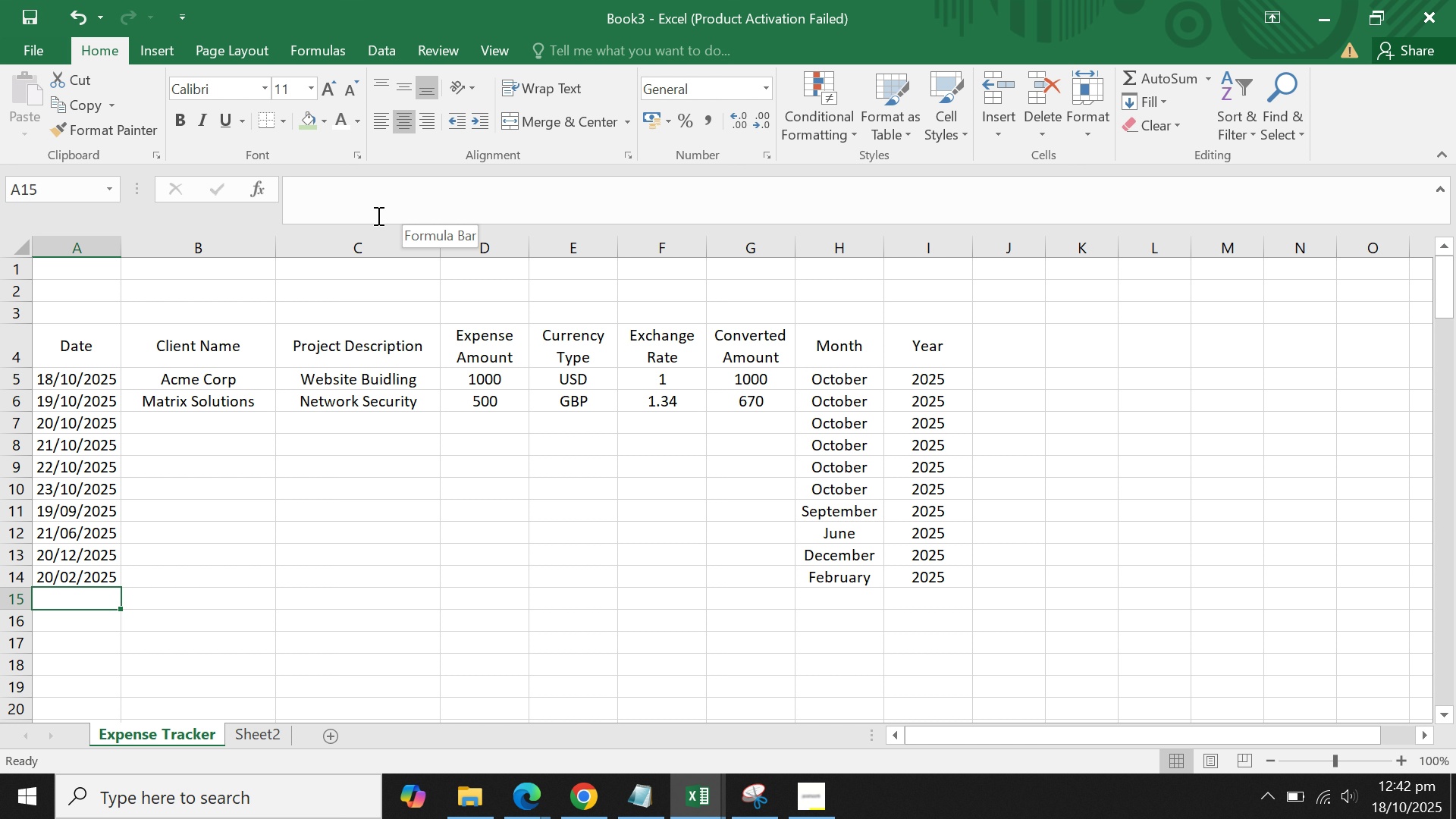 
left_click([597, 464])
 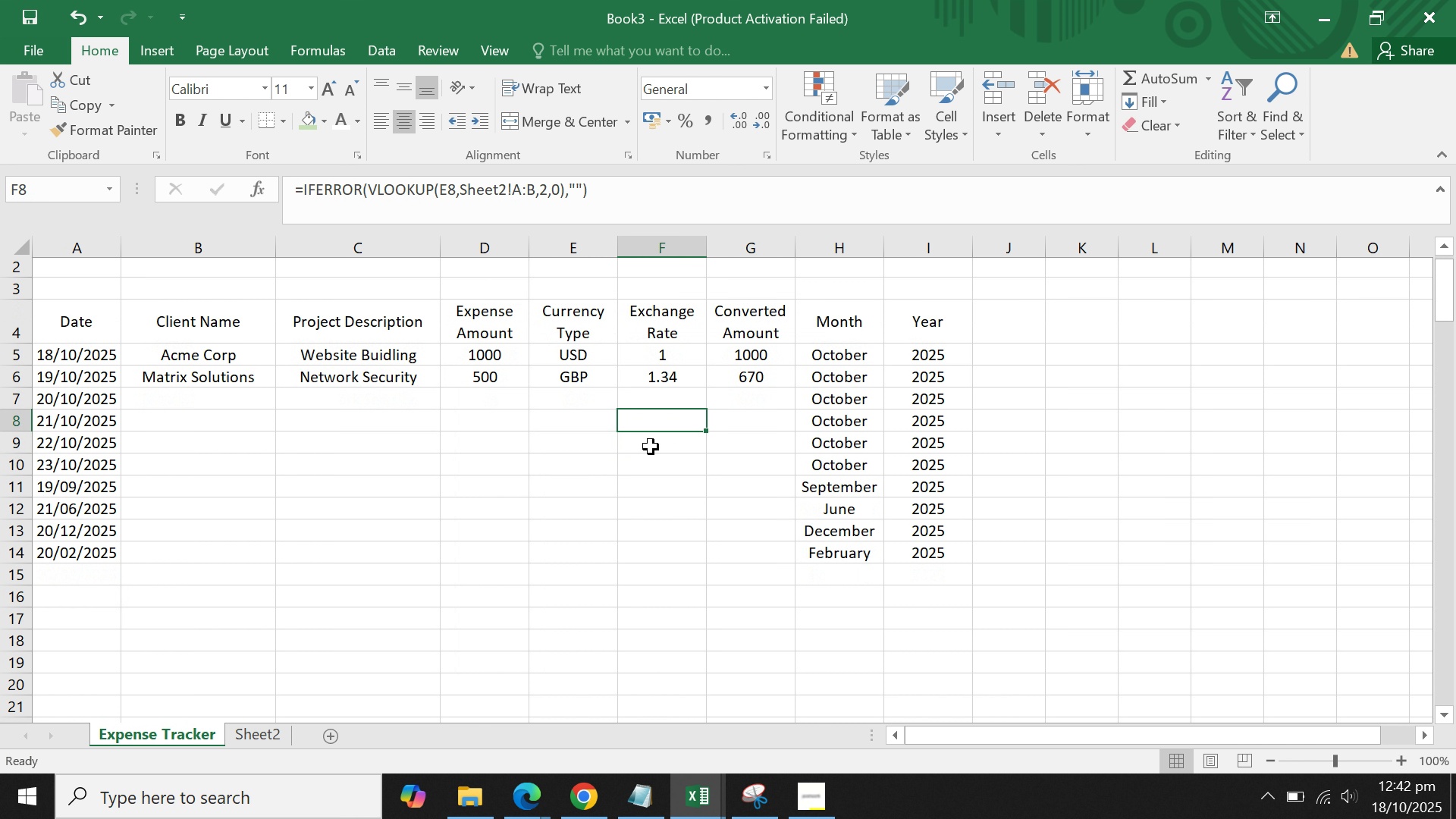 
scroll: coordinate [651, 447], scroll_direction: down, amount: 2.0
 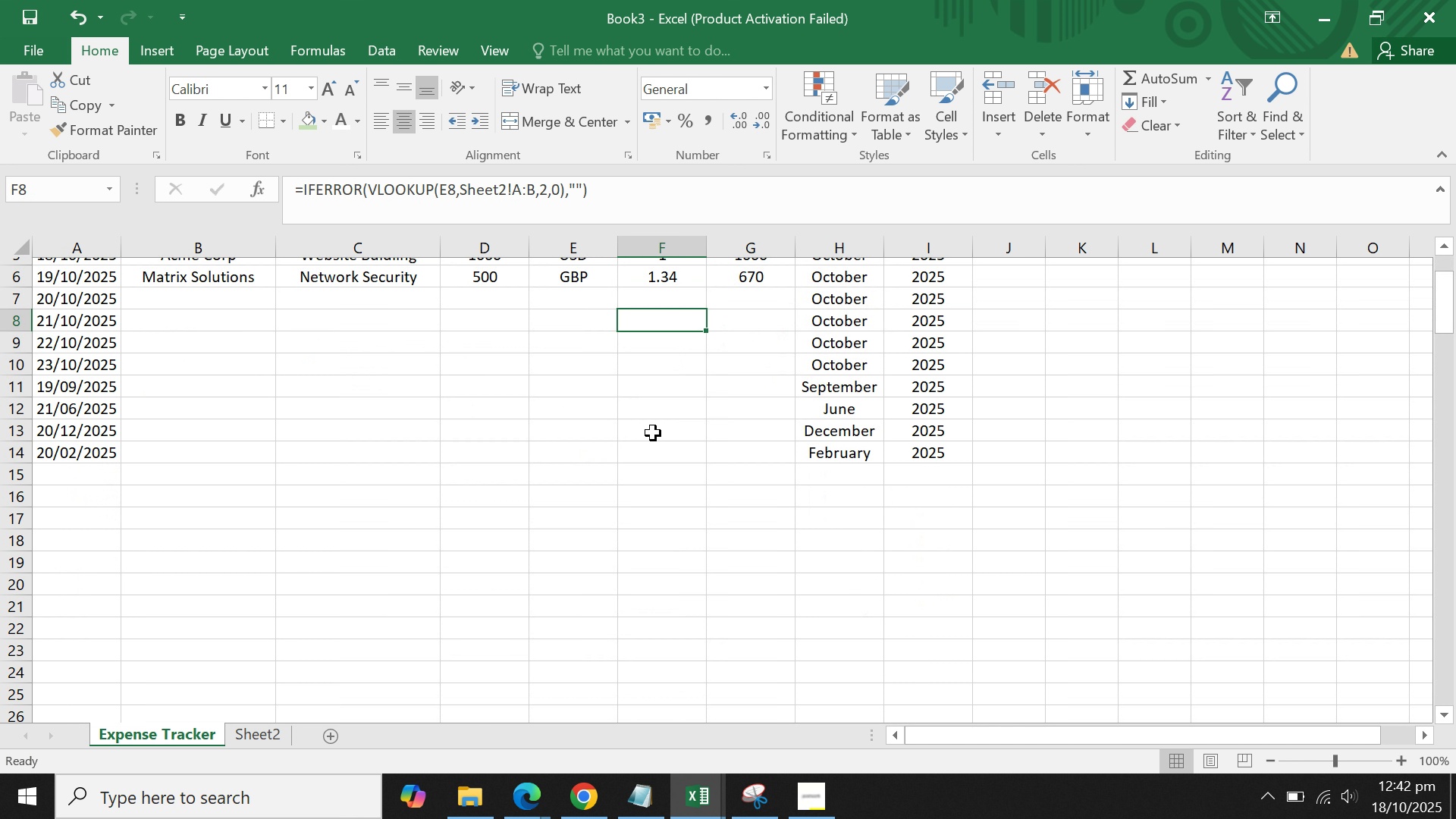 
scroll: coordinate [653, 433], scroll_direction: up, amount: 2.0
 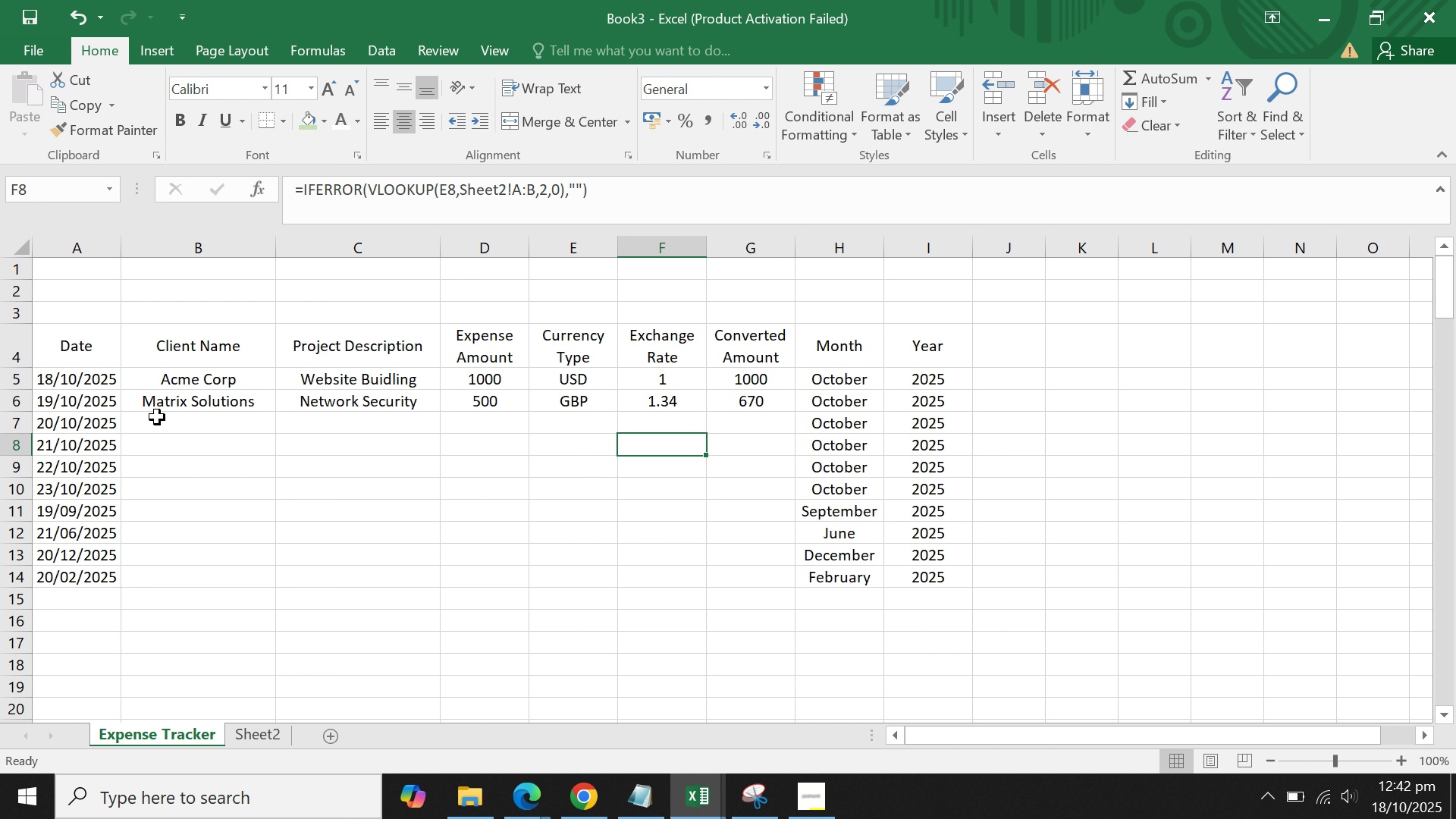 
left_click([77, 424])
 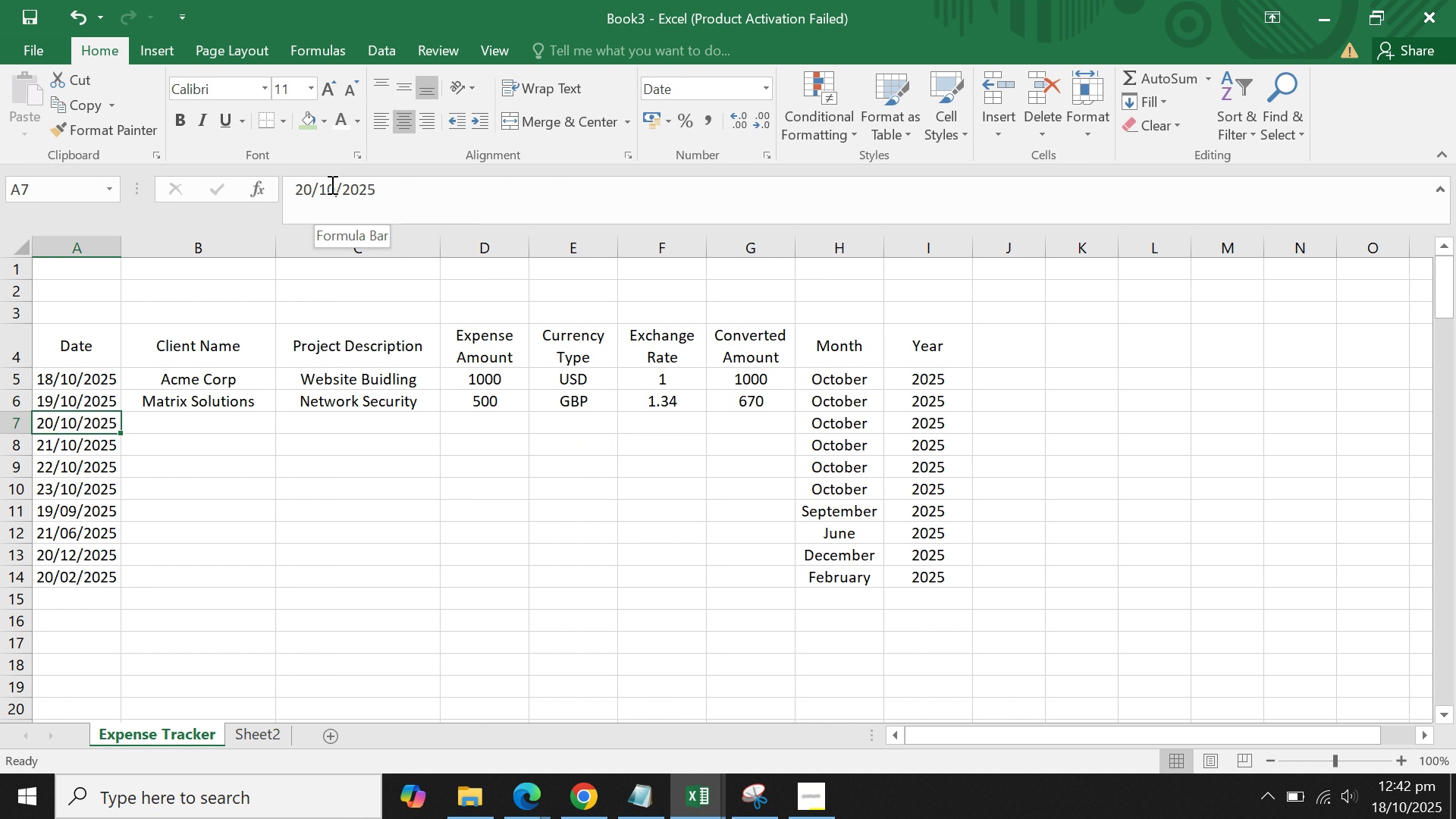 
left_click([336, 189])
 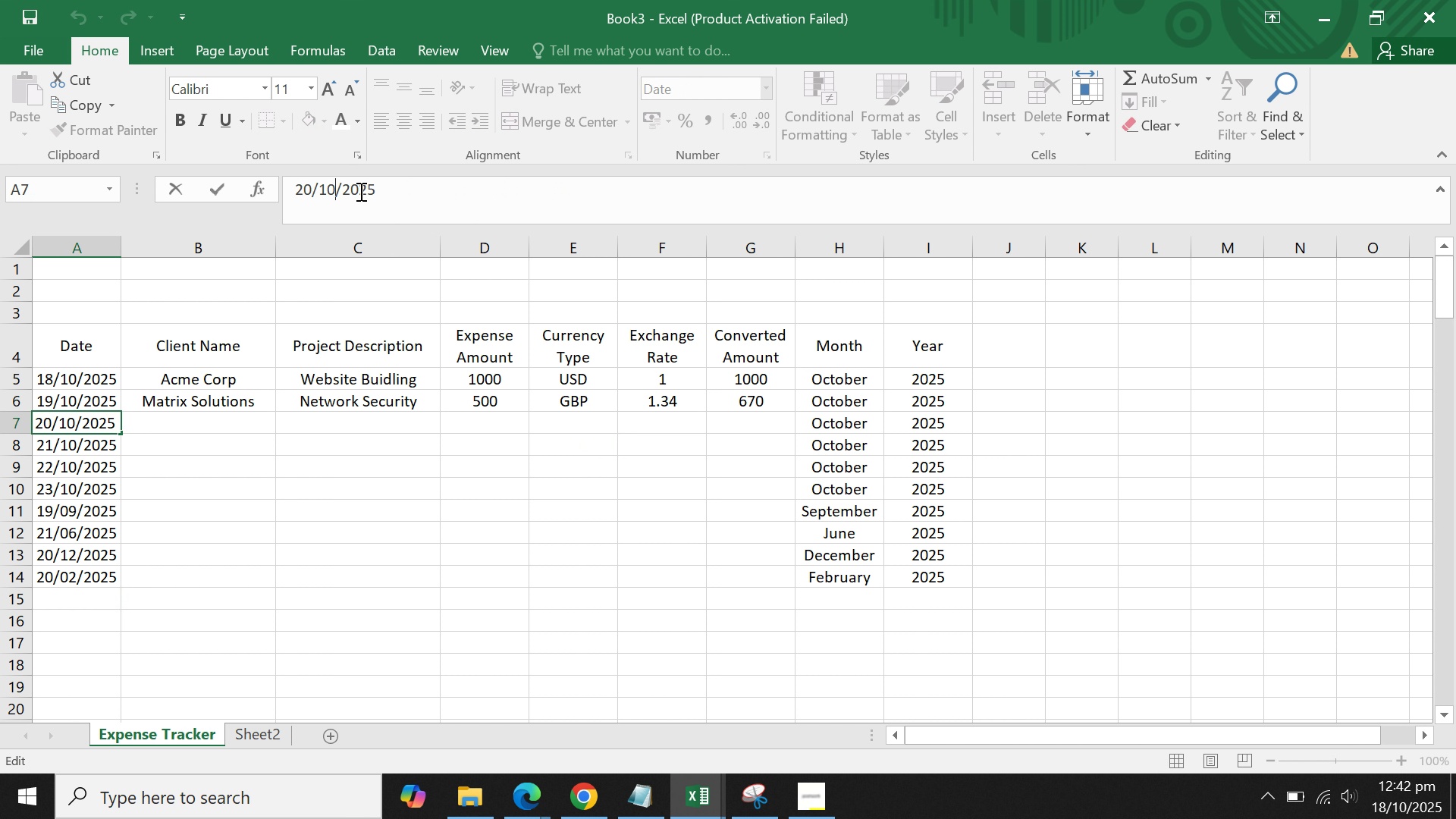 
key(Backspace)
 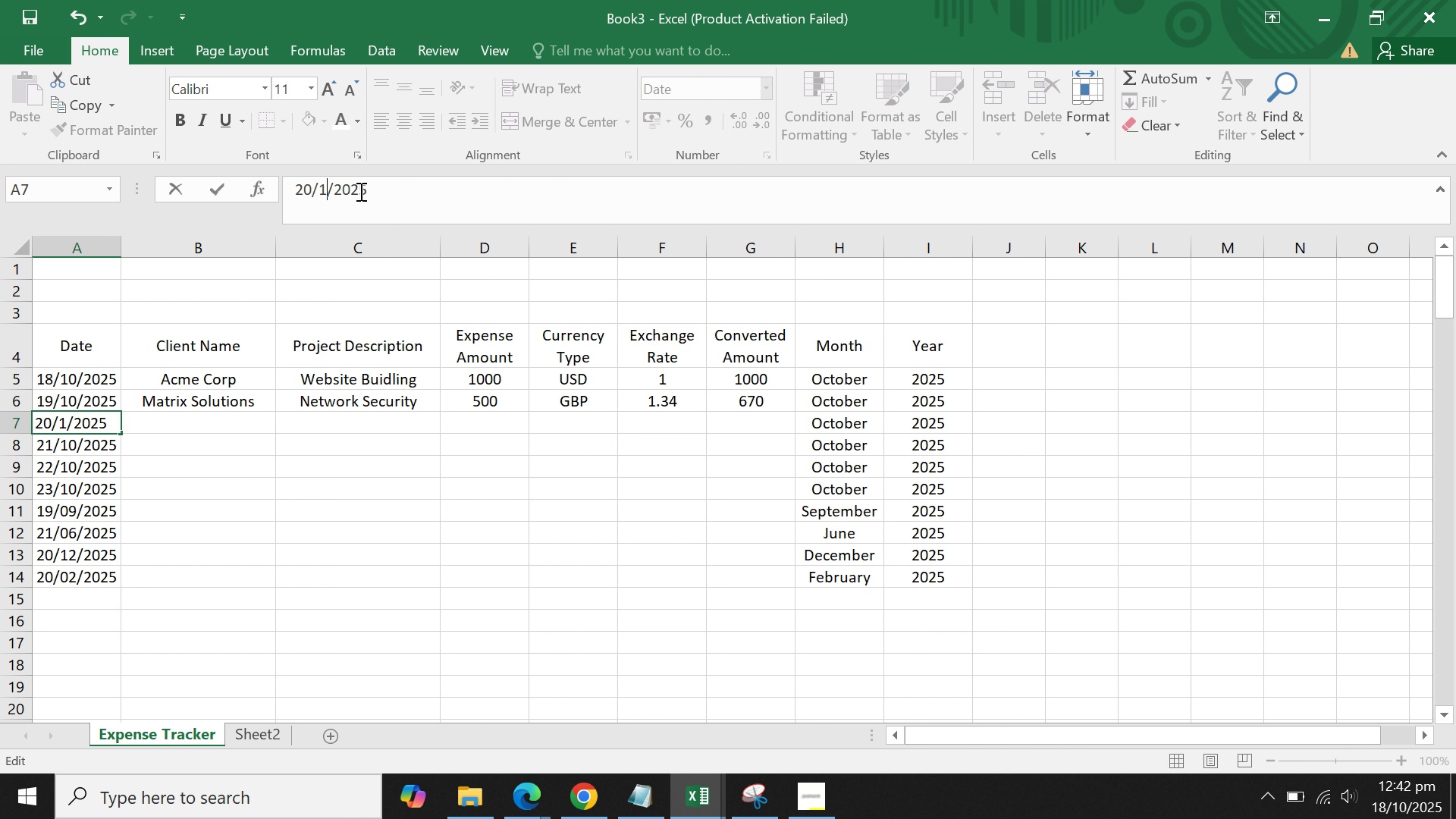 
key(Backspace)
 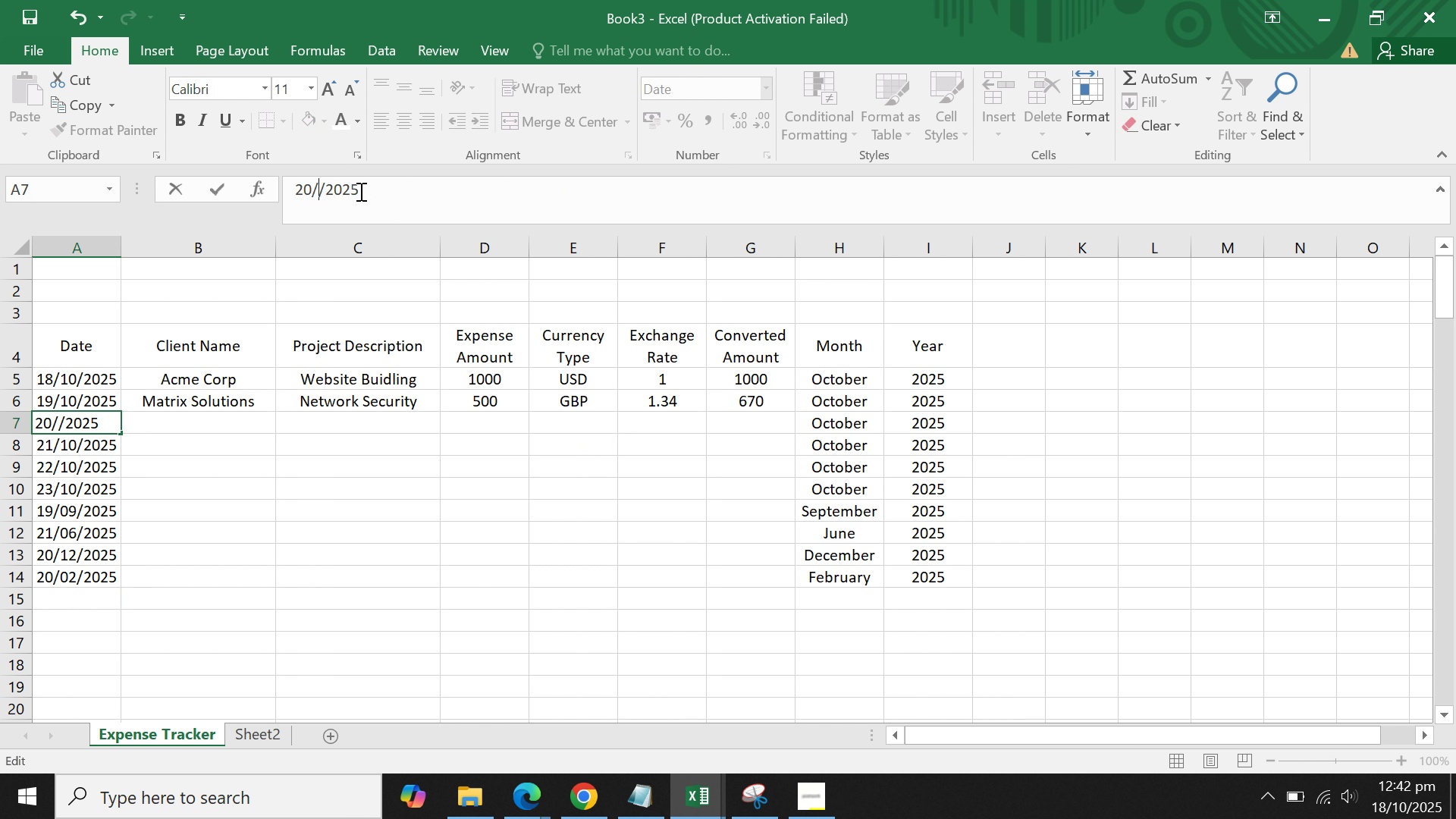 
key(6)
 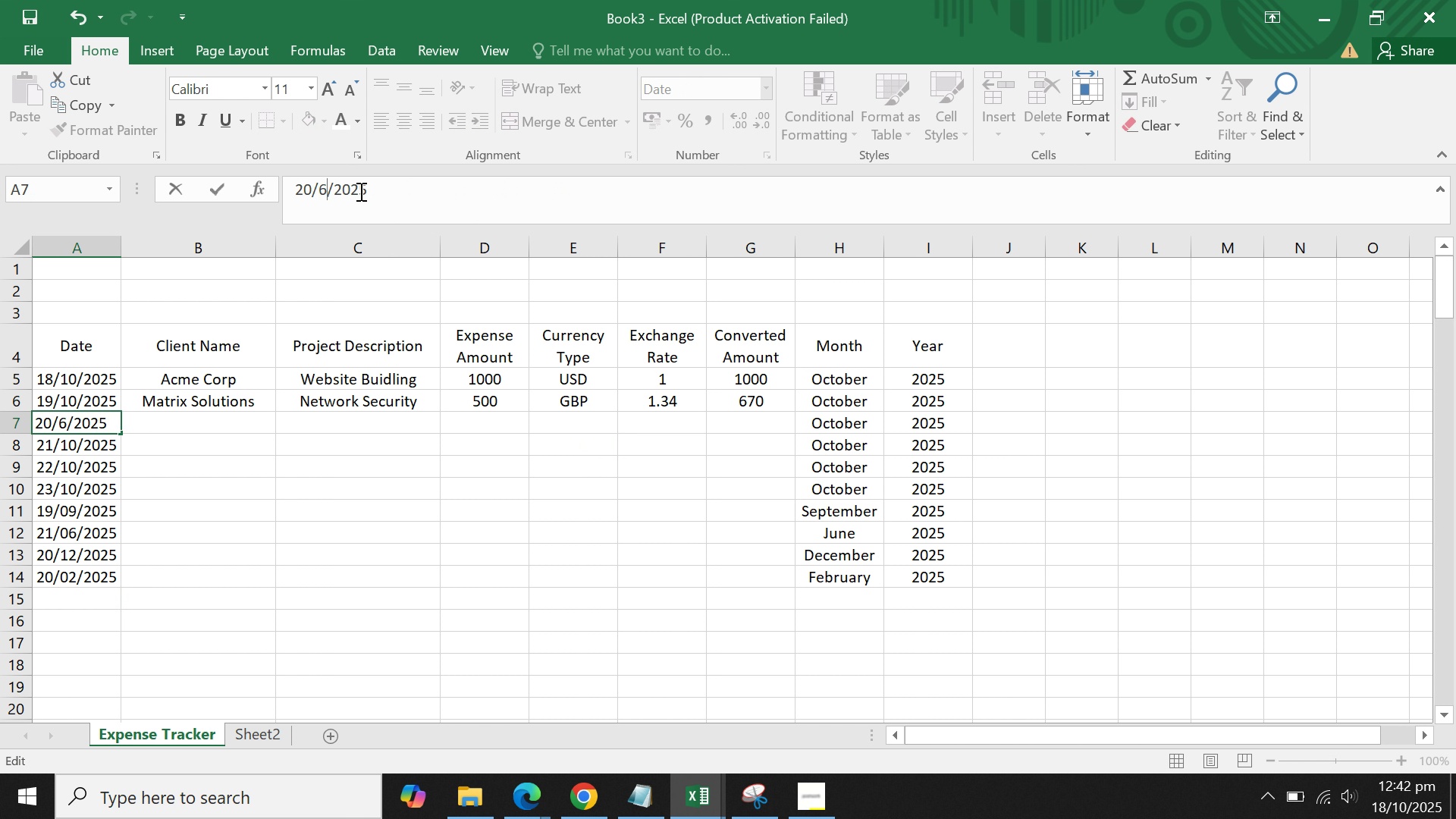 
key(Backspace)
 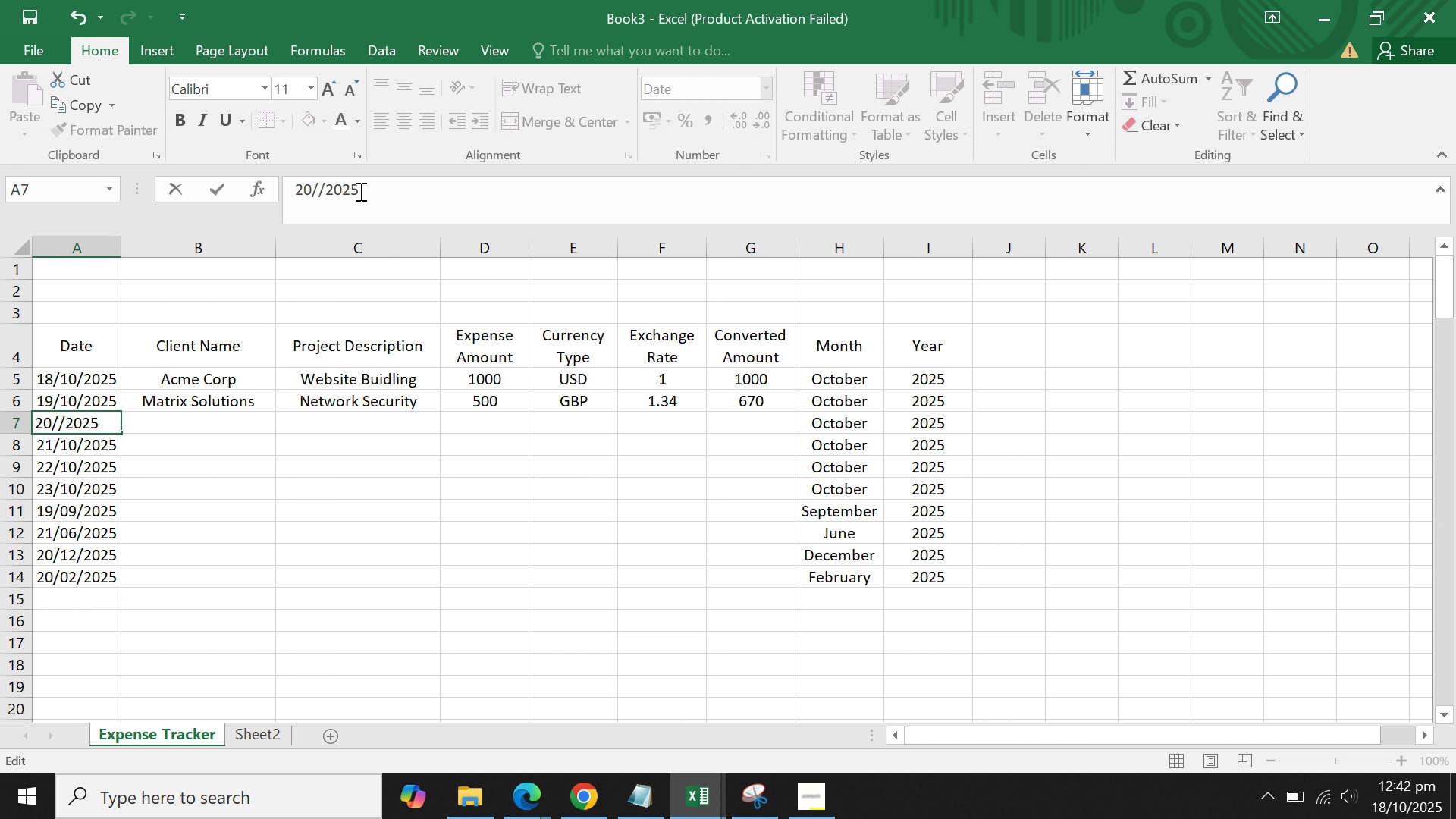 
key(7)
 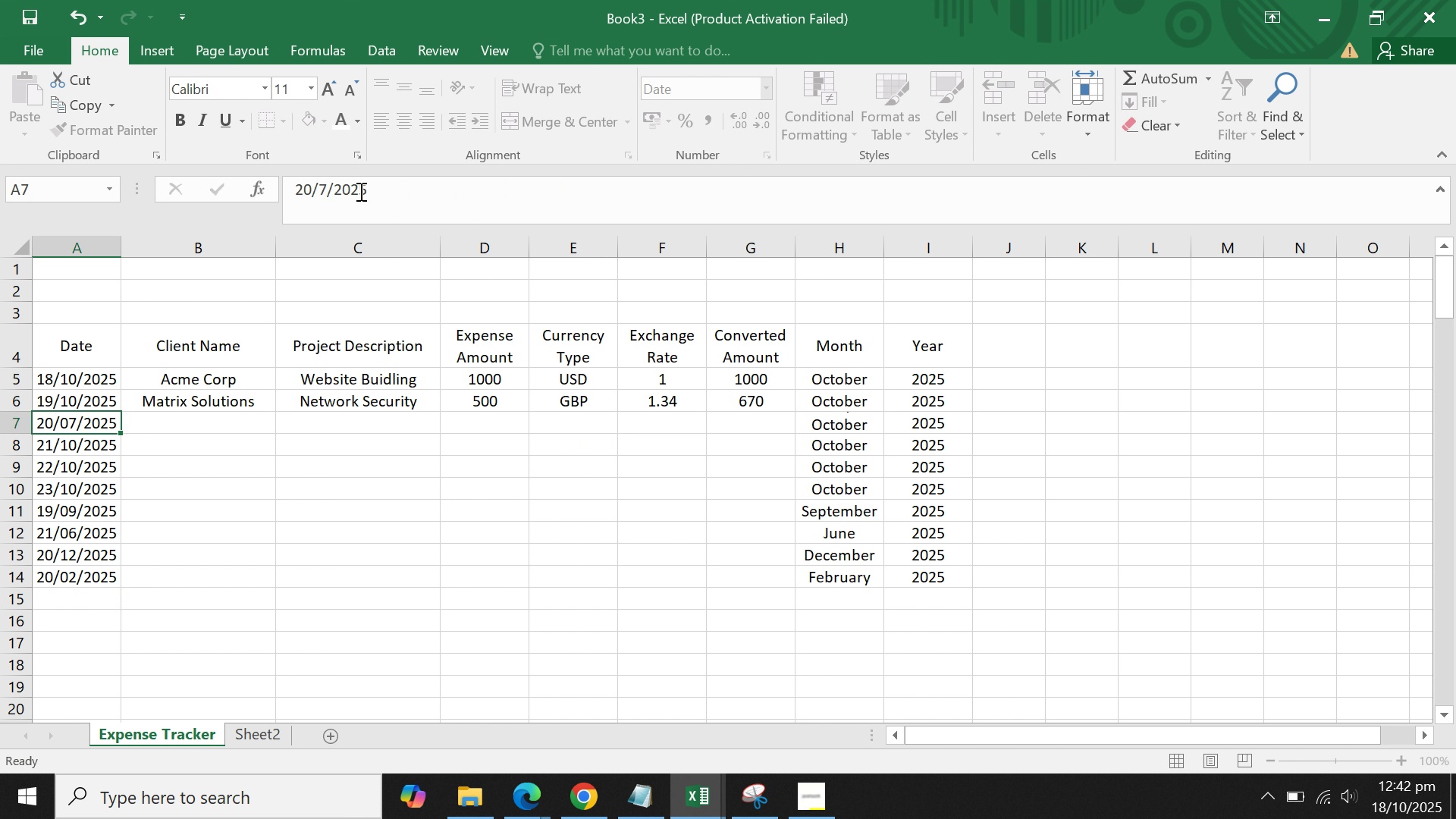 
key(Enter)
 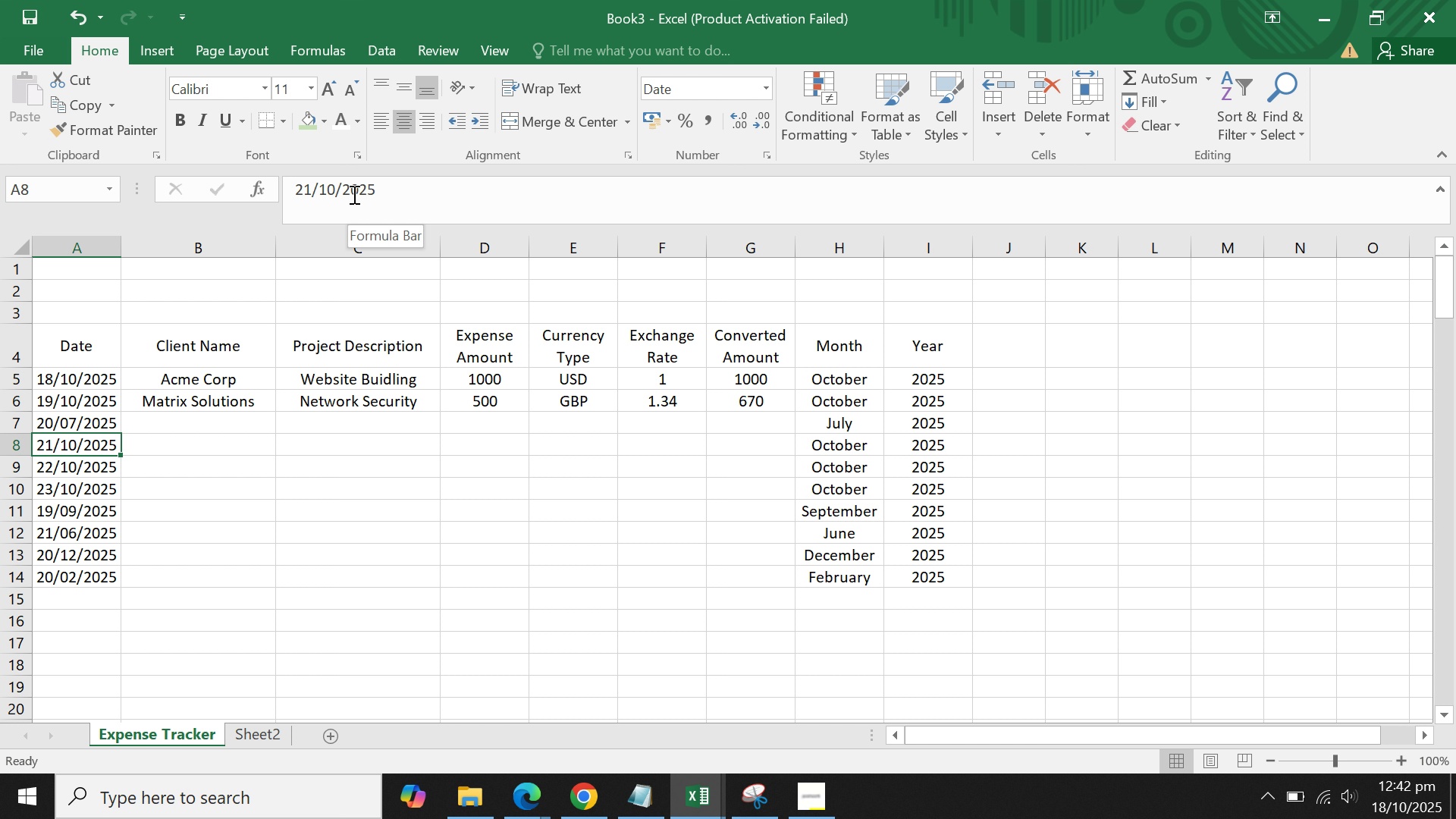 
wait(10.67)
 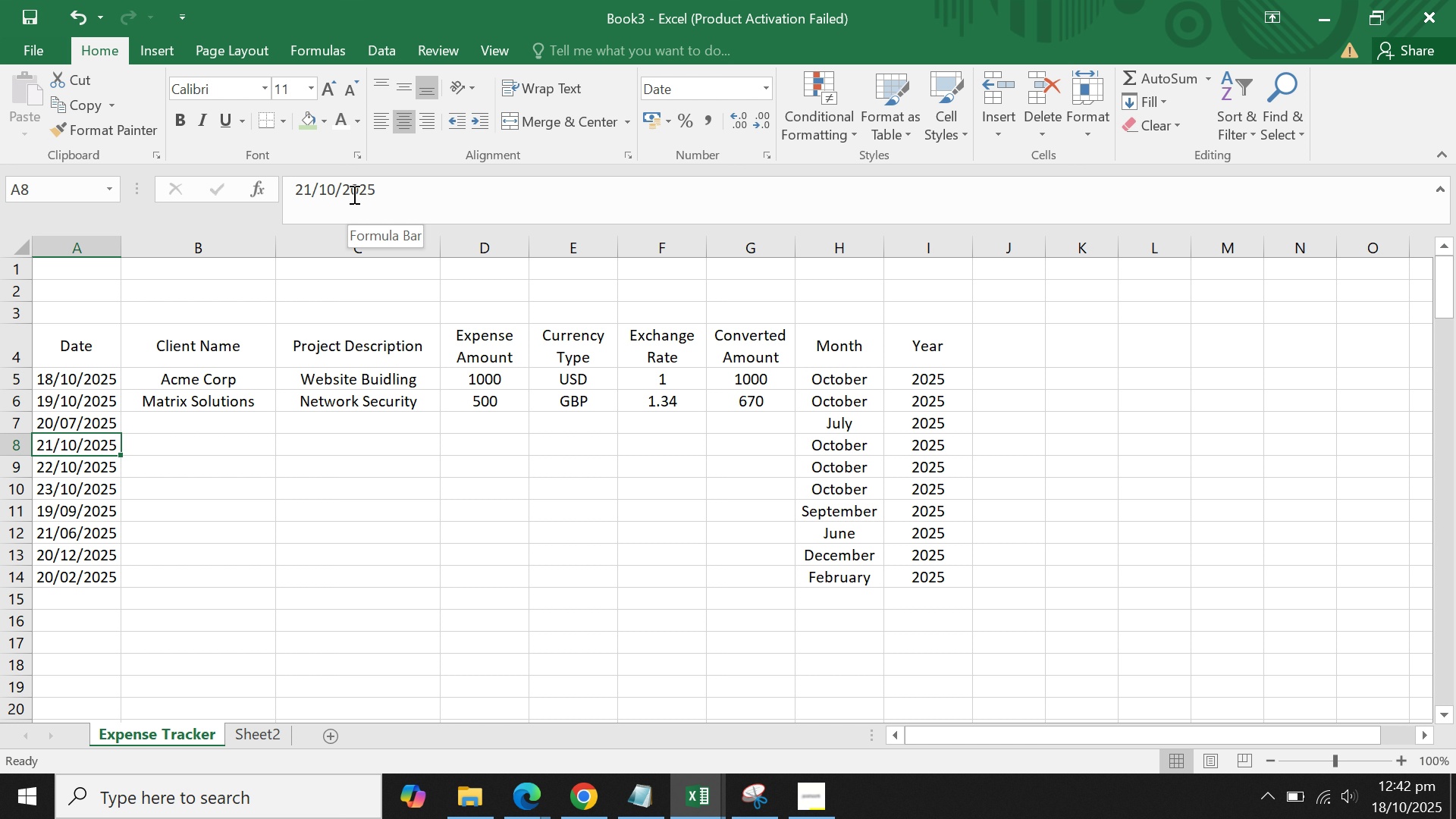 
double_click([513, 432])
 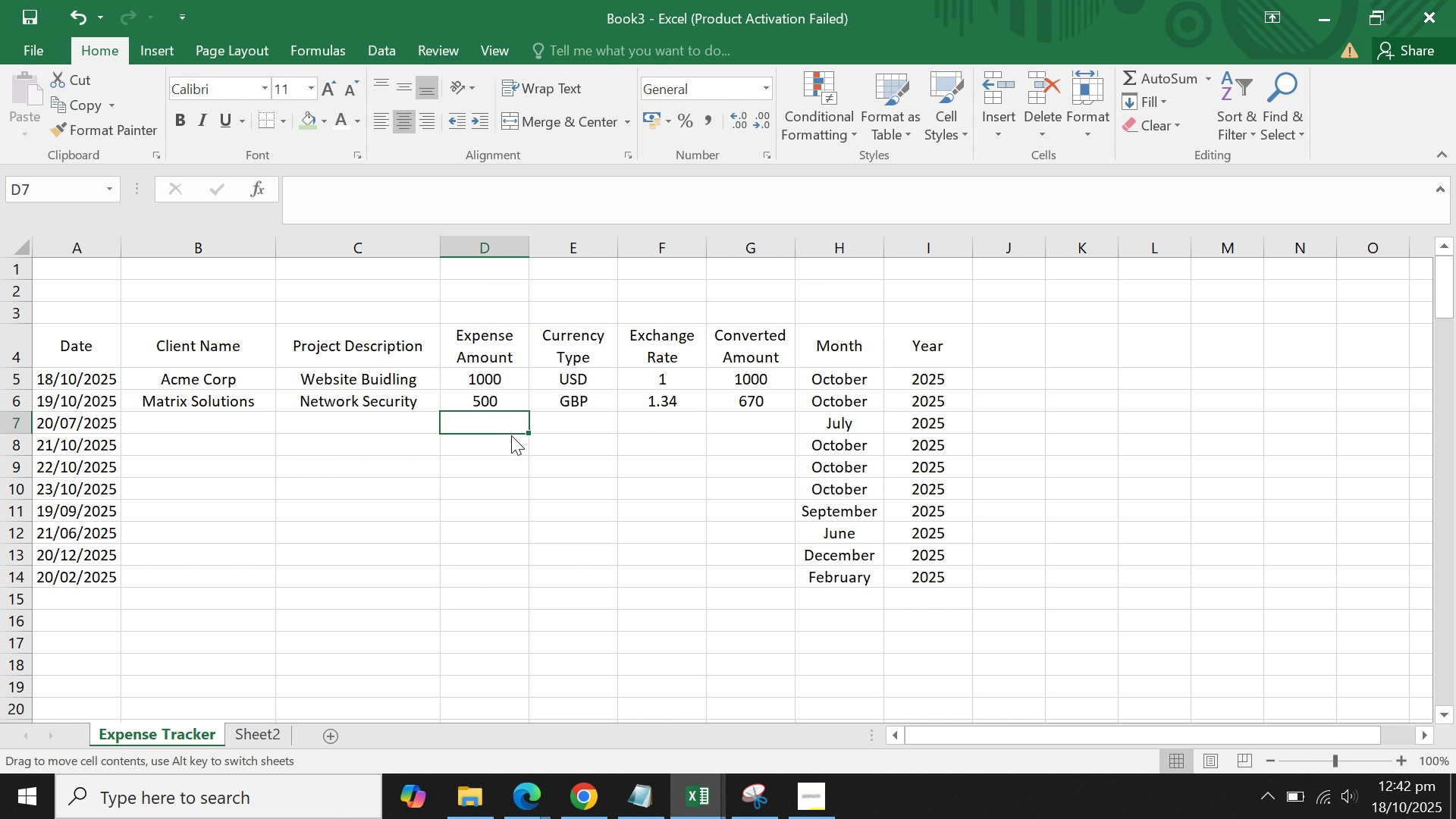 
triple_click([511, 435])
 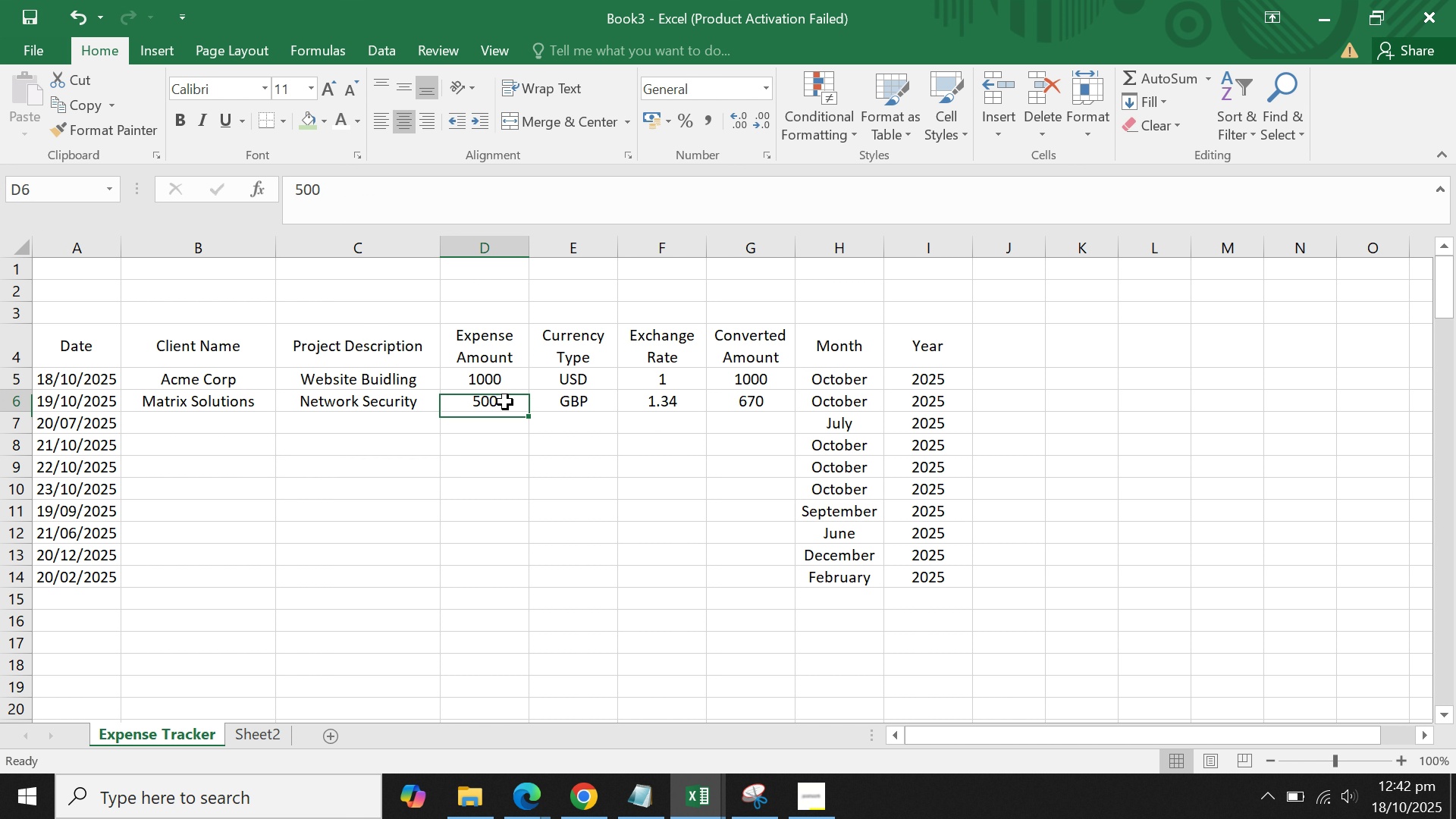 
left_click([505, 402])
 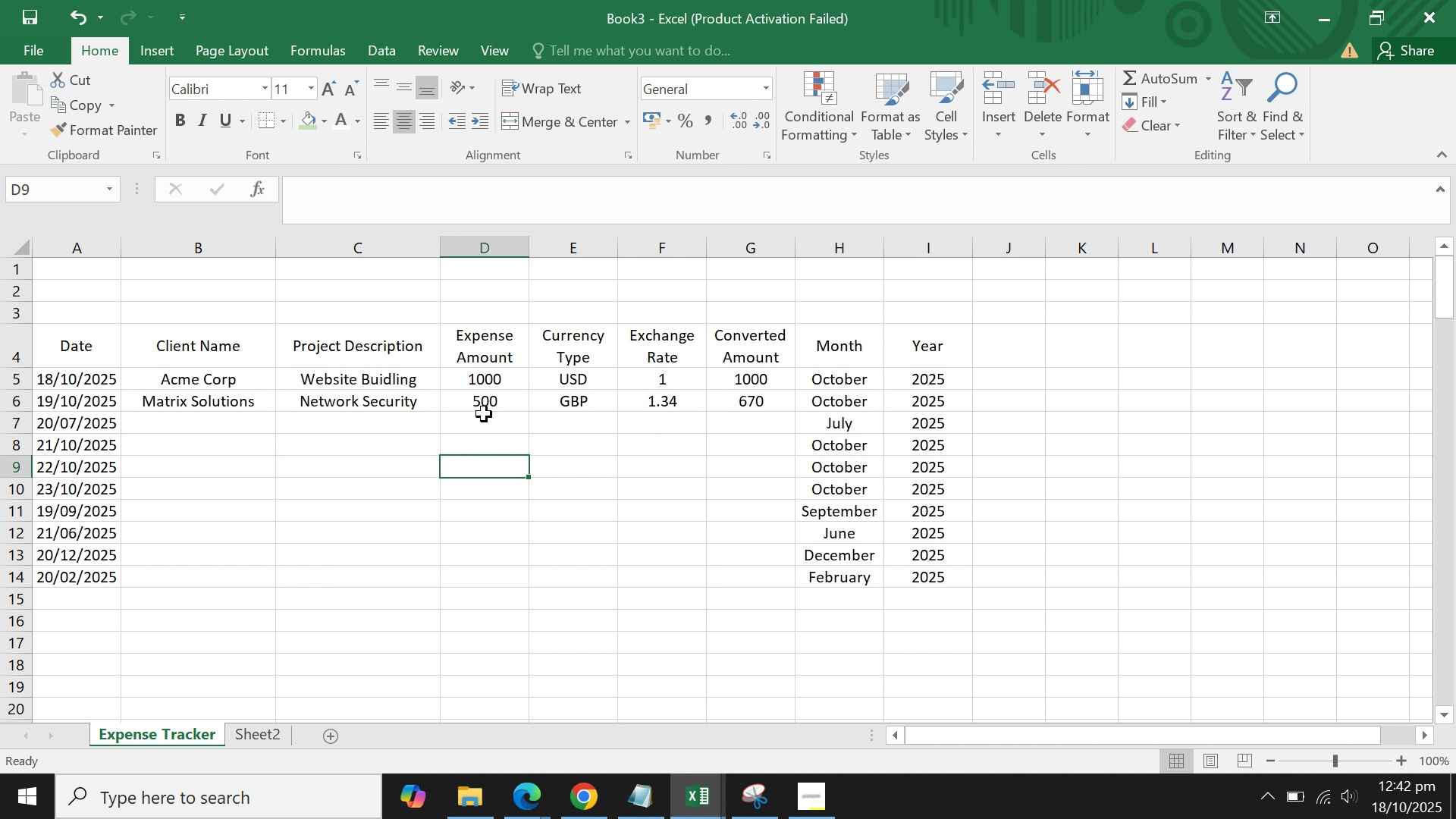 
double_click([484, 414])
 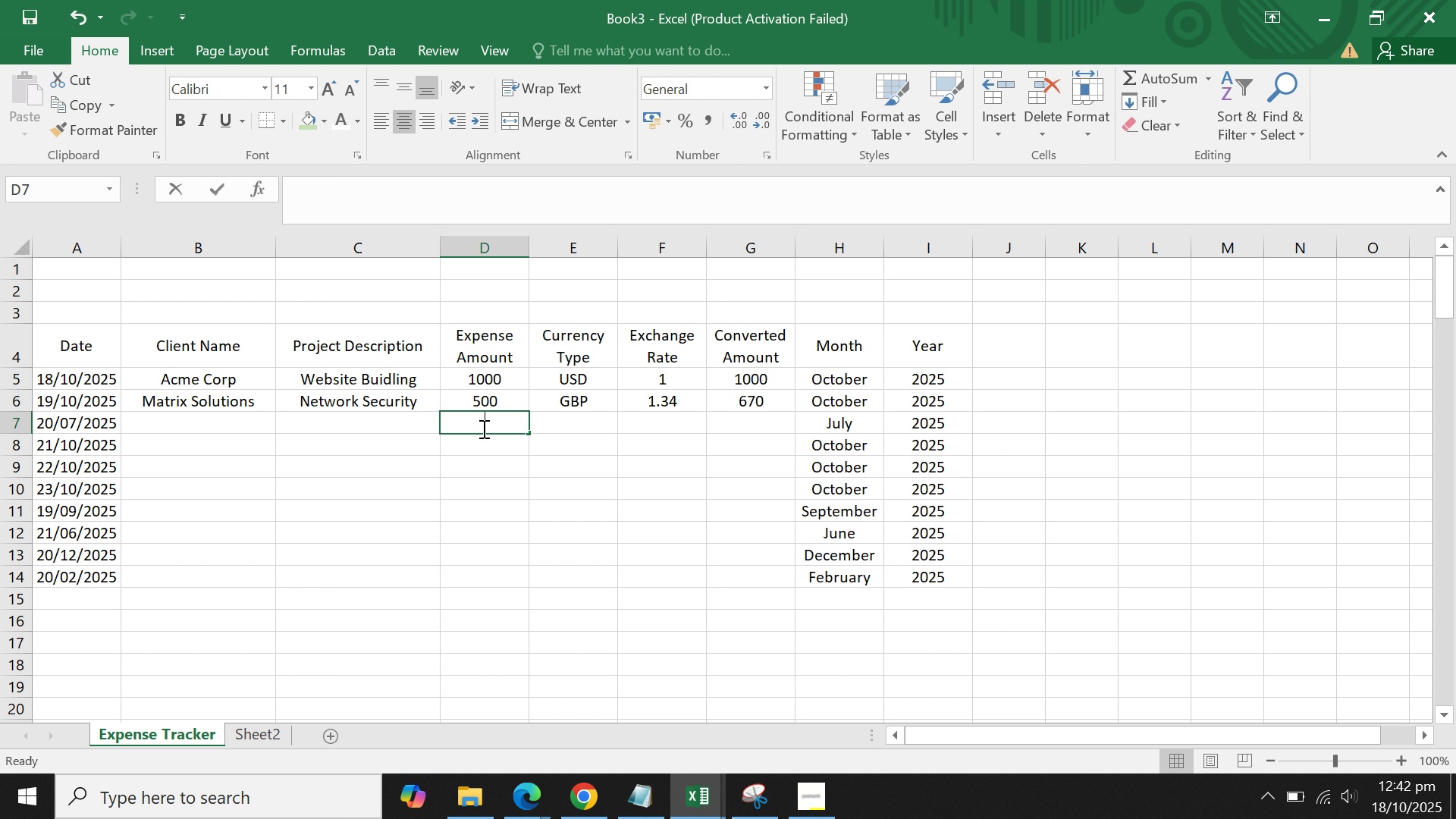 
type(2300)
 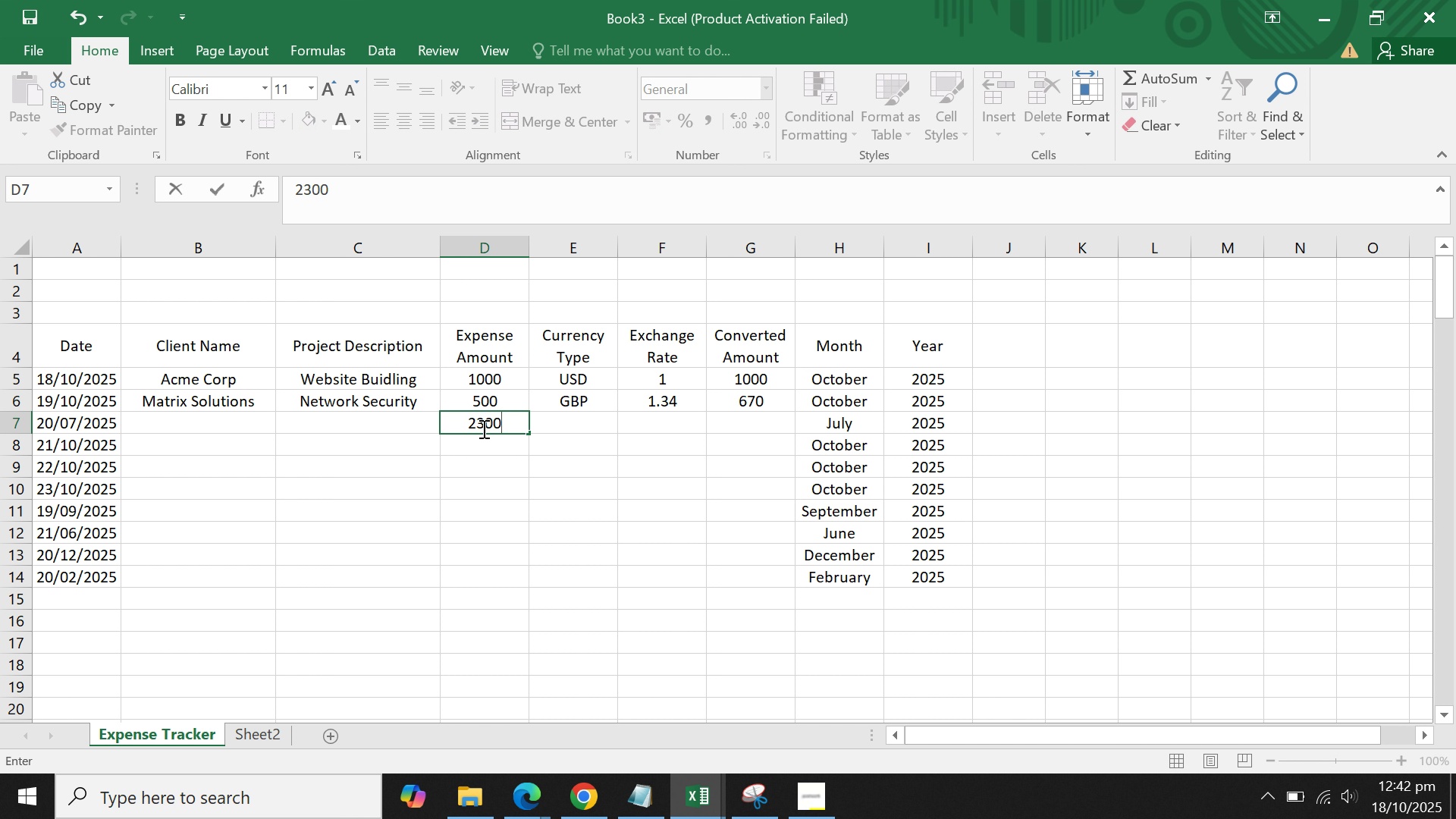 
key(ArrowRight)
 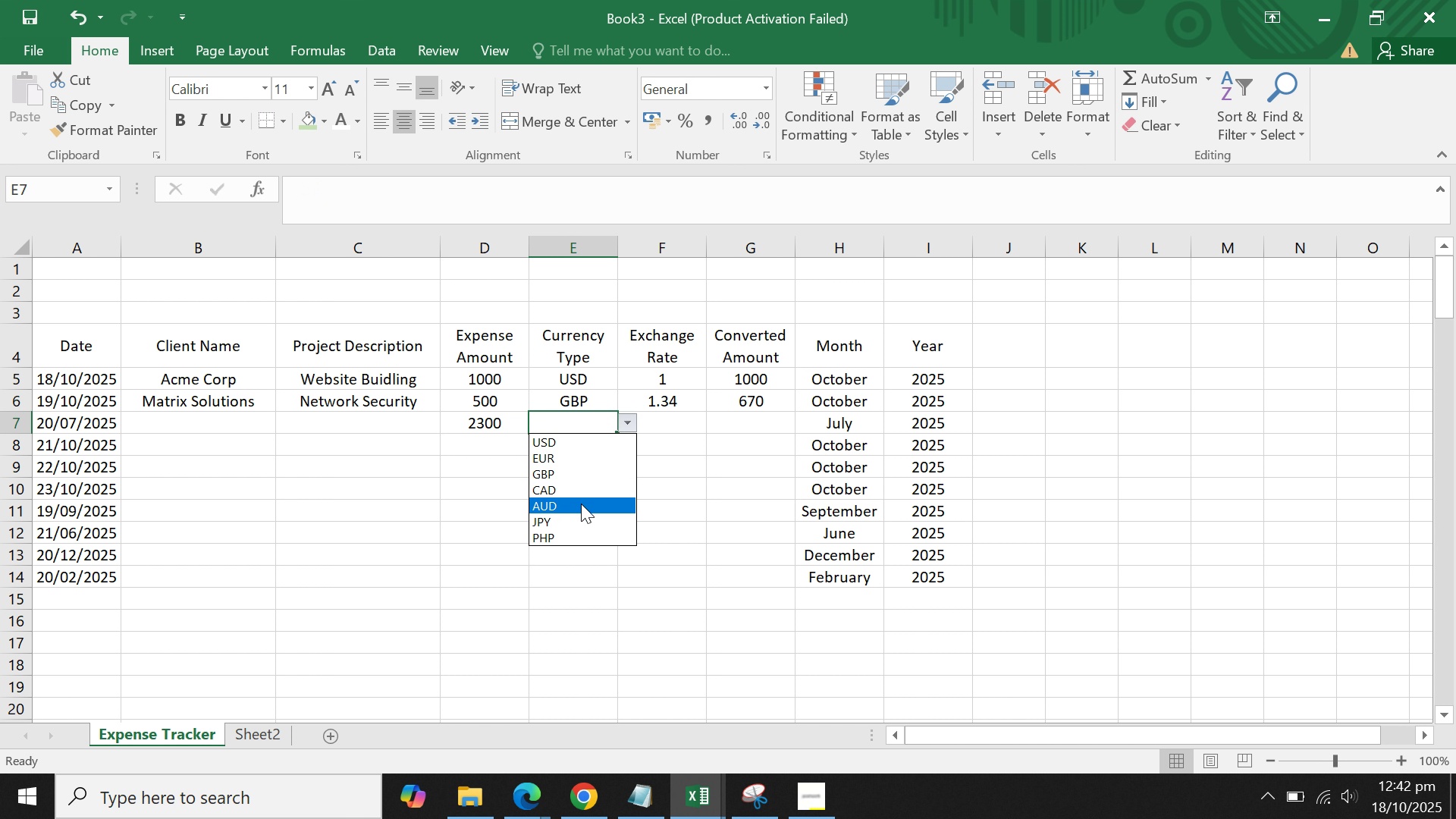 
left_click([581, 504])
 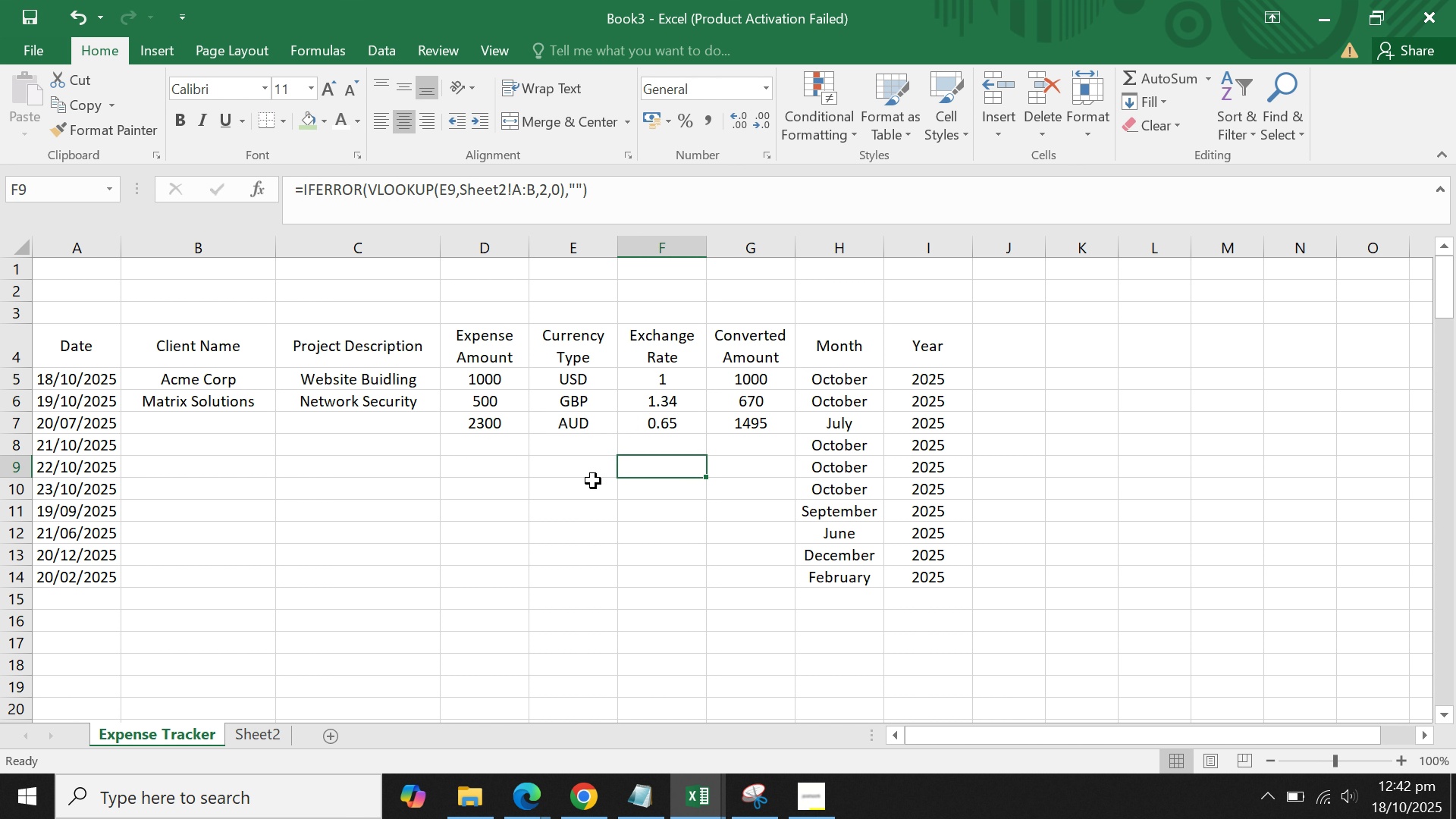 
double_click([581, 485])
 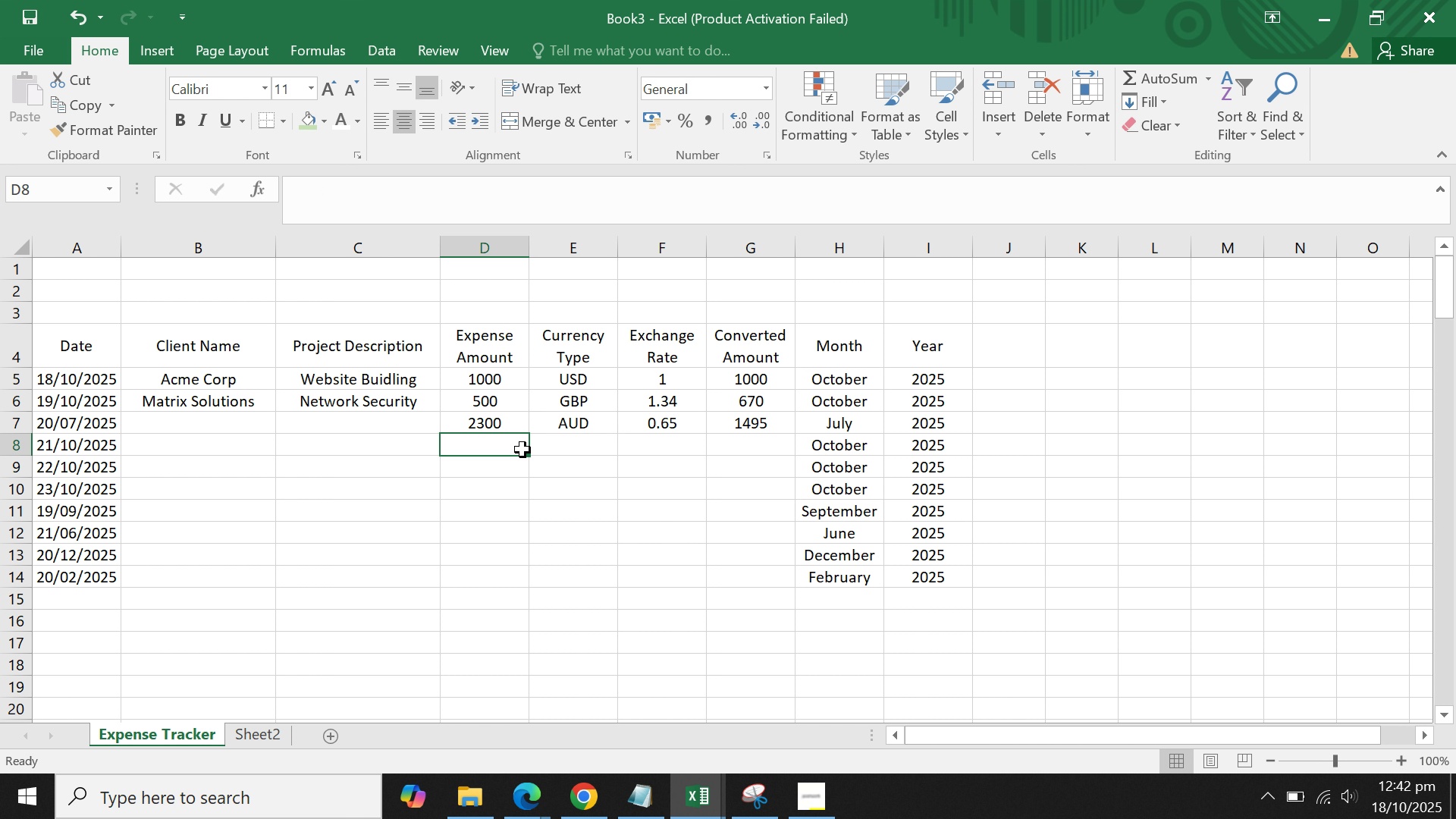 
triple_click([522, 450])
 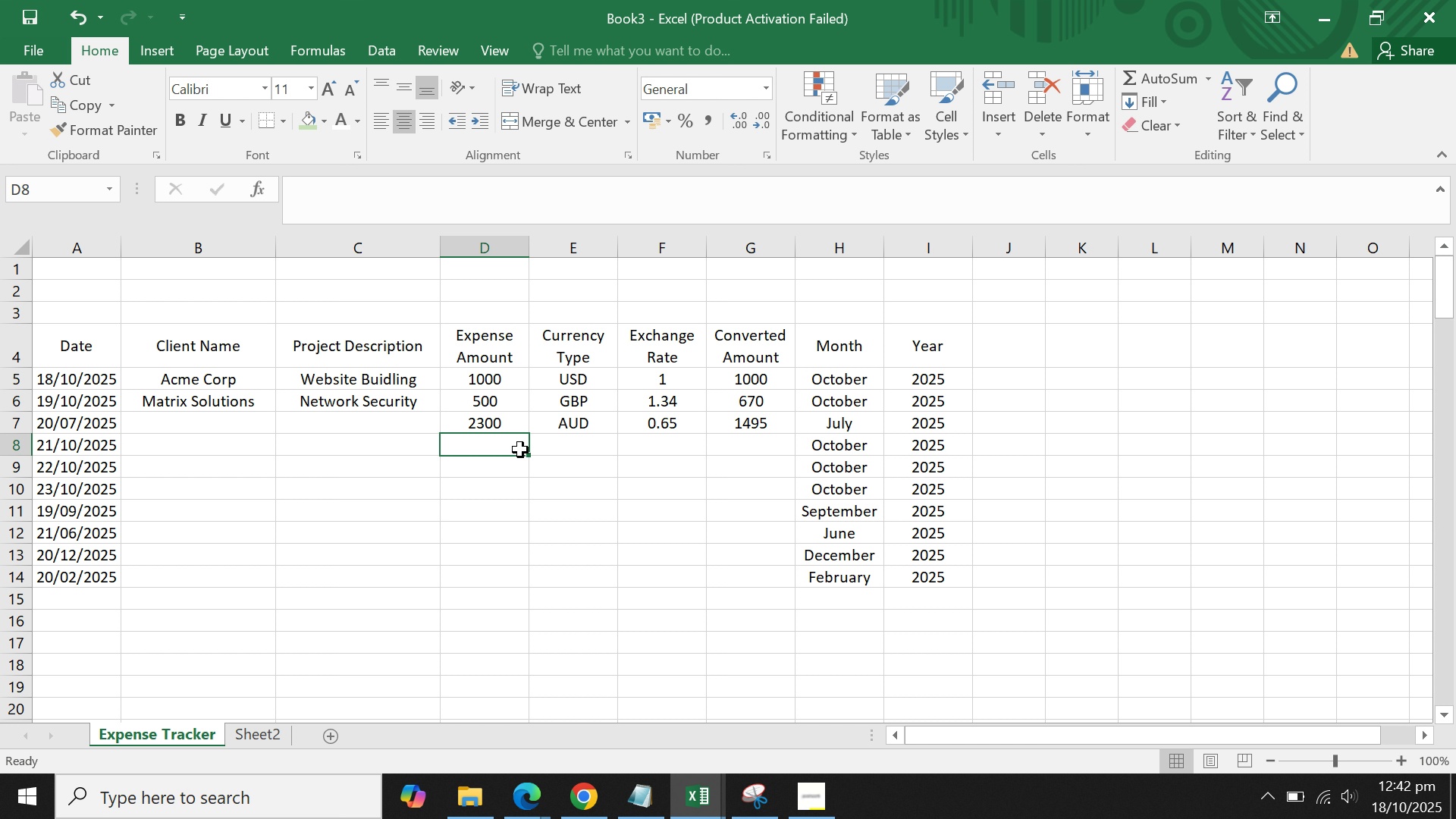 
wait(7.77)
 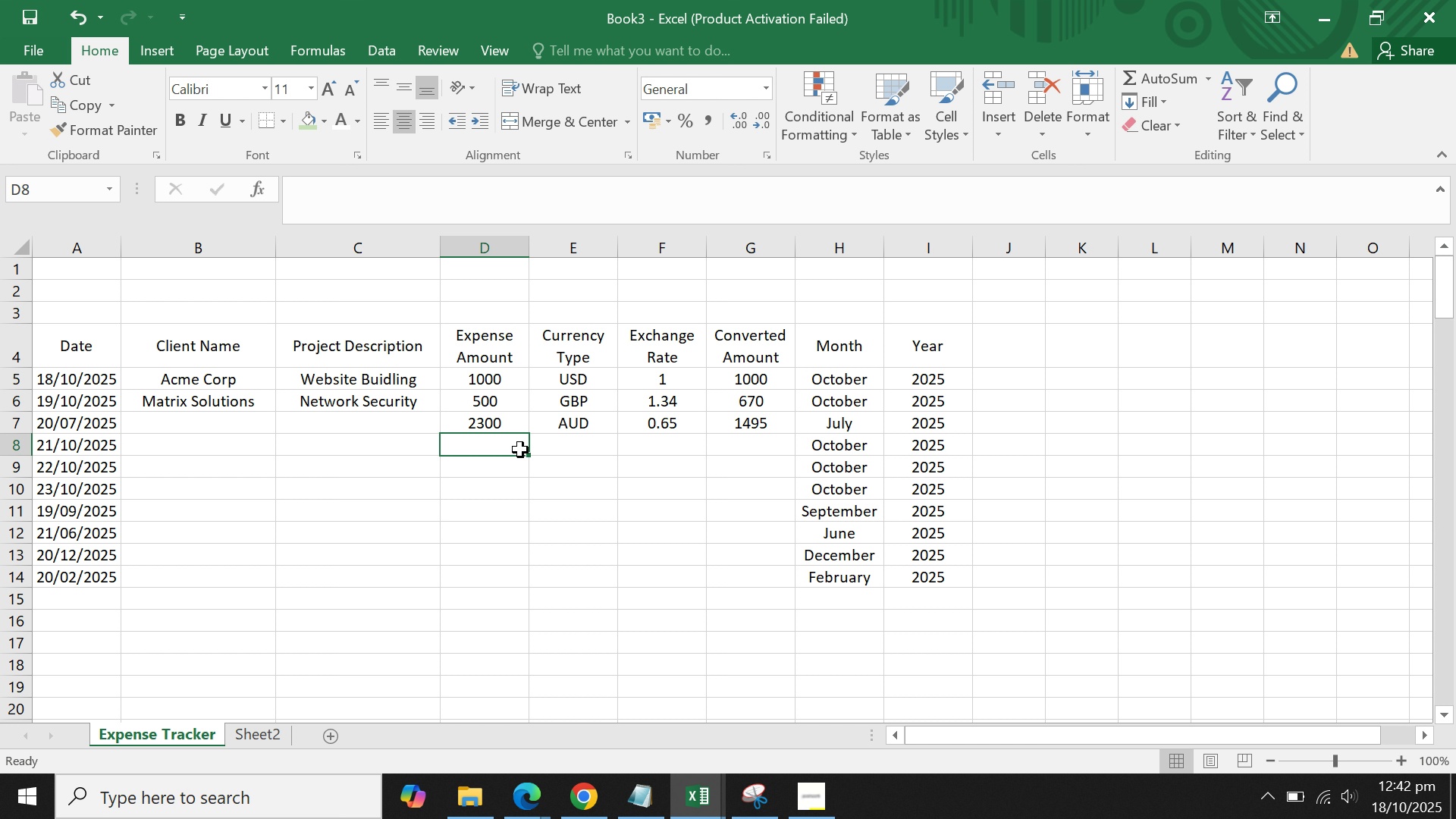 
left_click([199, 413])
 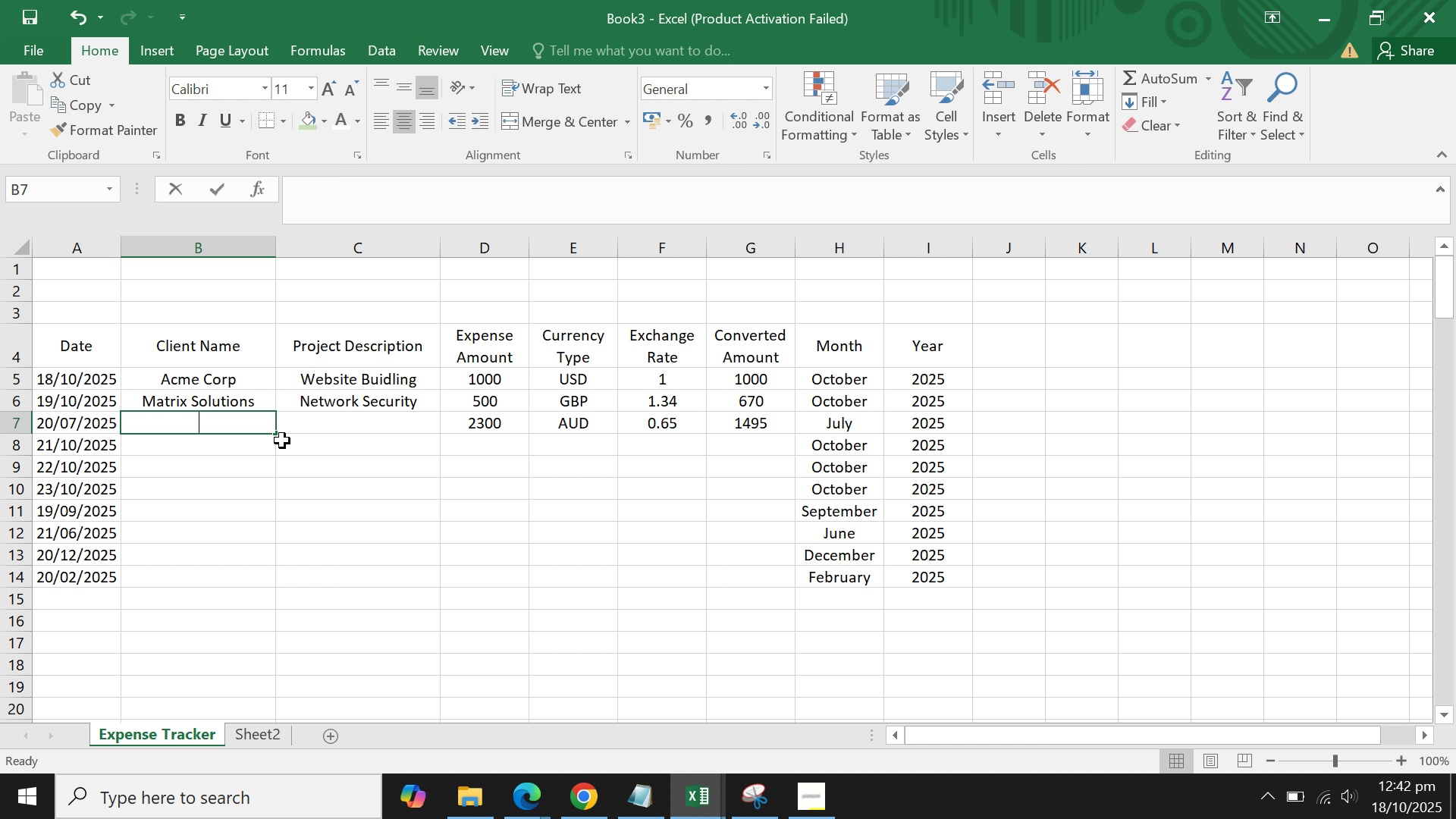 
hold_key(key=ShiftLeft, duration=0.85)
 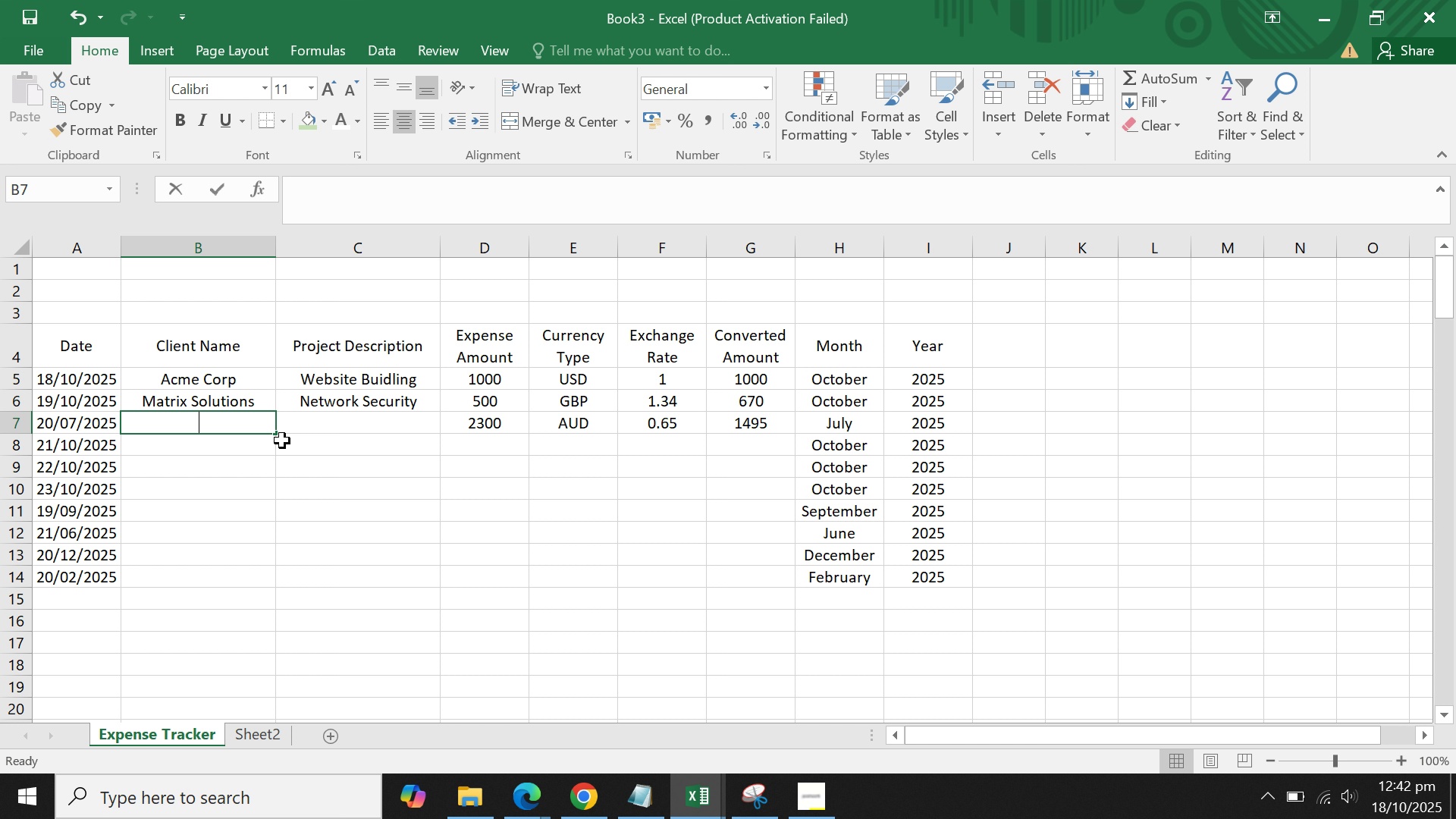 
hold_key(key=ShiftLeft, duration=1.5)
 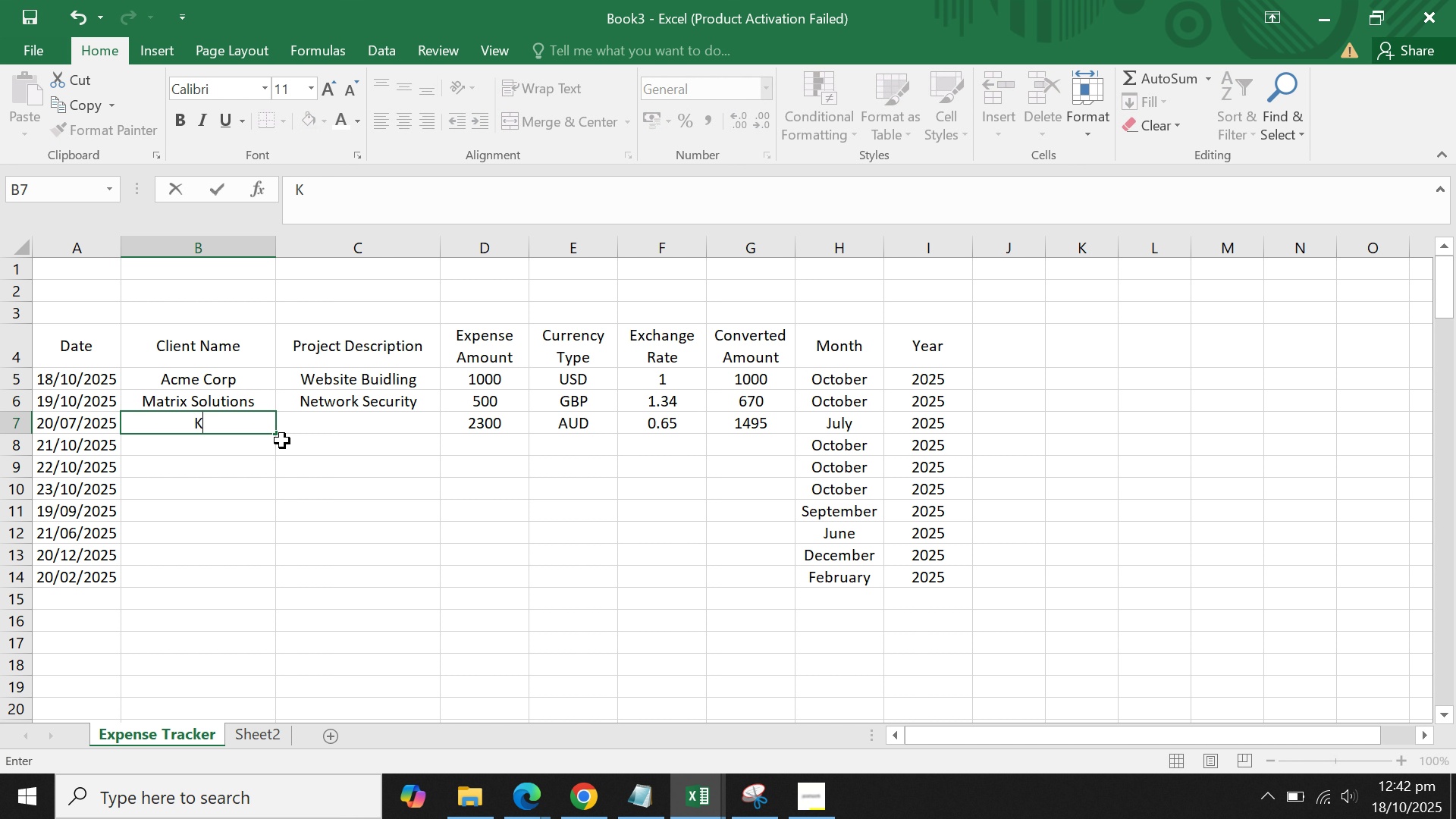 
type(K)
key(Backspace)
key(Backspace)
type(Maligaya)
key(Backspace)
key(Backspace)
key(Backspace)
key(Backspace)
key(Backspace)
key(Backspace)
type(ginhawash)
 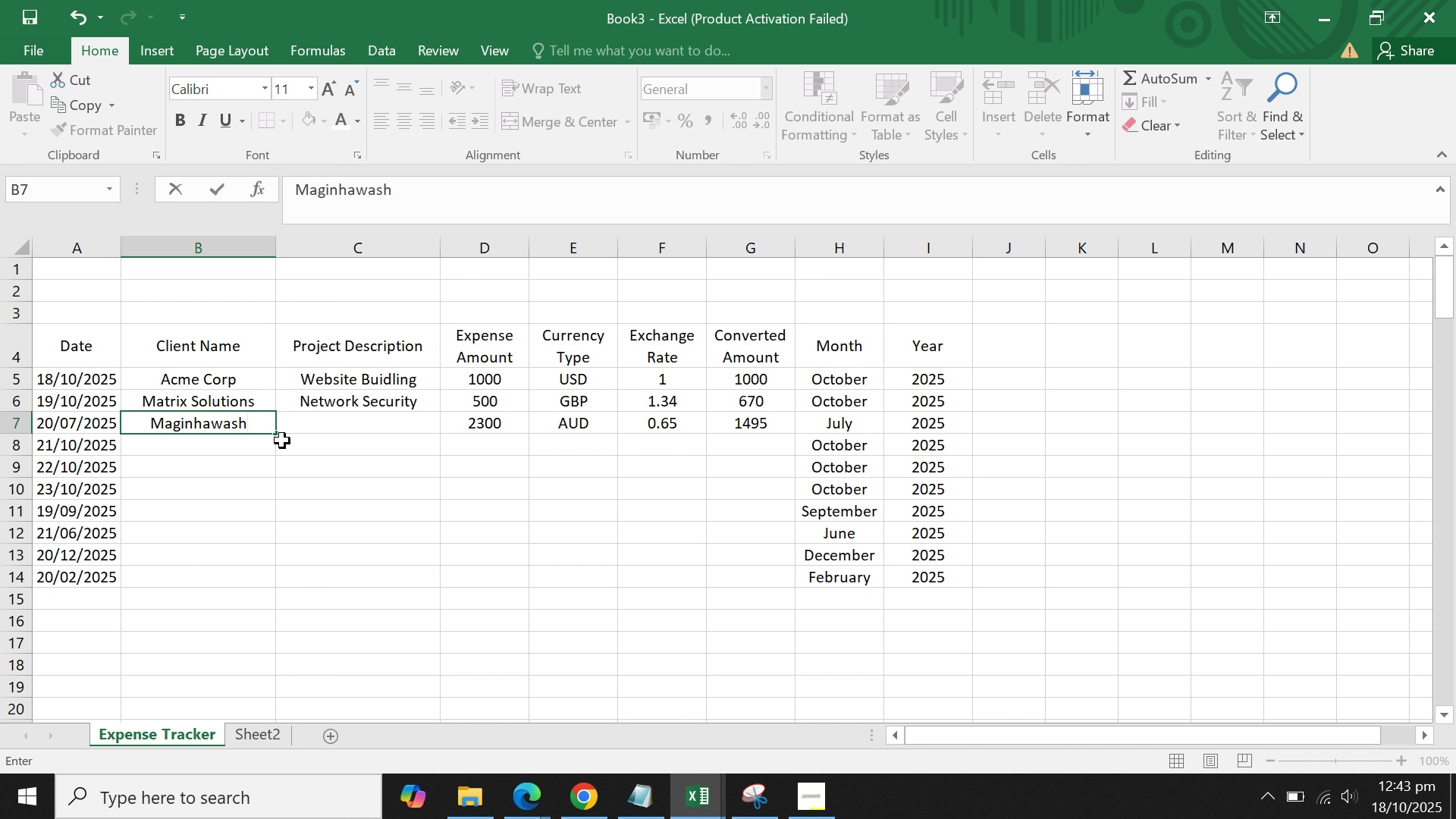 
key(Enter)
 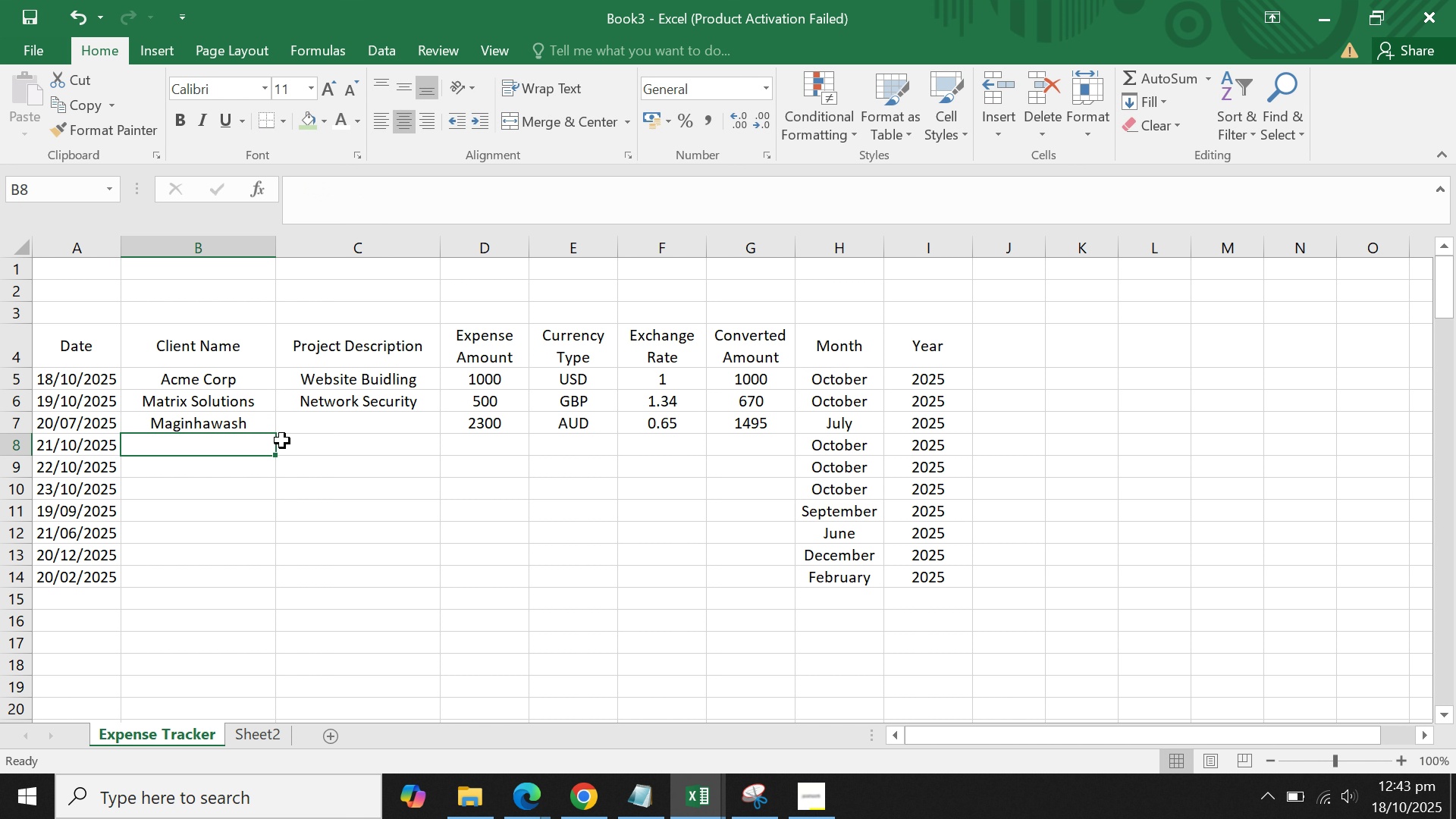 
key(ArrowUp)
 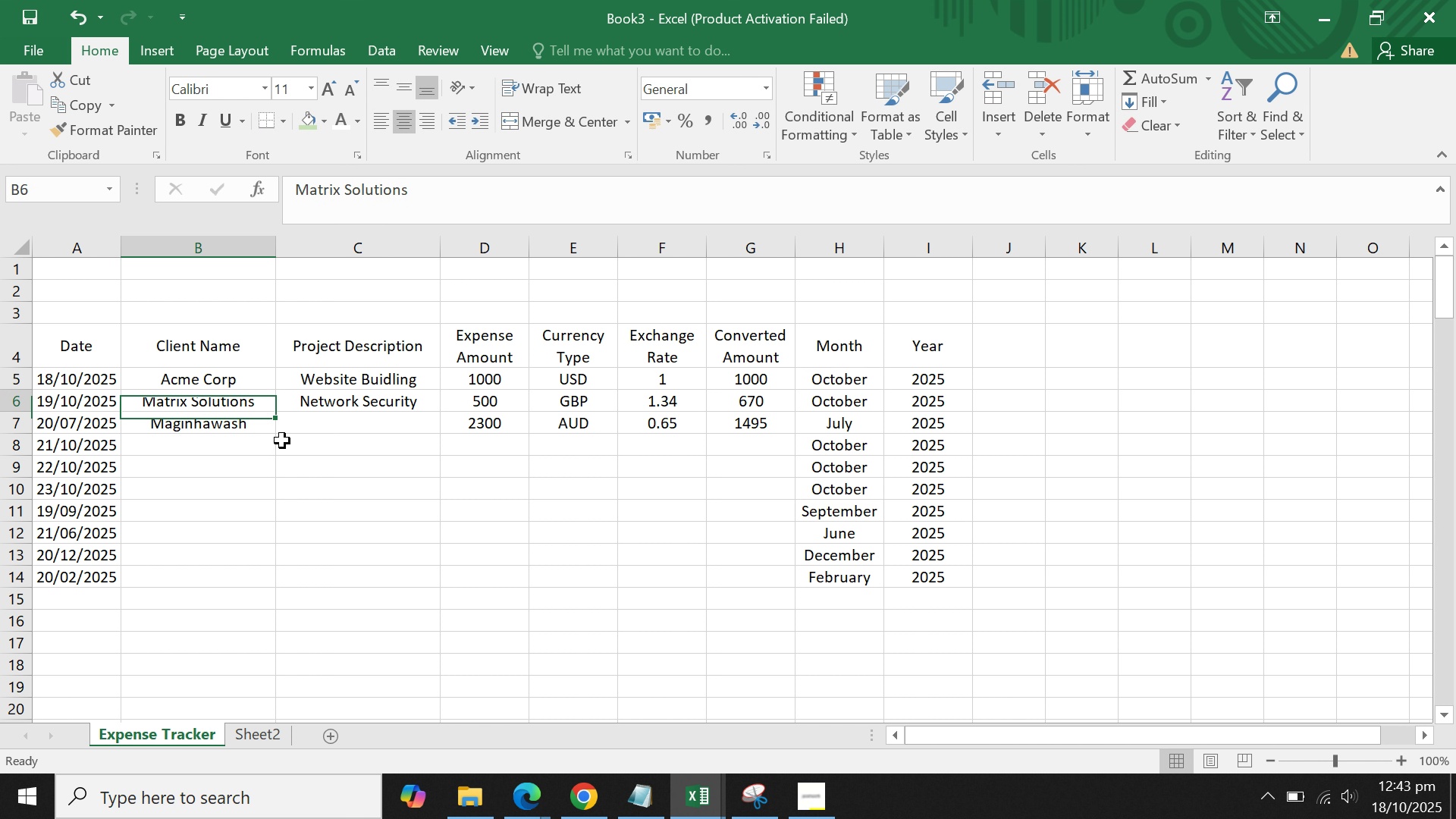 
key(ArrowUp)
 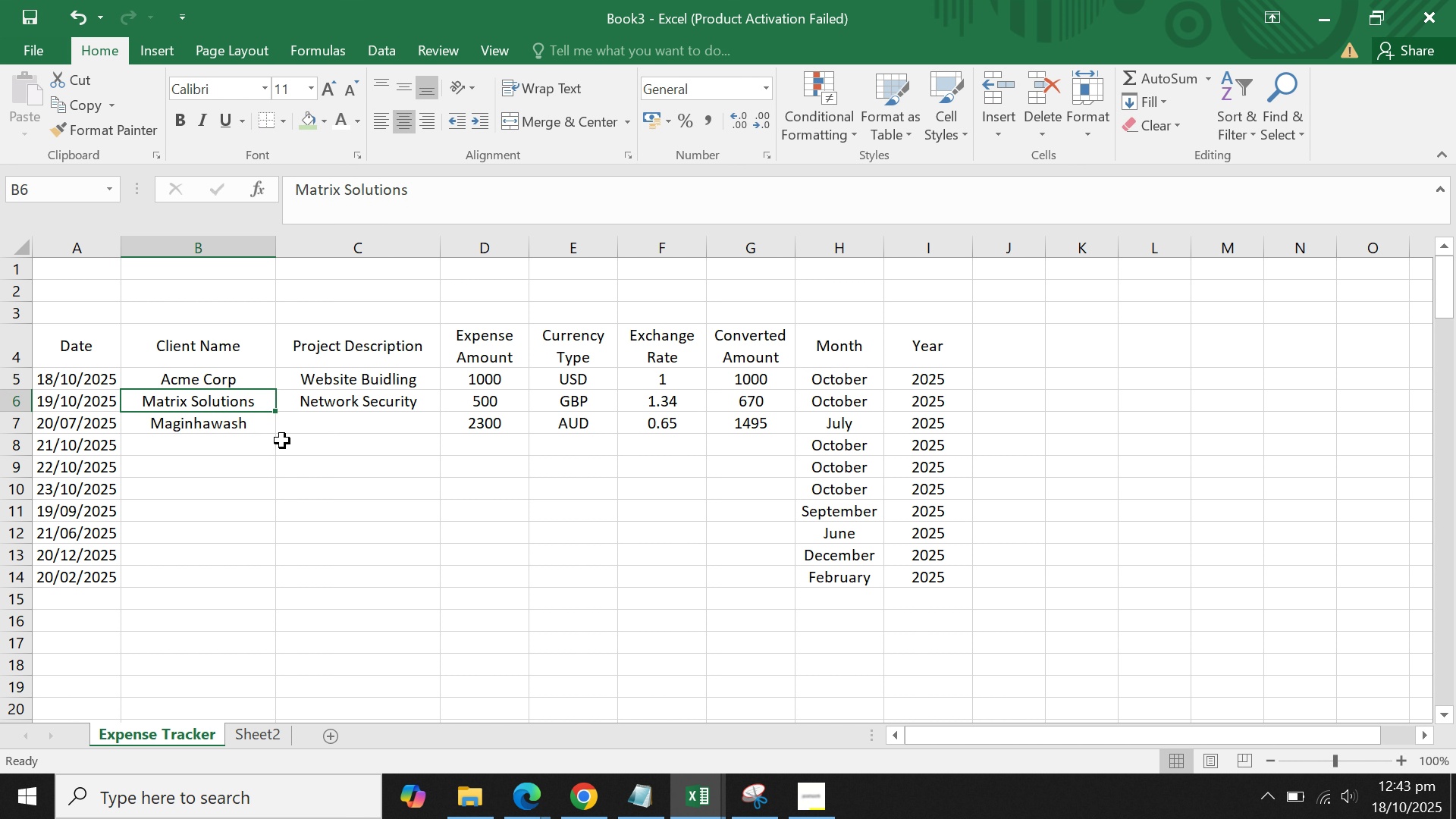 
key(ArrowRight)
 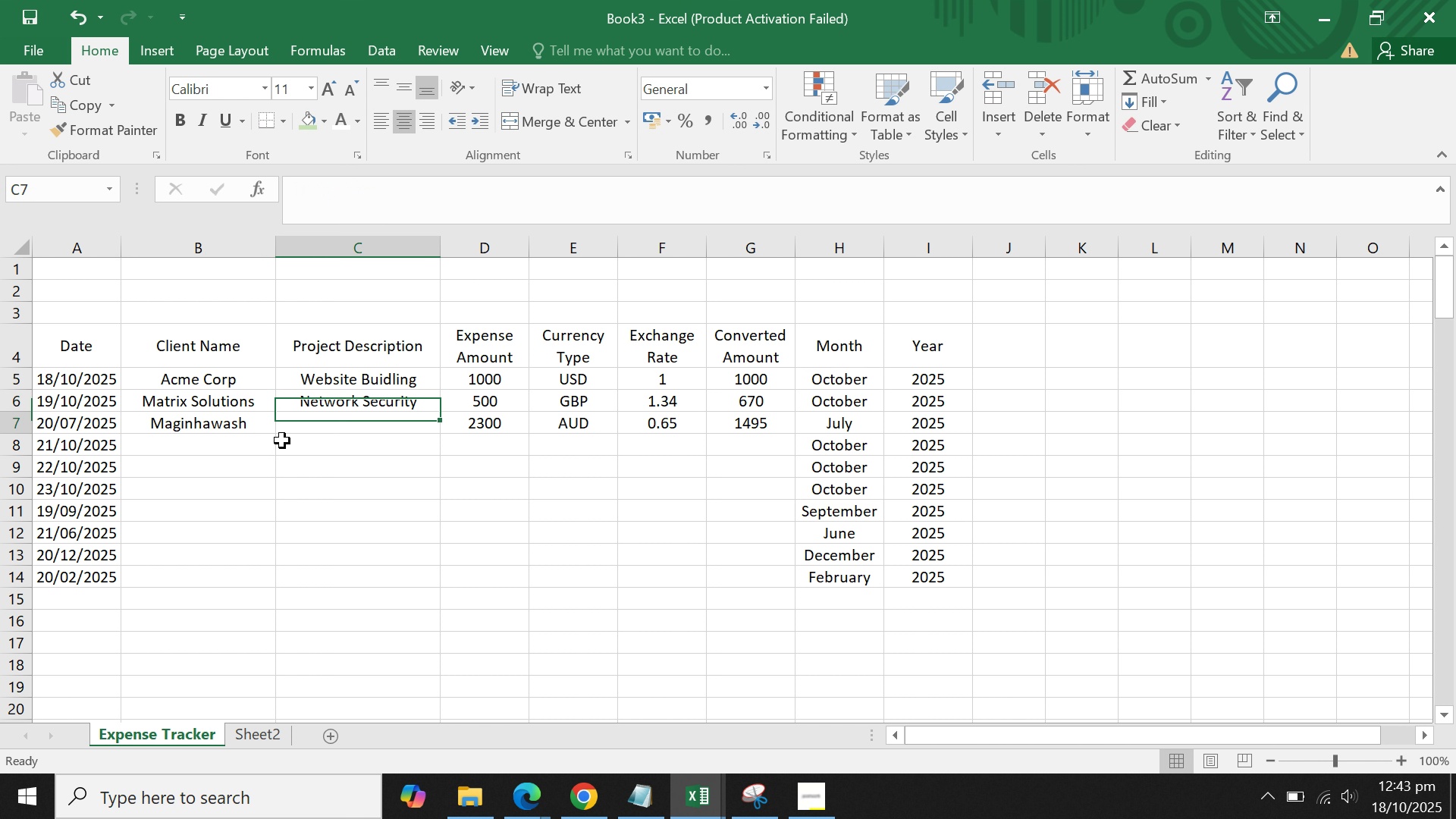 
key(ArrowDown)
 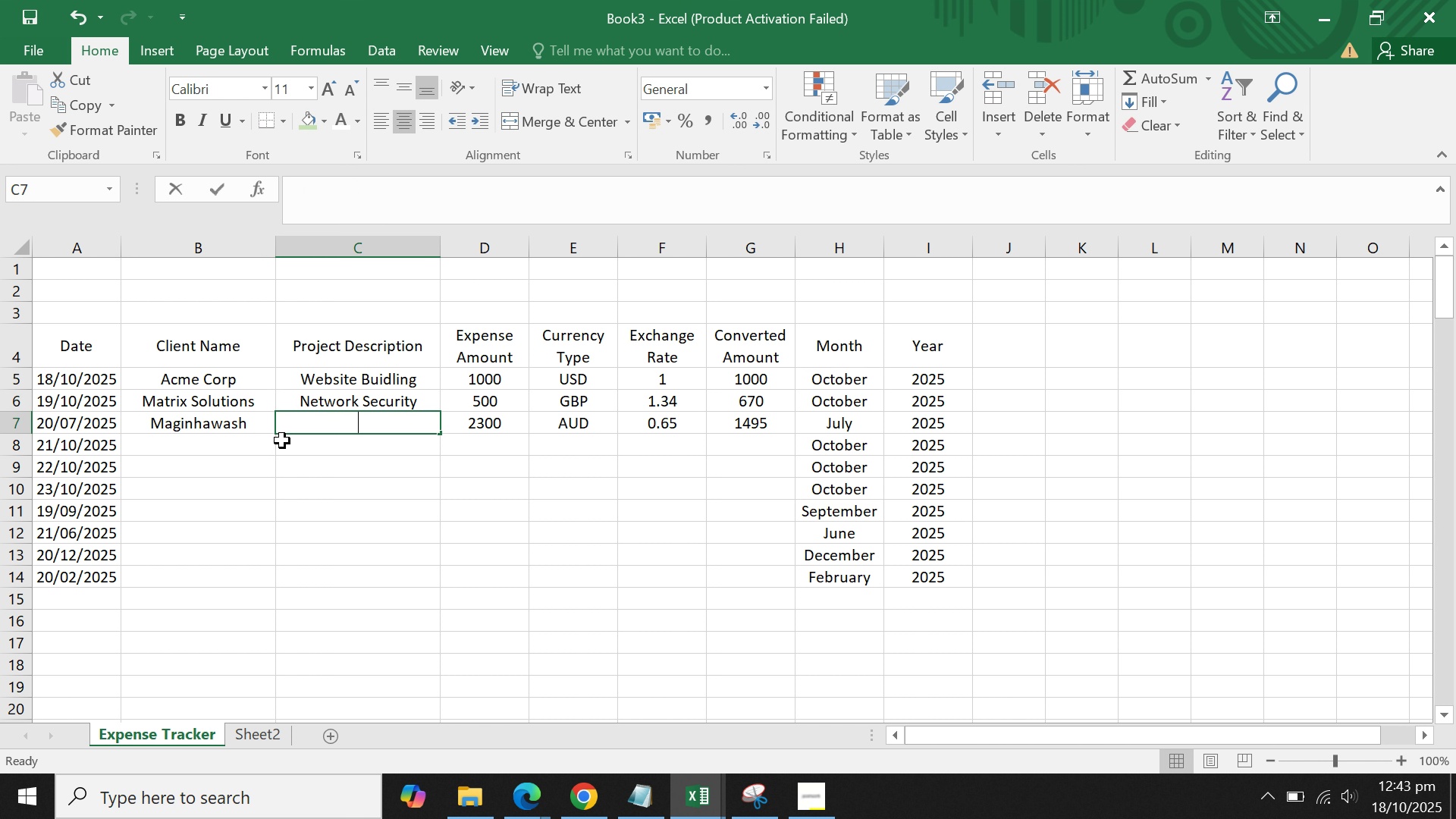 
type(System )
 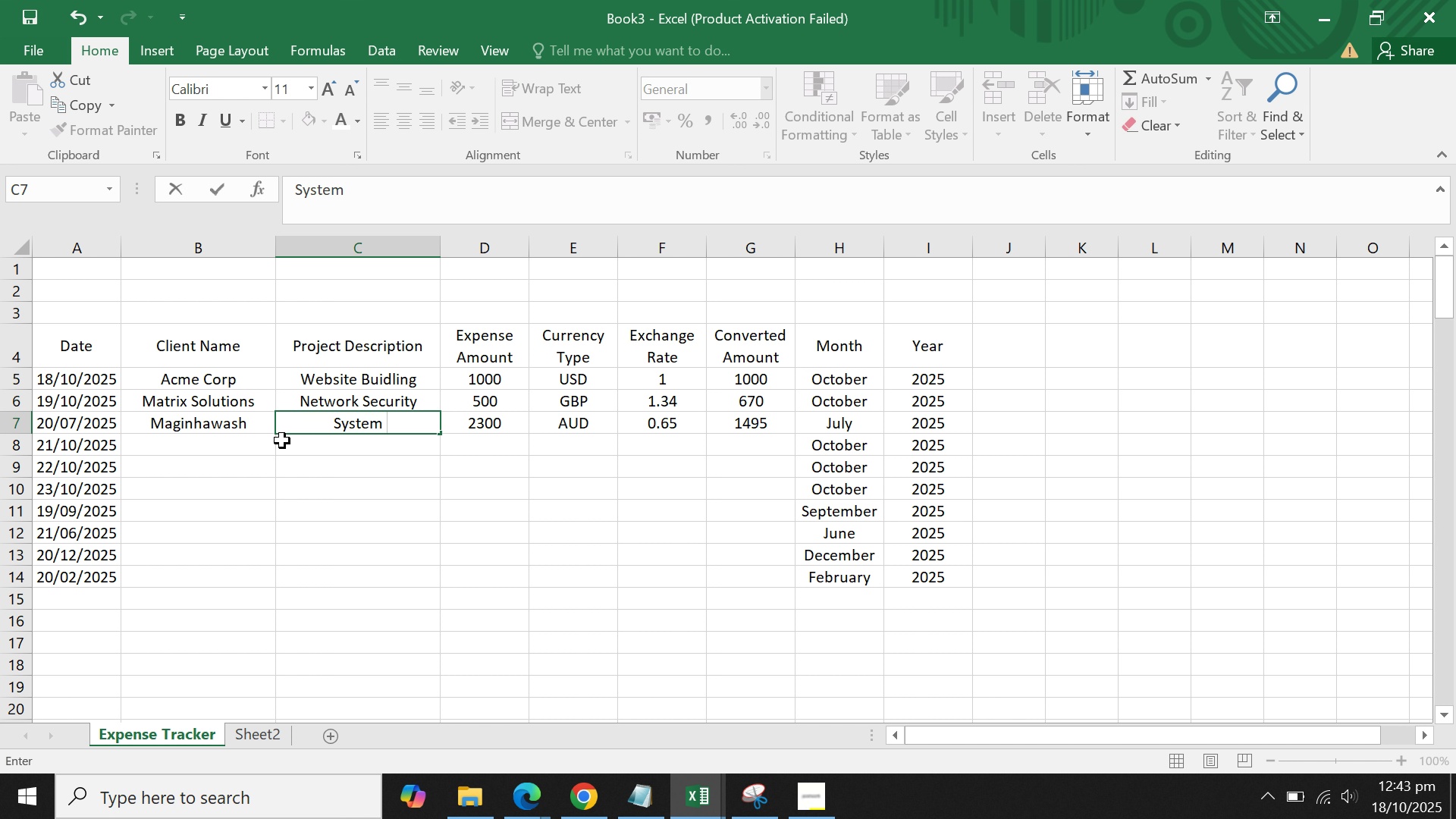 
hold_key(key=Backspace, duration=0.72)
 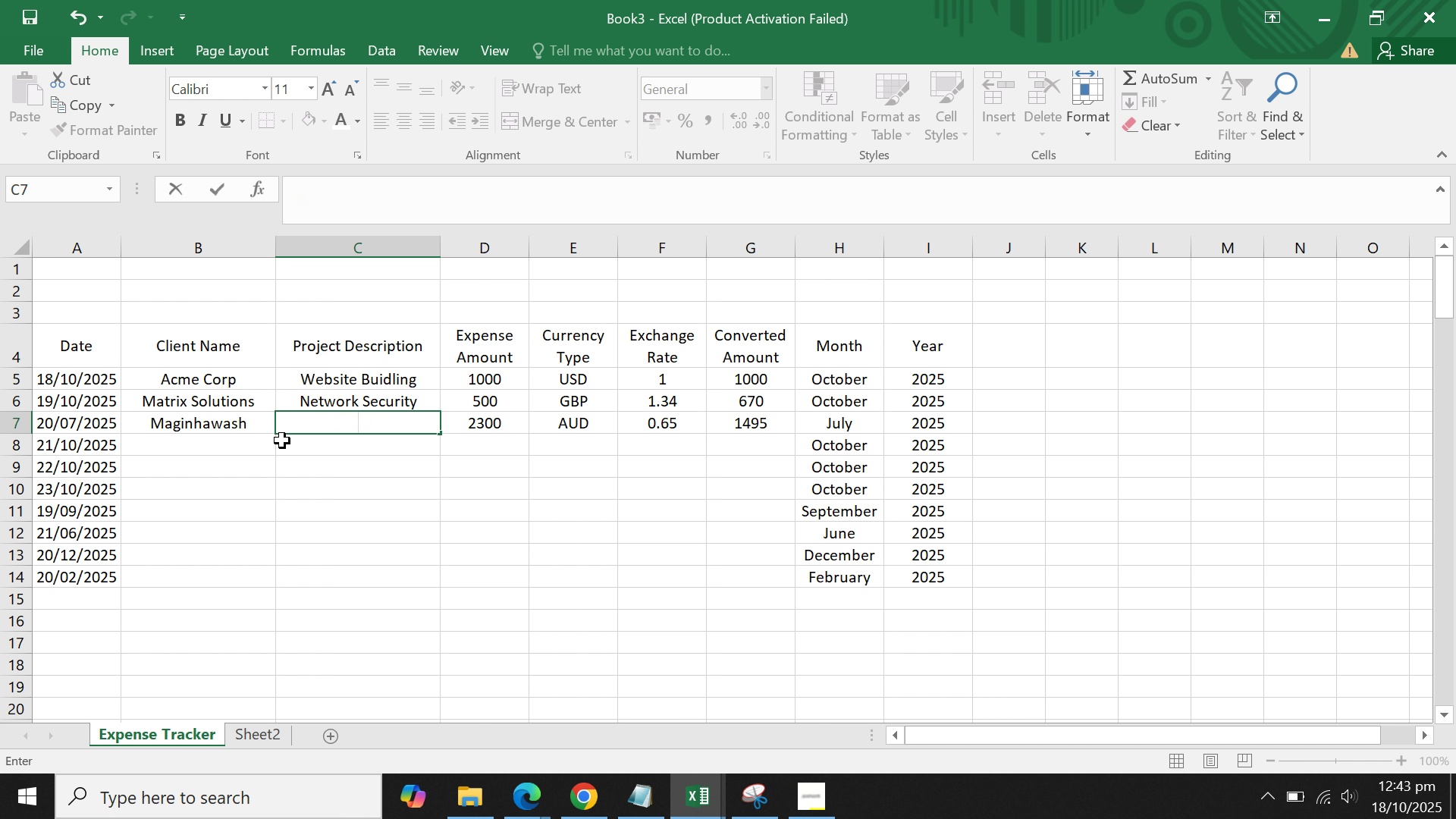 
type(Billling System)
 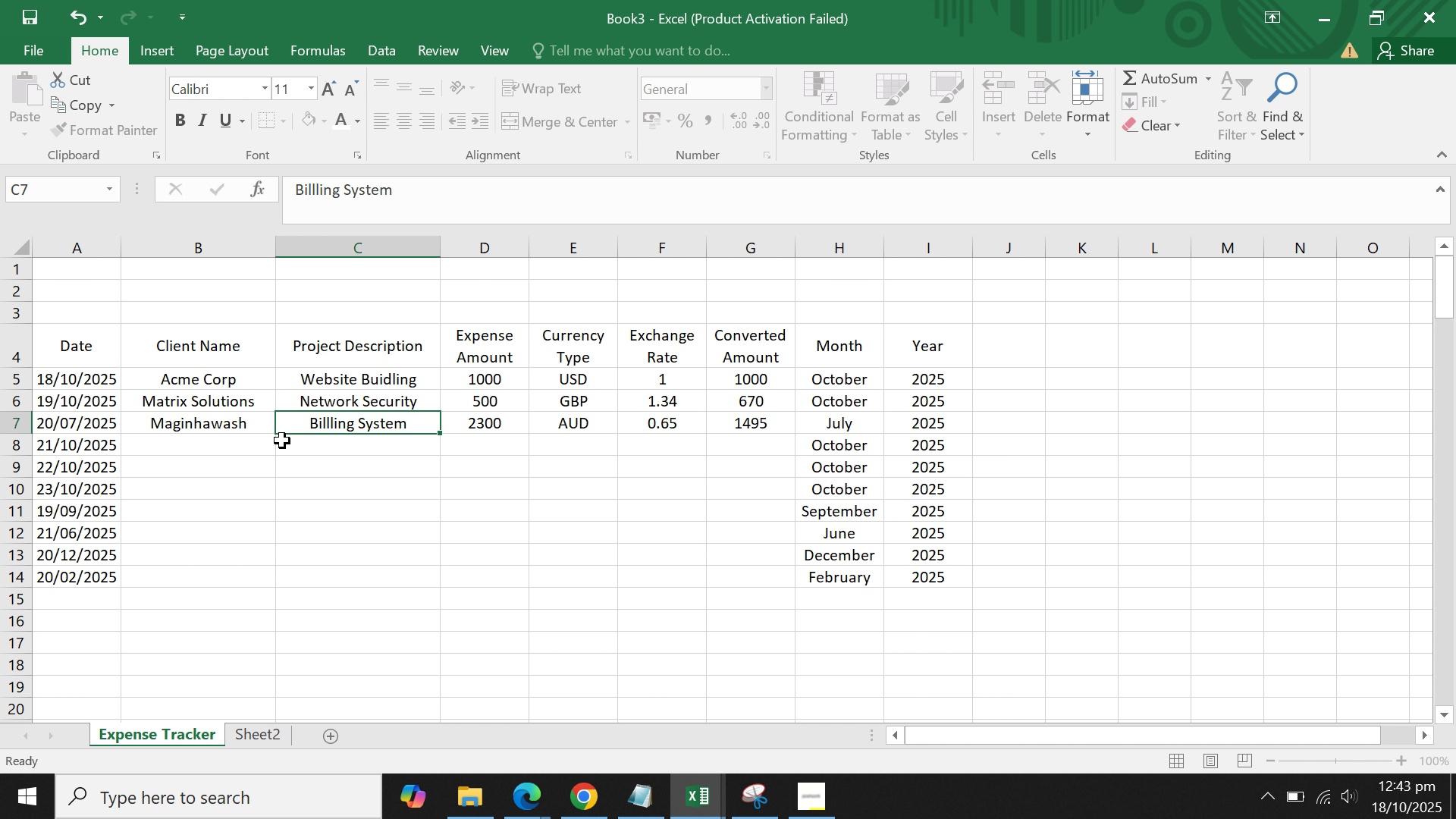 
 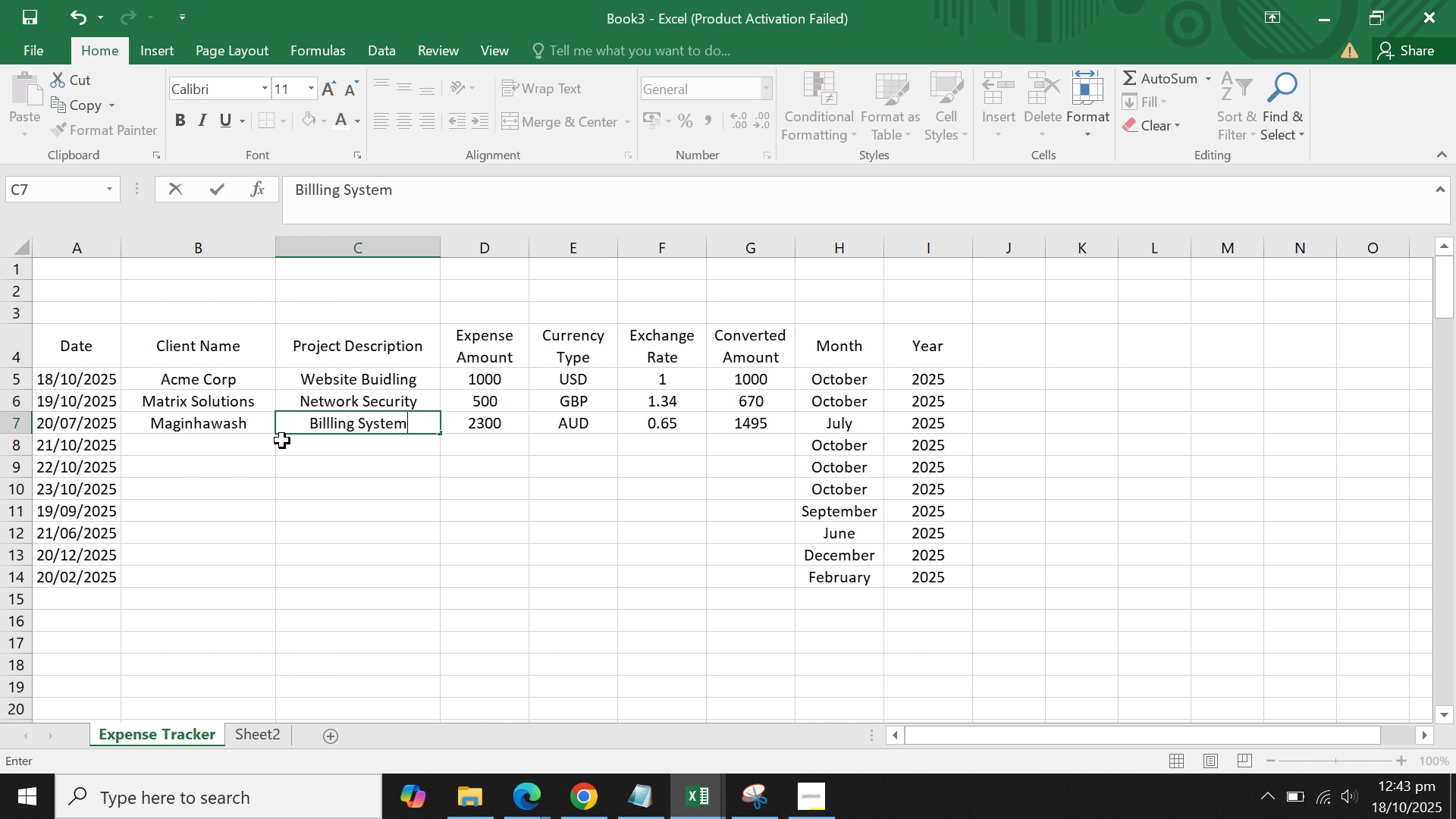 
key(Enter)
 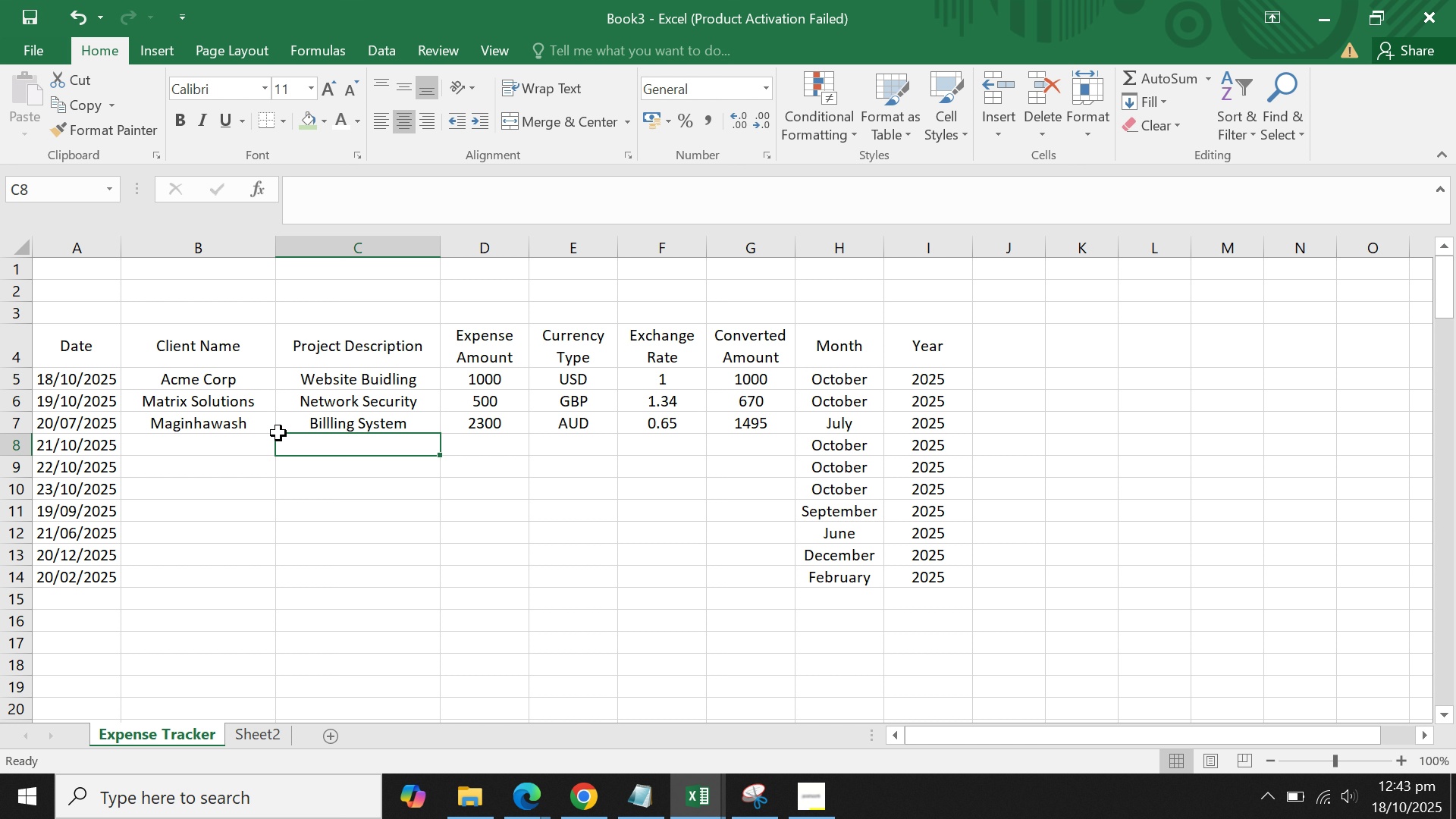 
wait(5.09)
 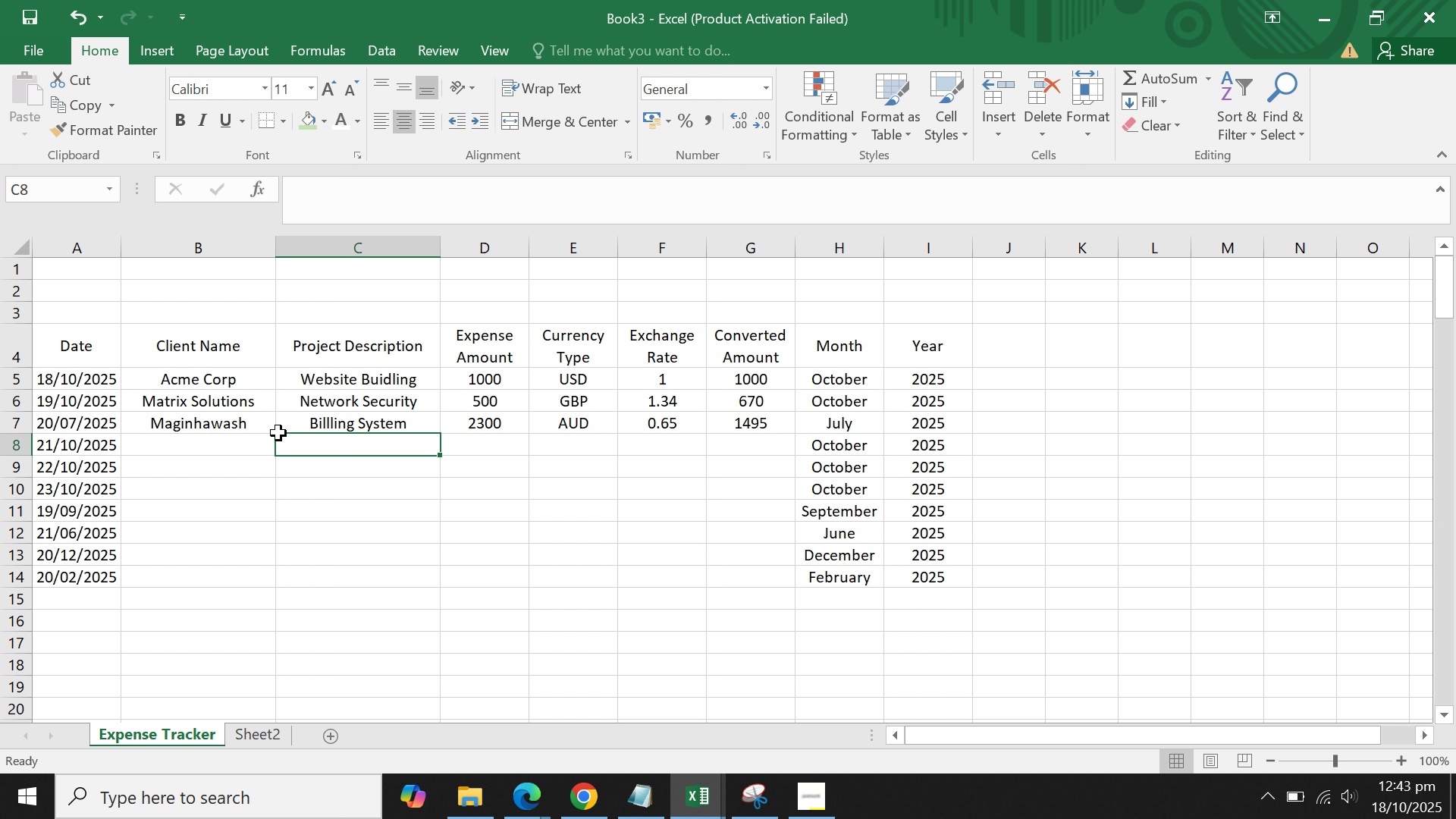 
double_click([192, 437])
 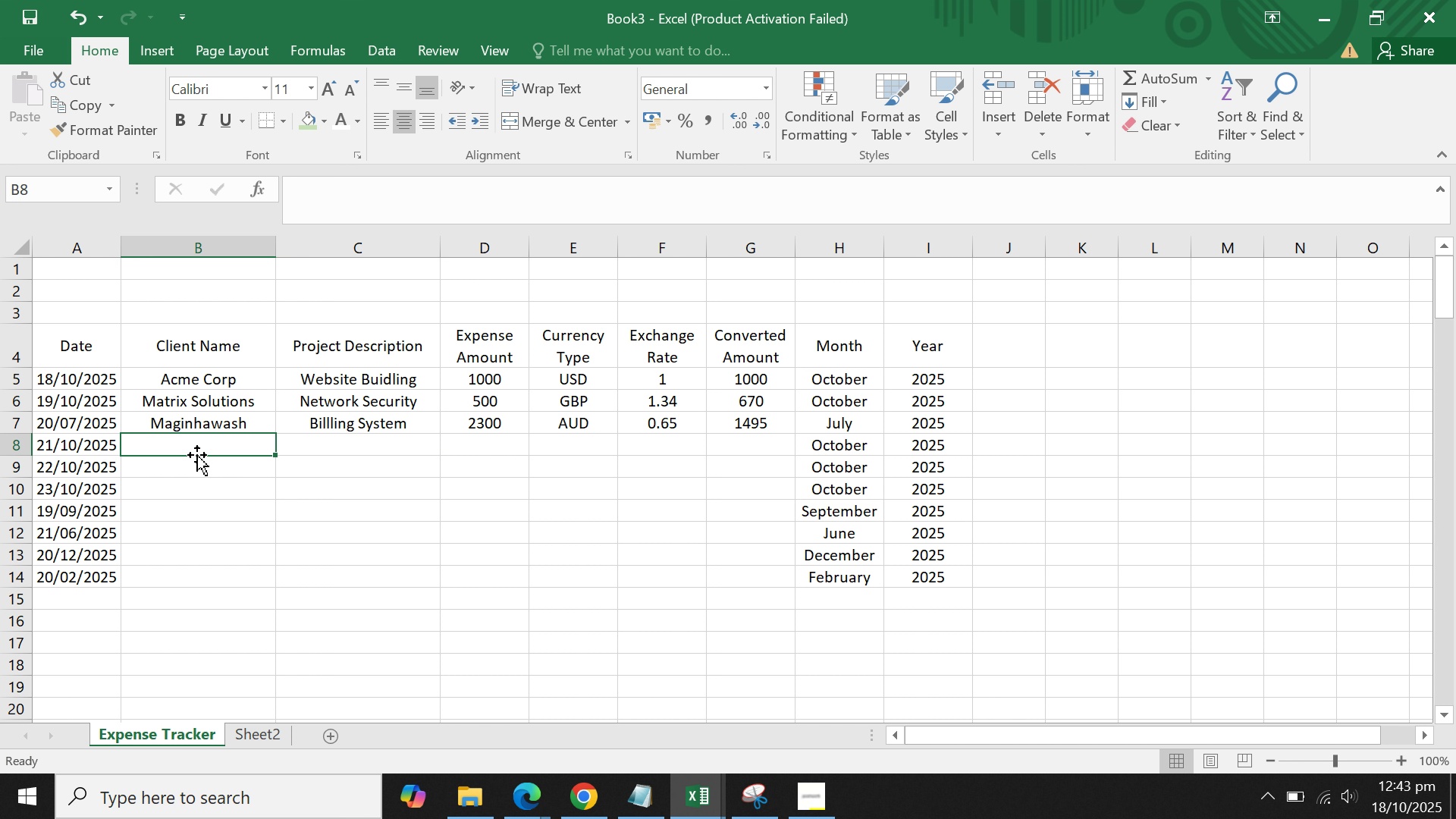 
scroll: coordinate [197, 455], scroll_direction: down, amount: 1.0
 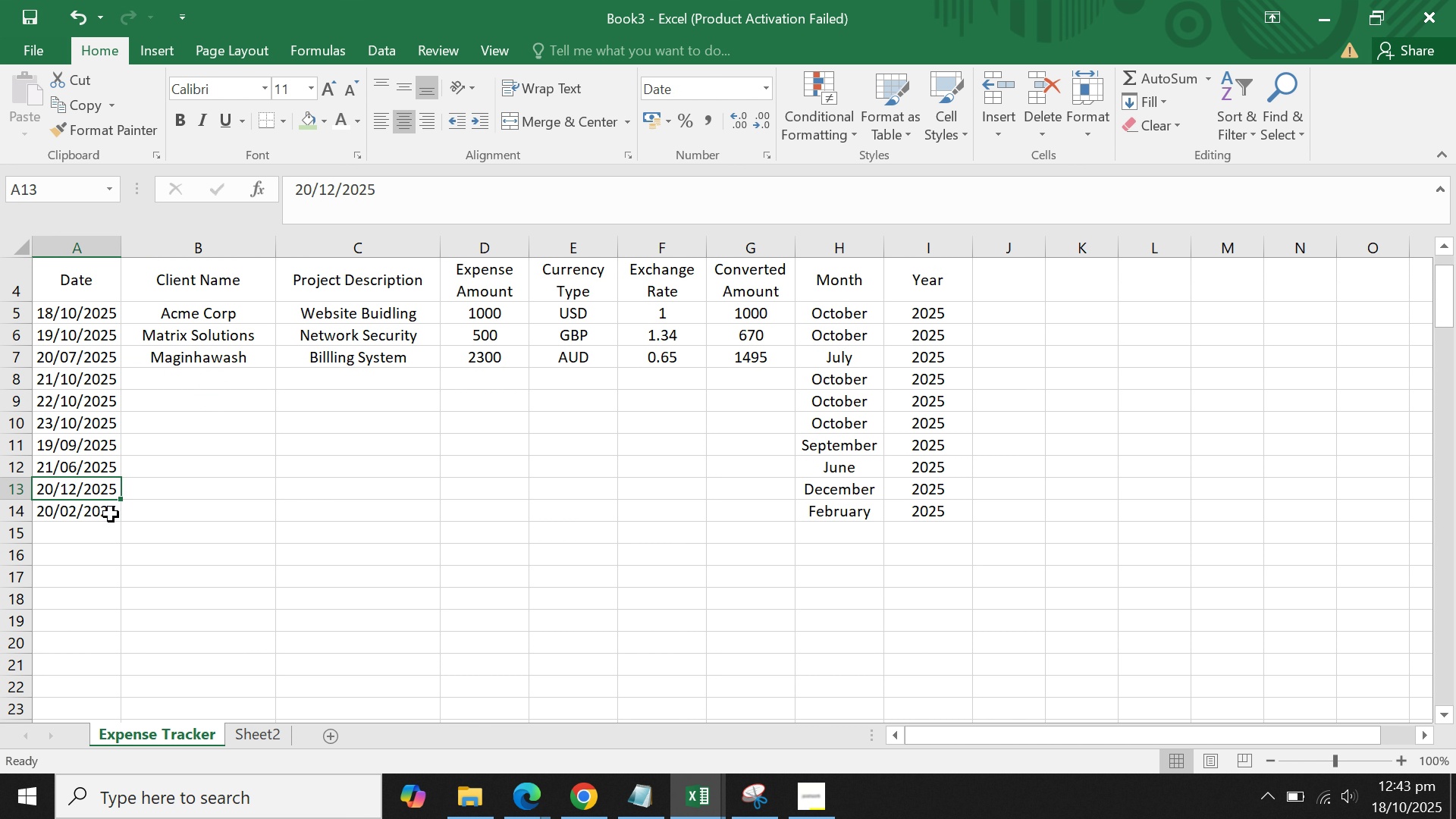 
double_click([111, 514])
 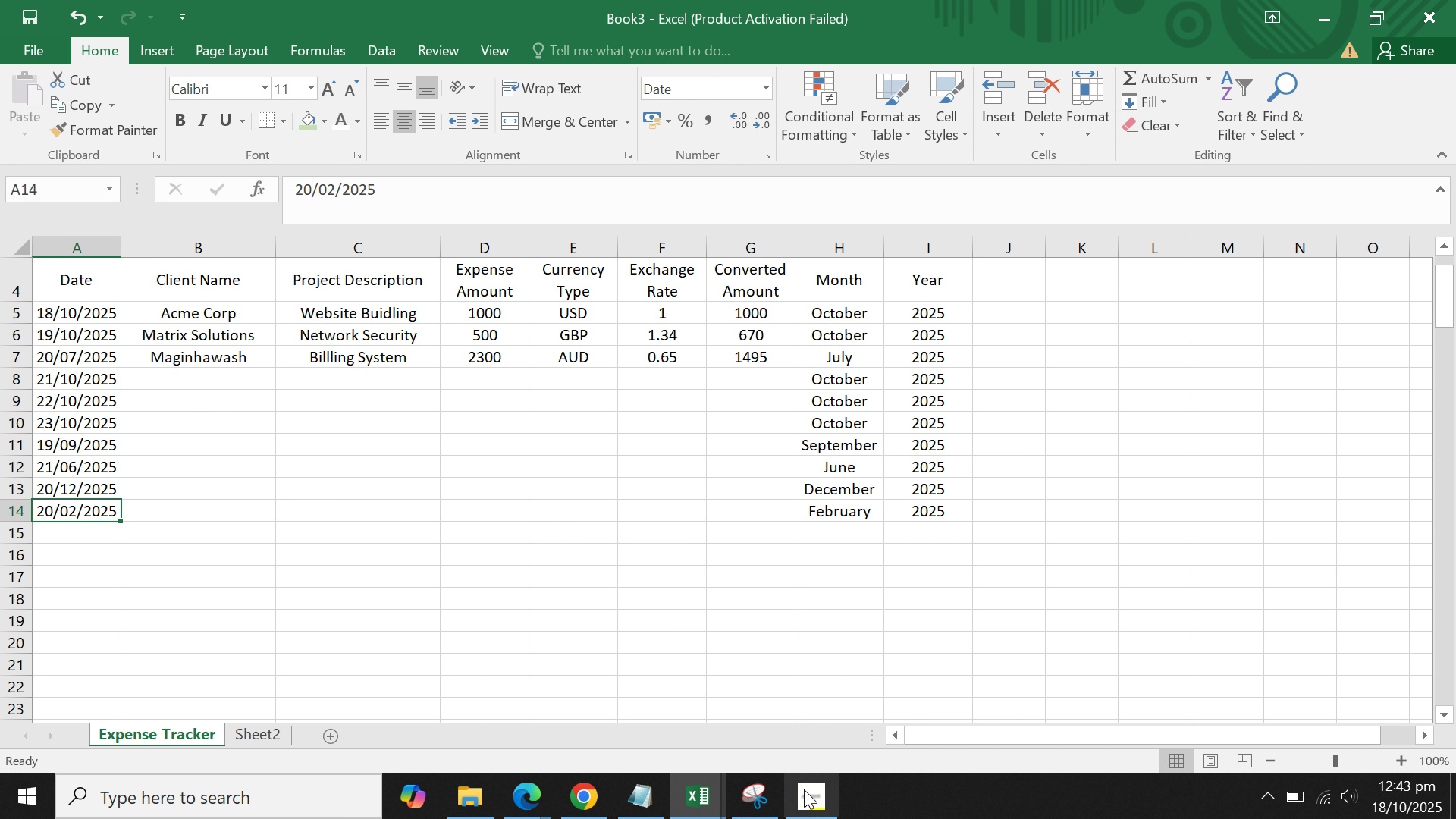 
left_click([824, 795])